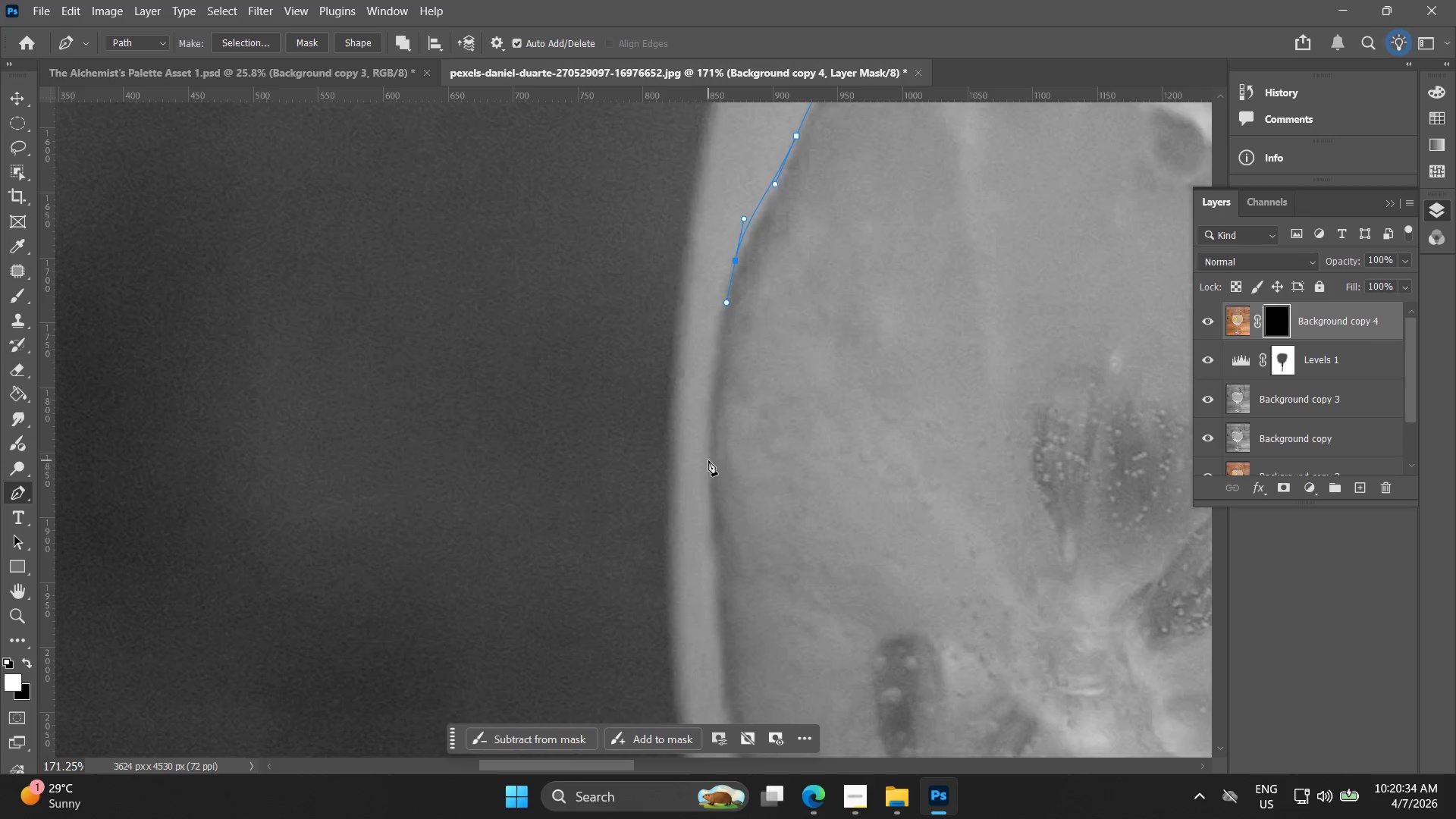 
left_click_drag(start_coordinate=[595, 489], to_coordinate=[725, 333])
 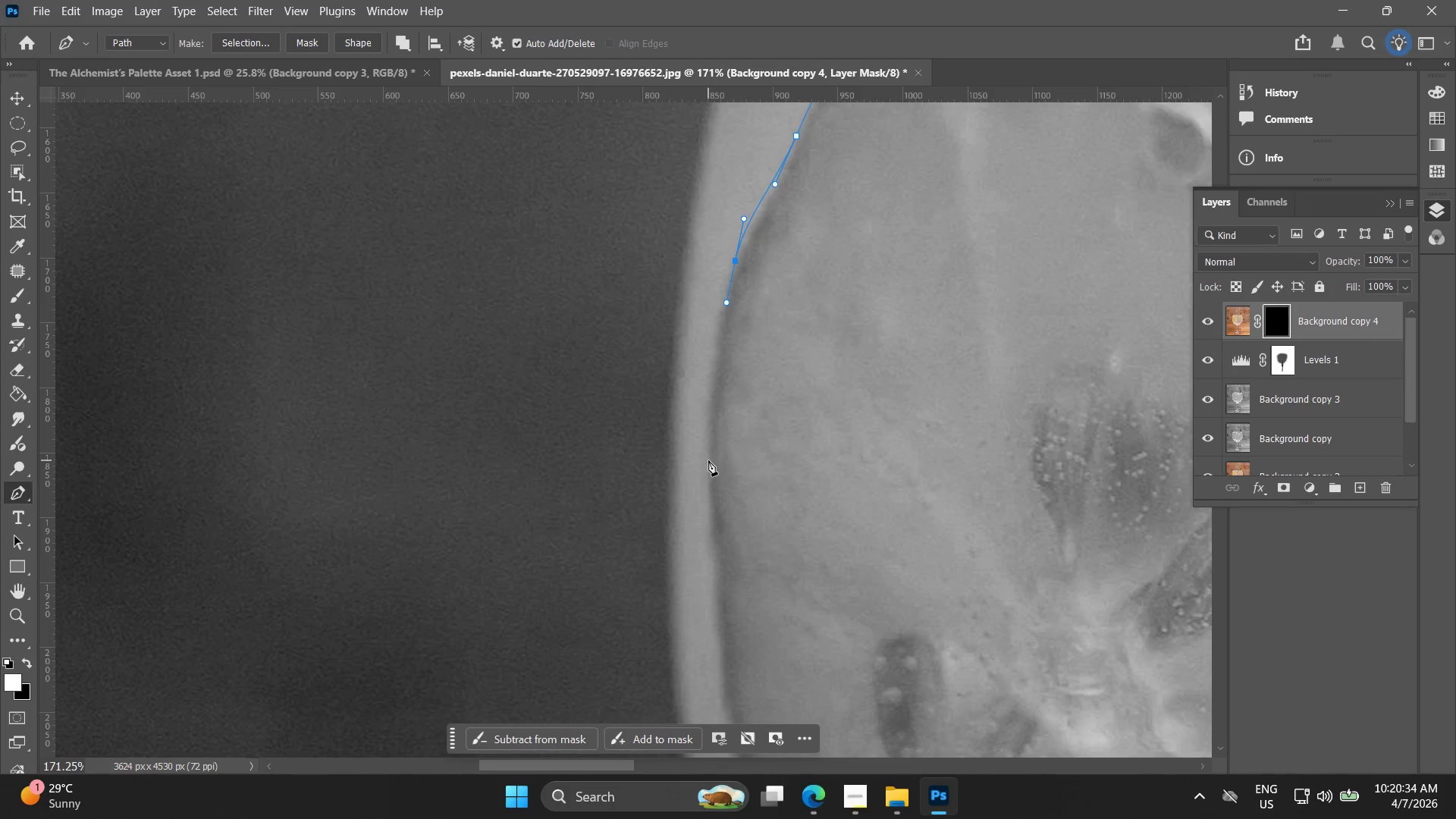 
left_click_drag(start_coordinate=[708, 460], to_coordinate=[714, 538])
 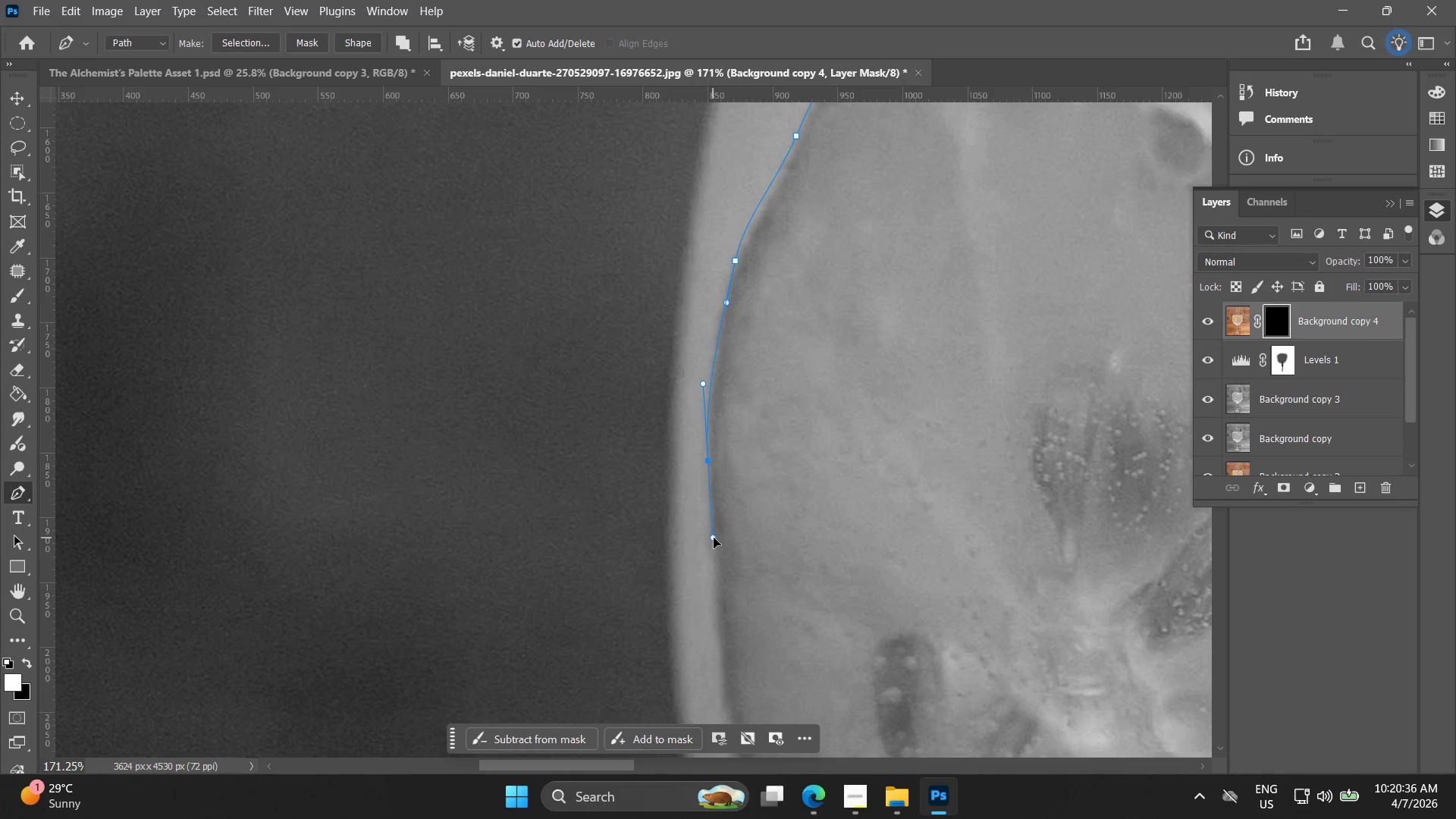 
hold_key(key=Space, duration=0.47)
 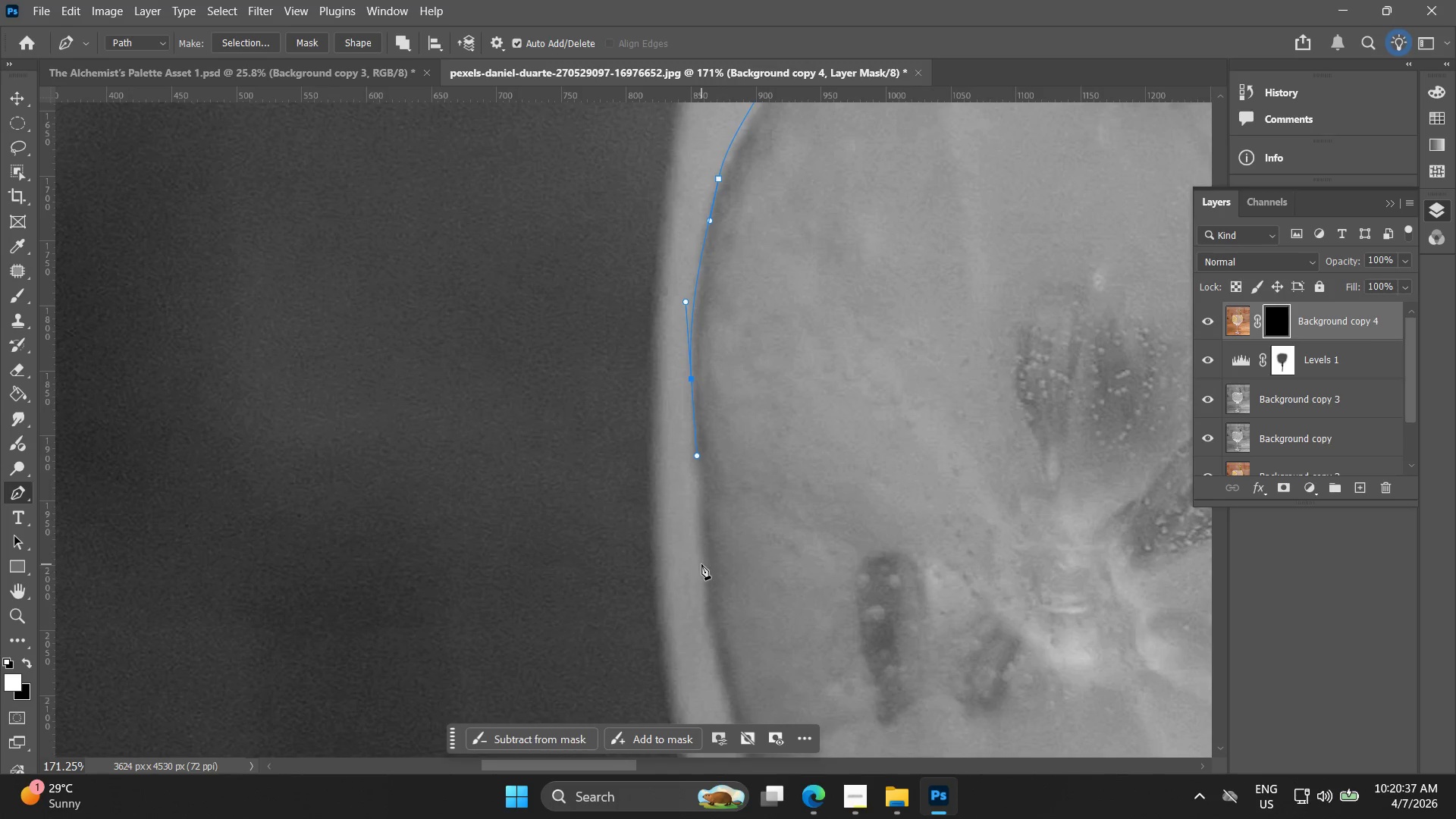 
left_click_drag(start_coordinate=[719, 532], to_coordinate=[702, 450])
 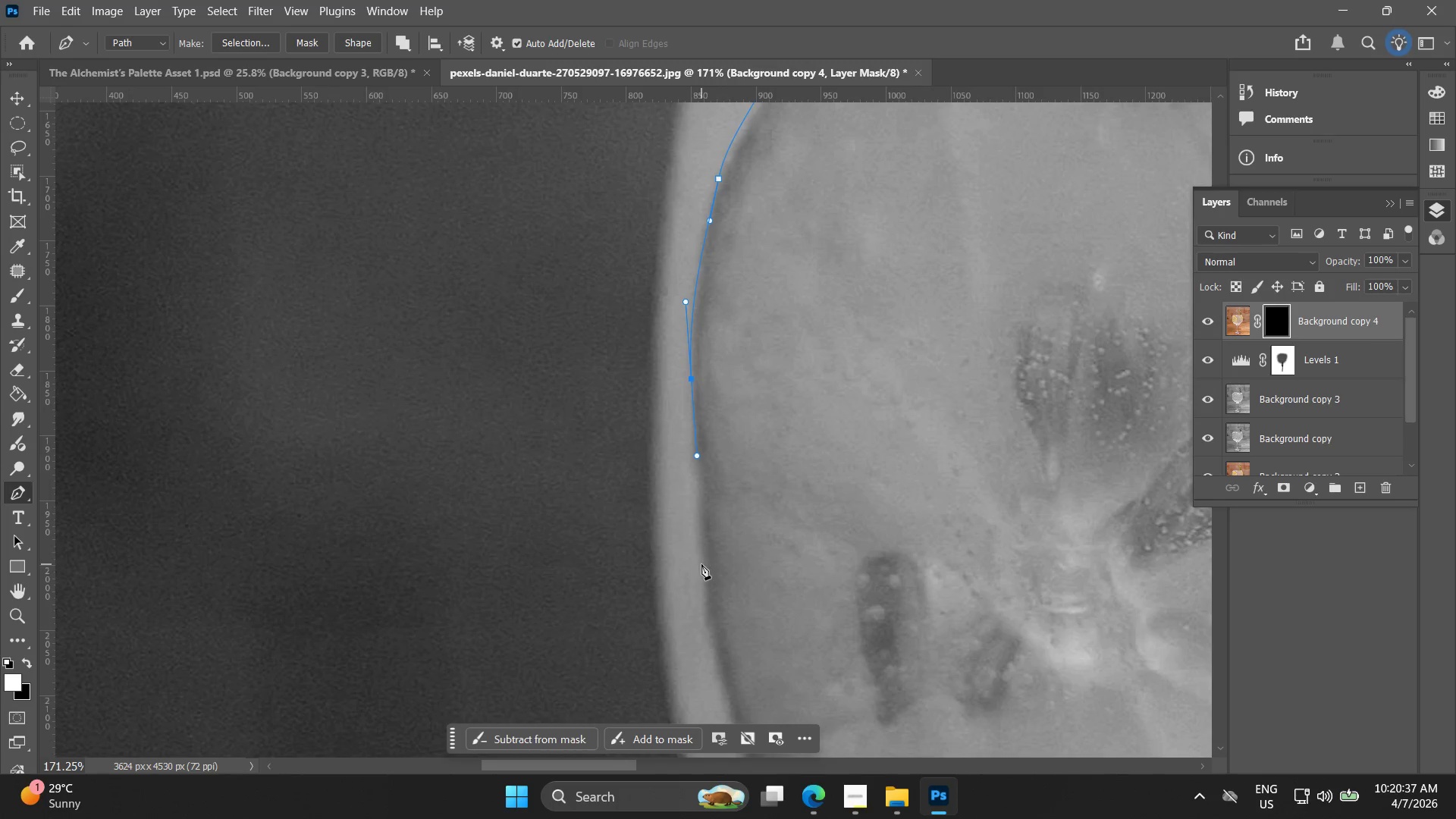 
left_click_drag(start_coordinate=[702, 567], to_coordinate=[708, 612])
 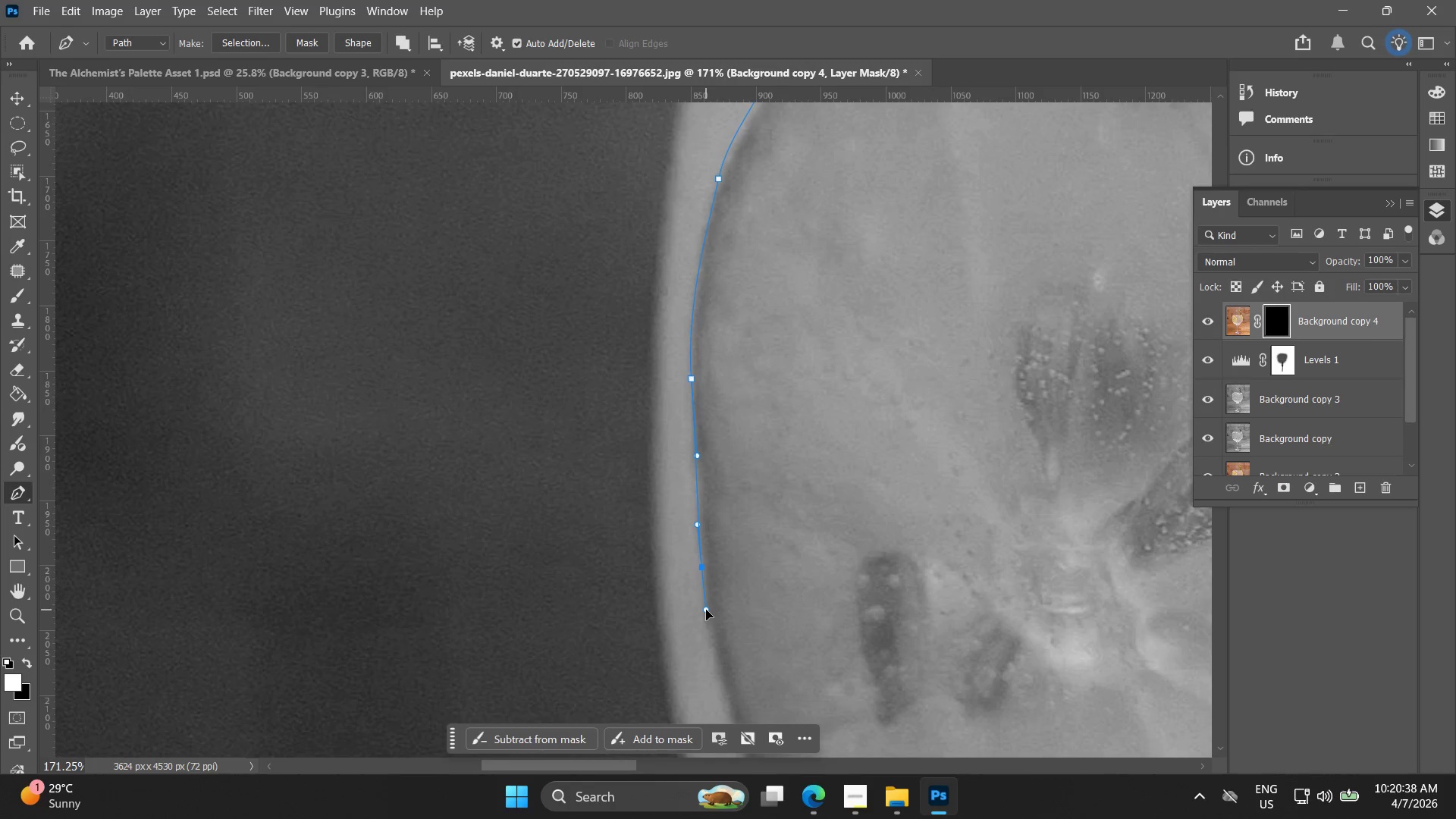 
hold_key(key=Space, duration=0.58)
 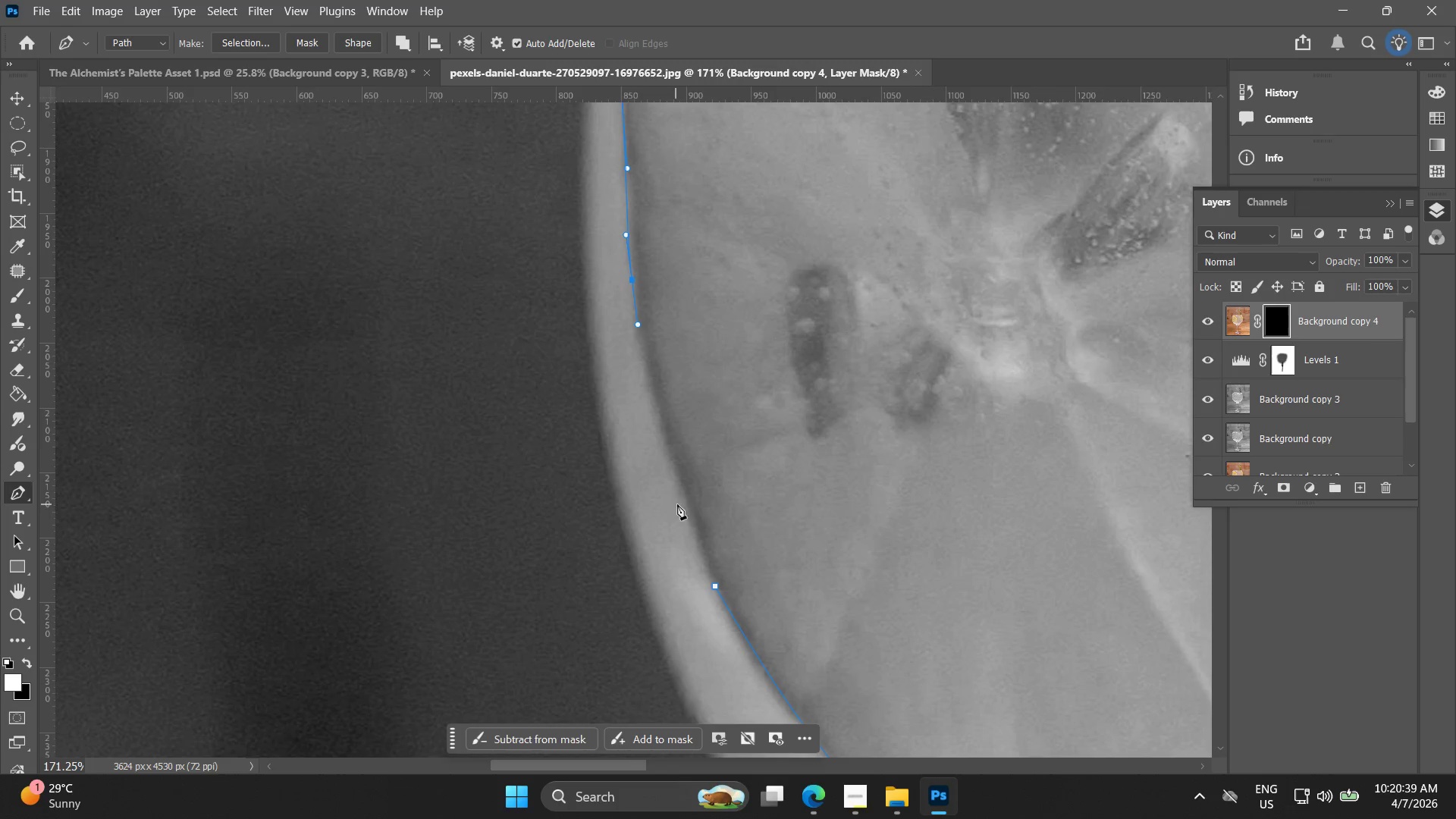 
left_click_drag(start_coordinate=[730, 652], to_coordinate=[661, 365])
 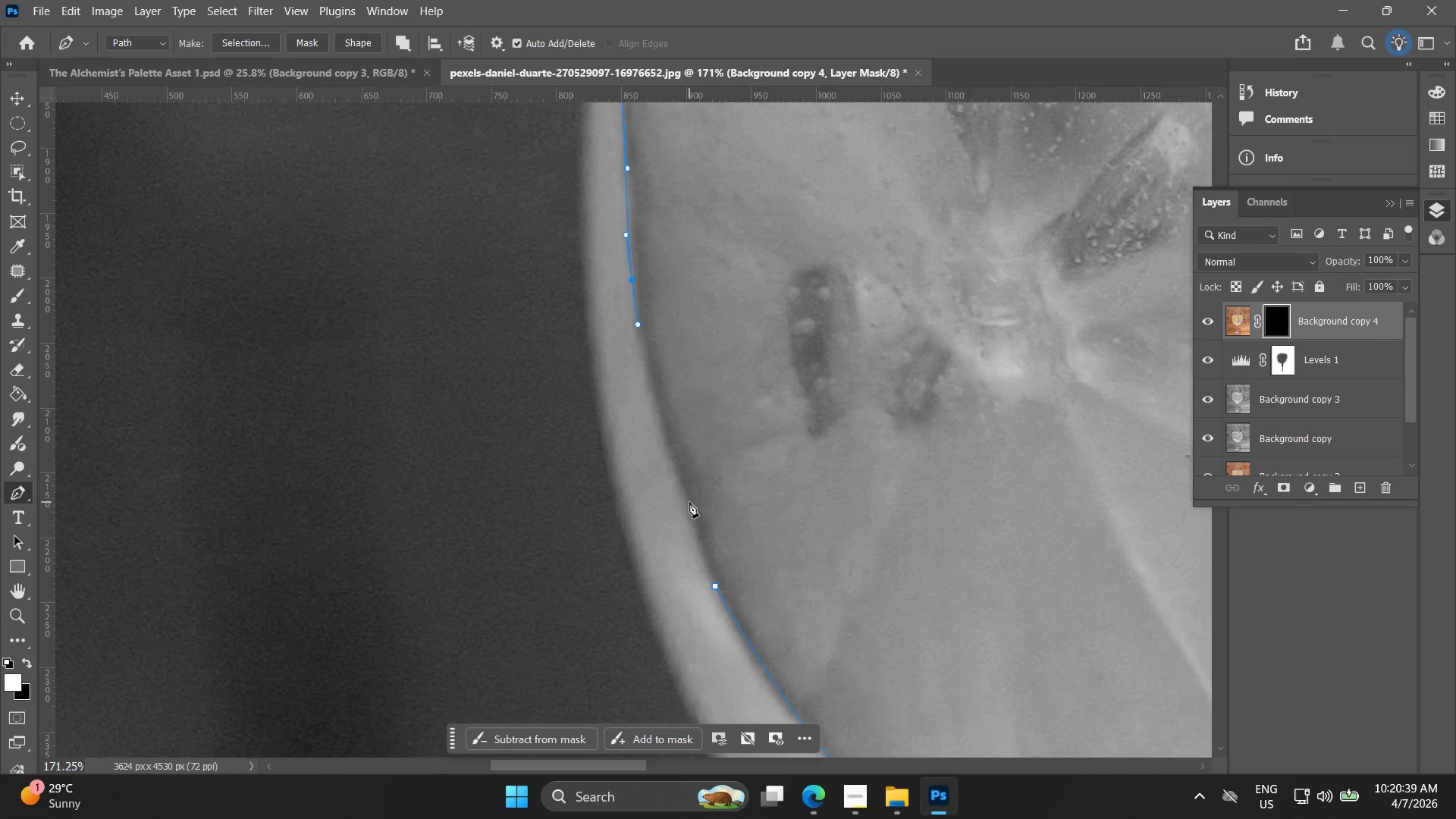 
left_click_drag(start_coordinate=[686, 507], to_coordinate=[719, 589])
 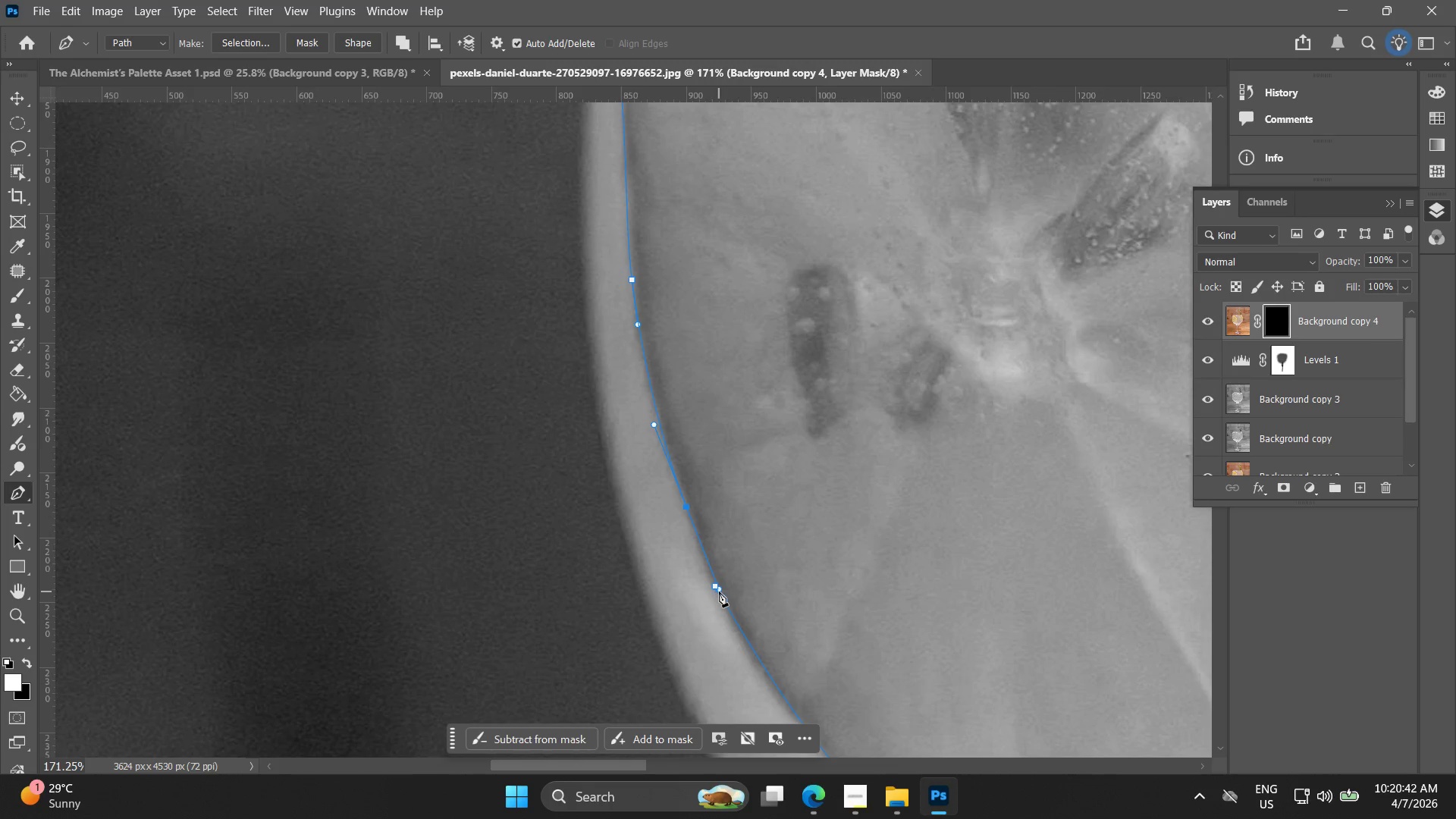 
left_click([719, 592])
 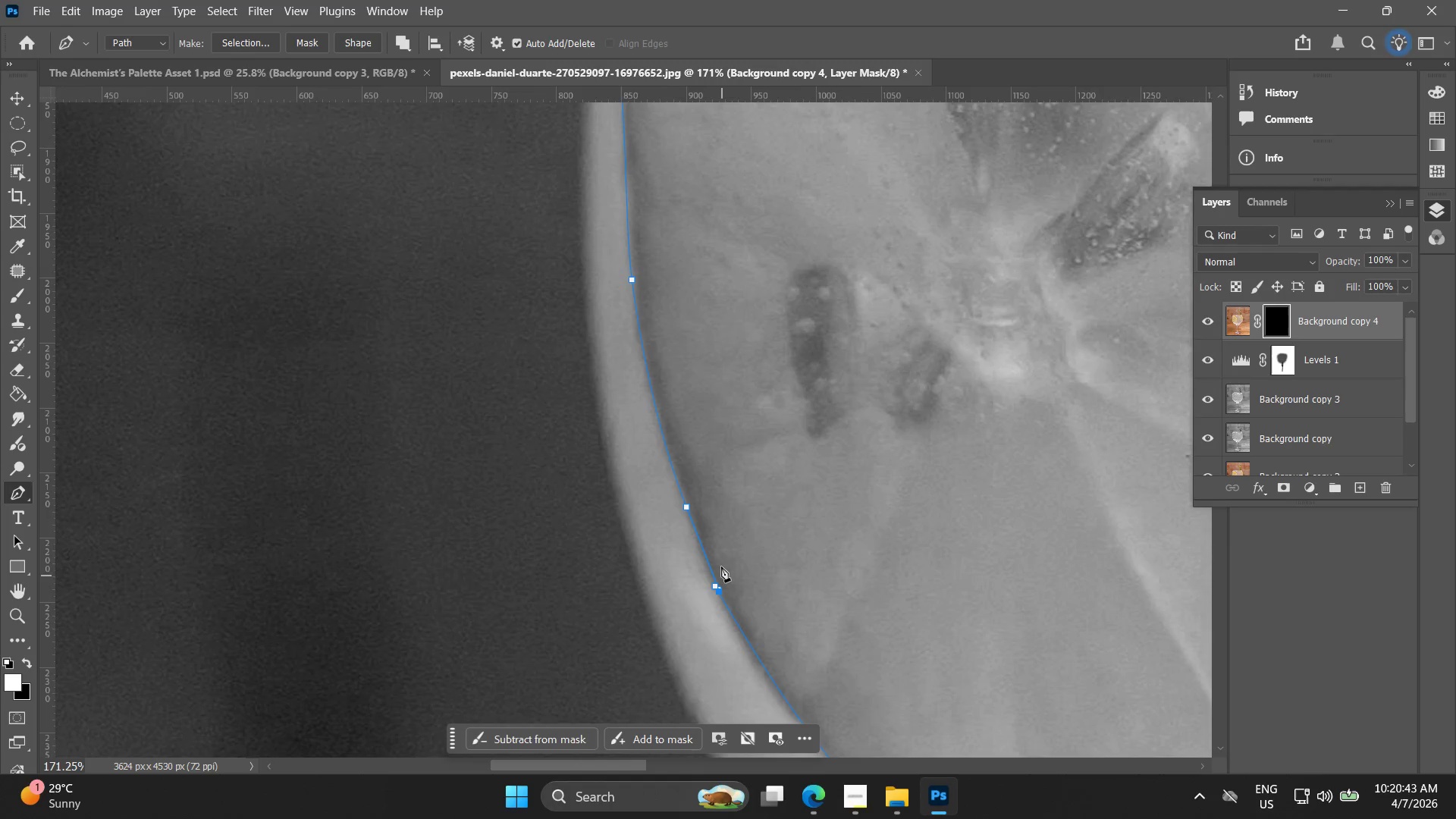 
right_click([720, 562])
 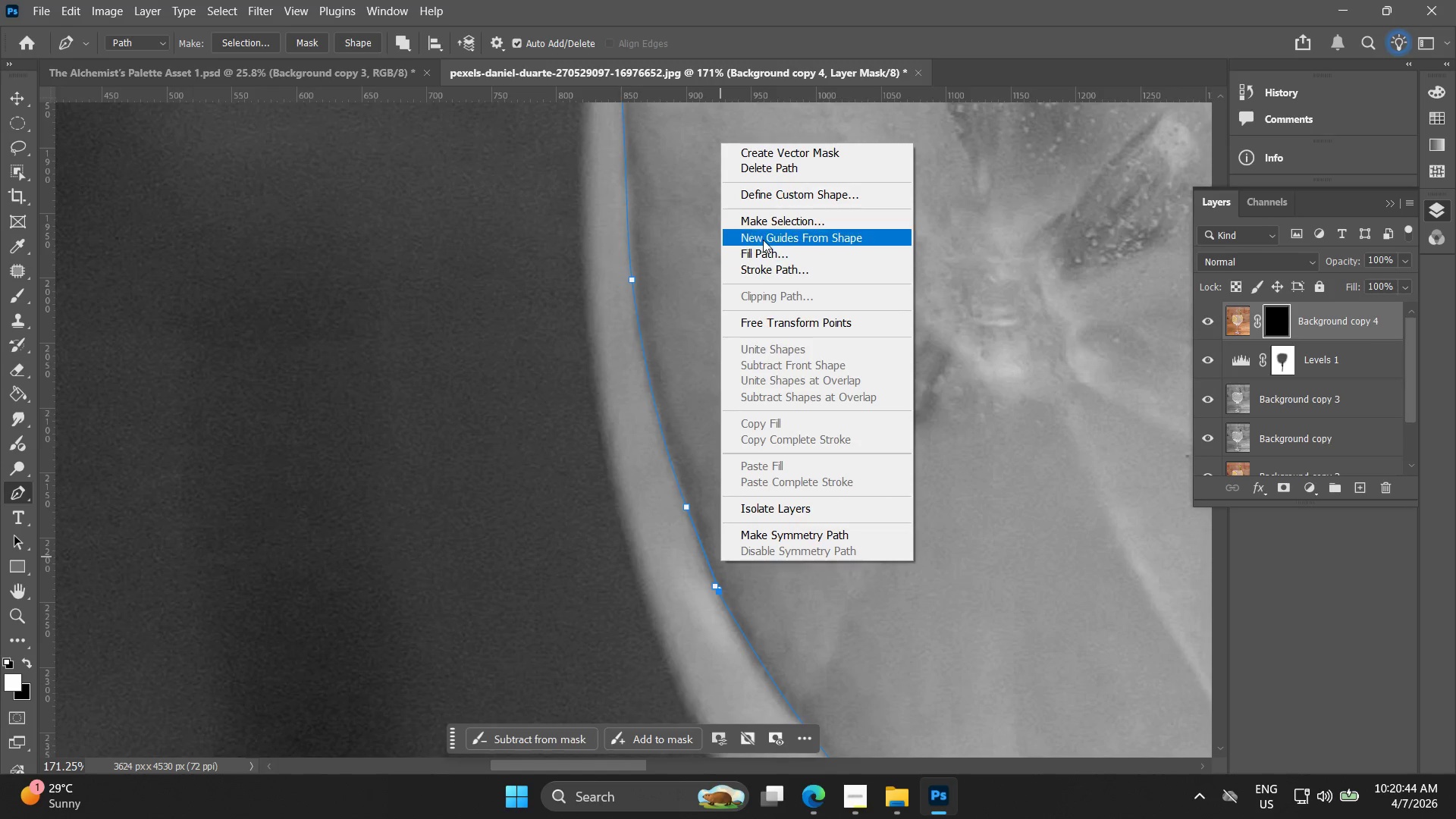 
left_click([774, 223])
 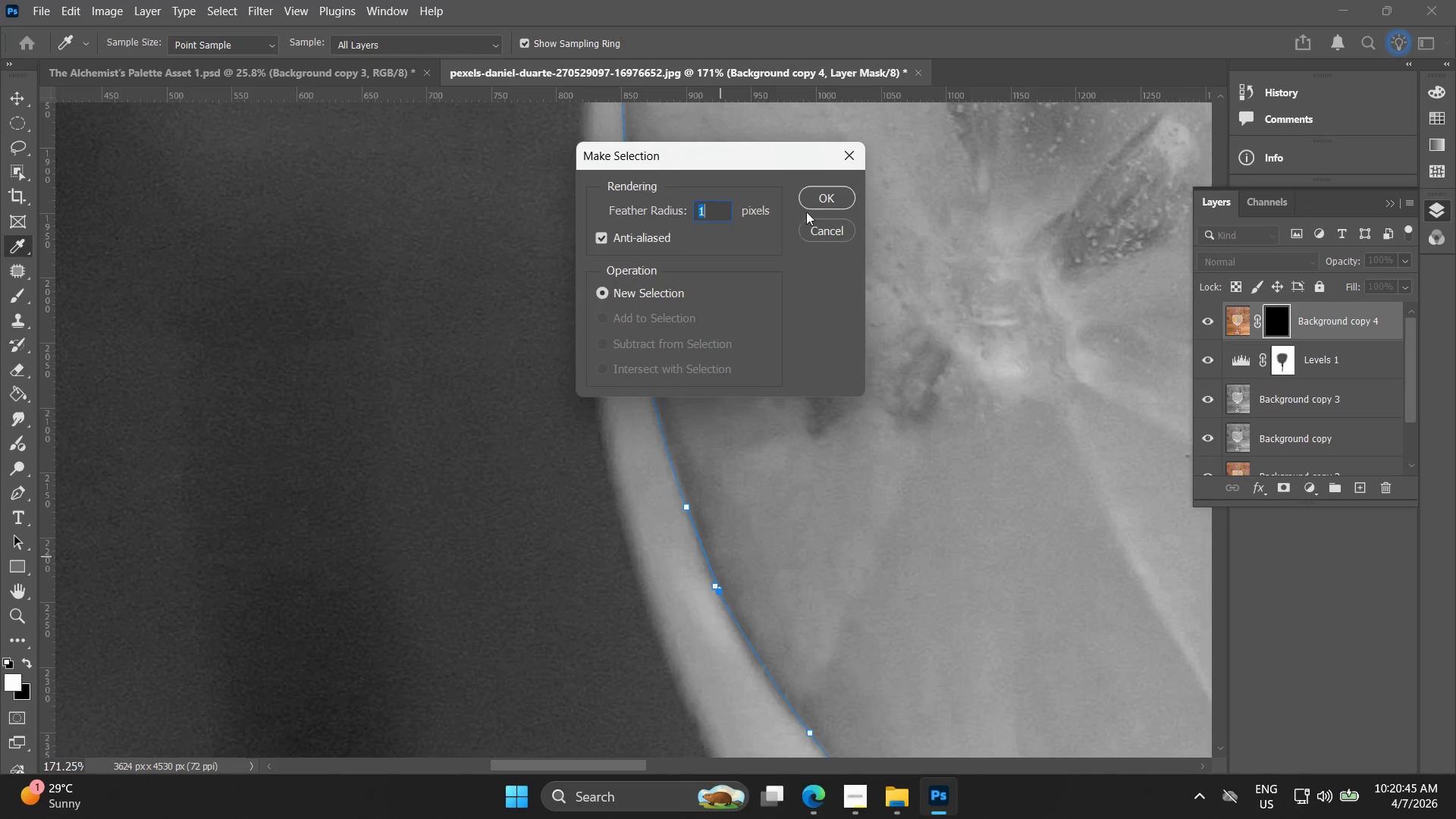 
left_click([822, 193])
 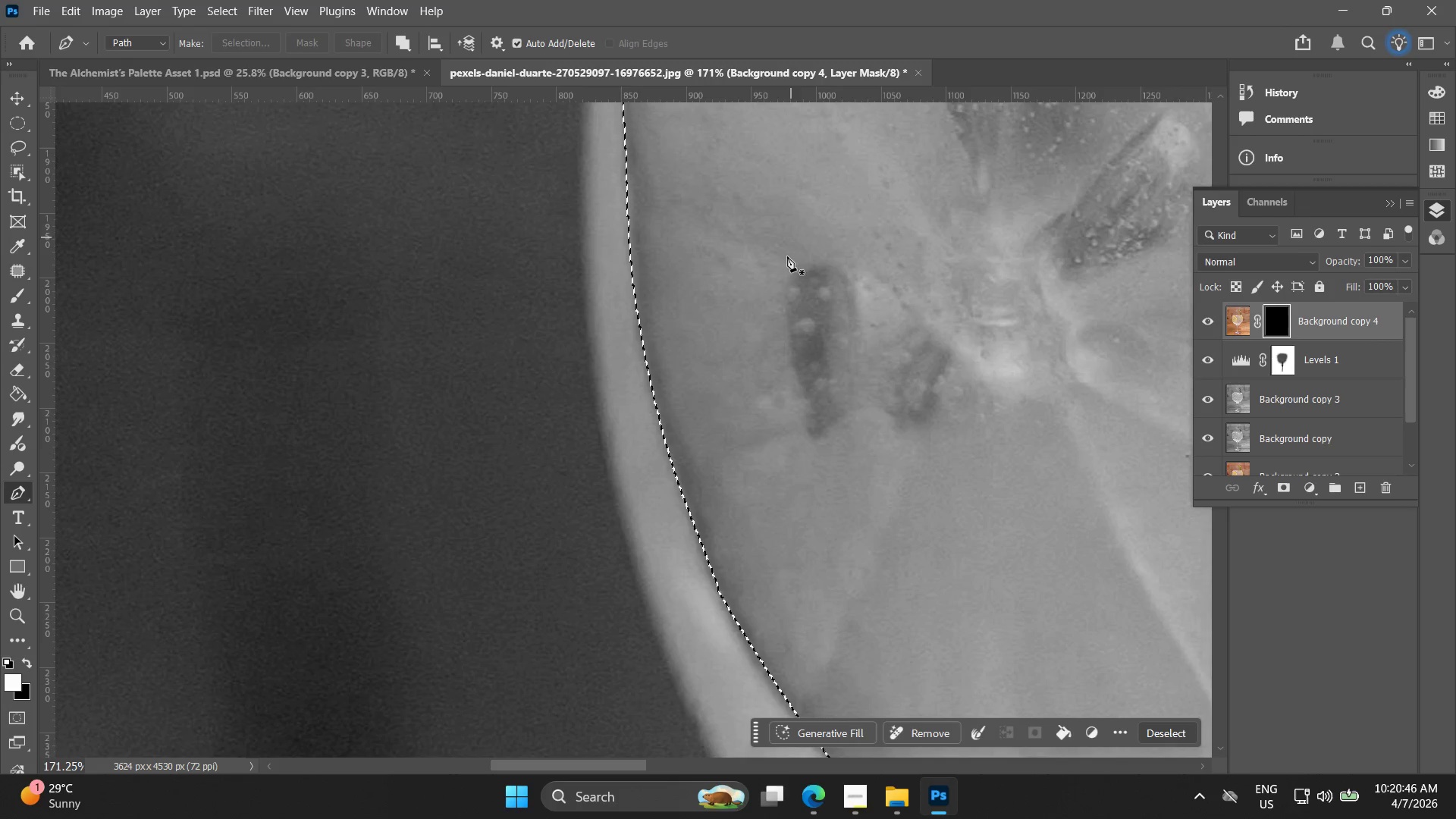 
hold_key(key=AltLeft, duration=0.91)
scroll: coordinate [766, 393], scroll_direction: down, amount: 17.0
 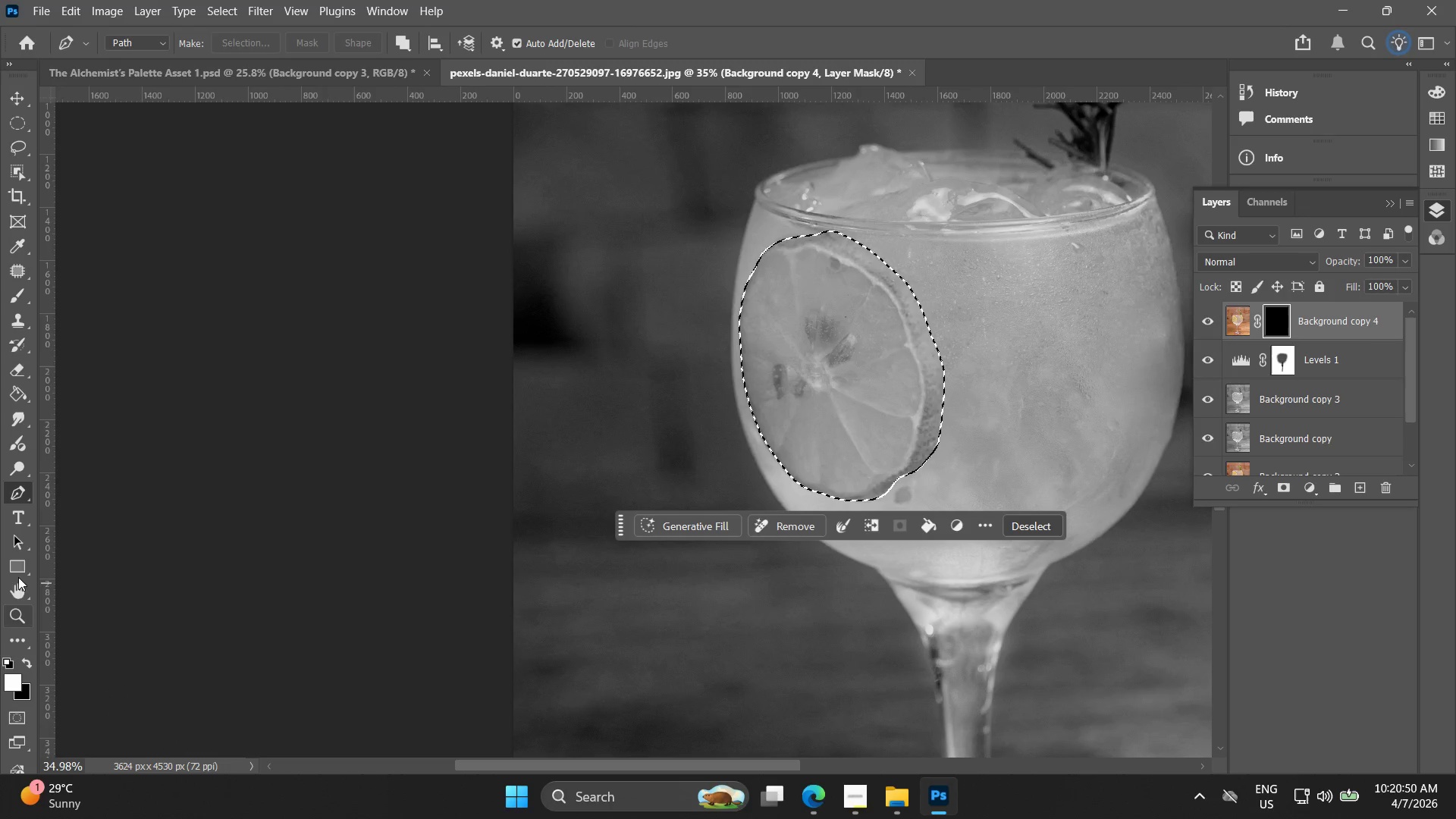 
left_click([15, 388])
 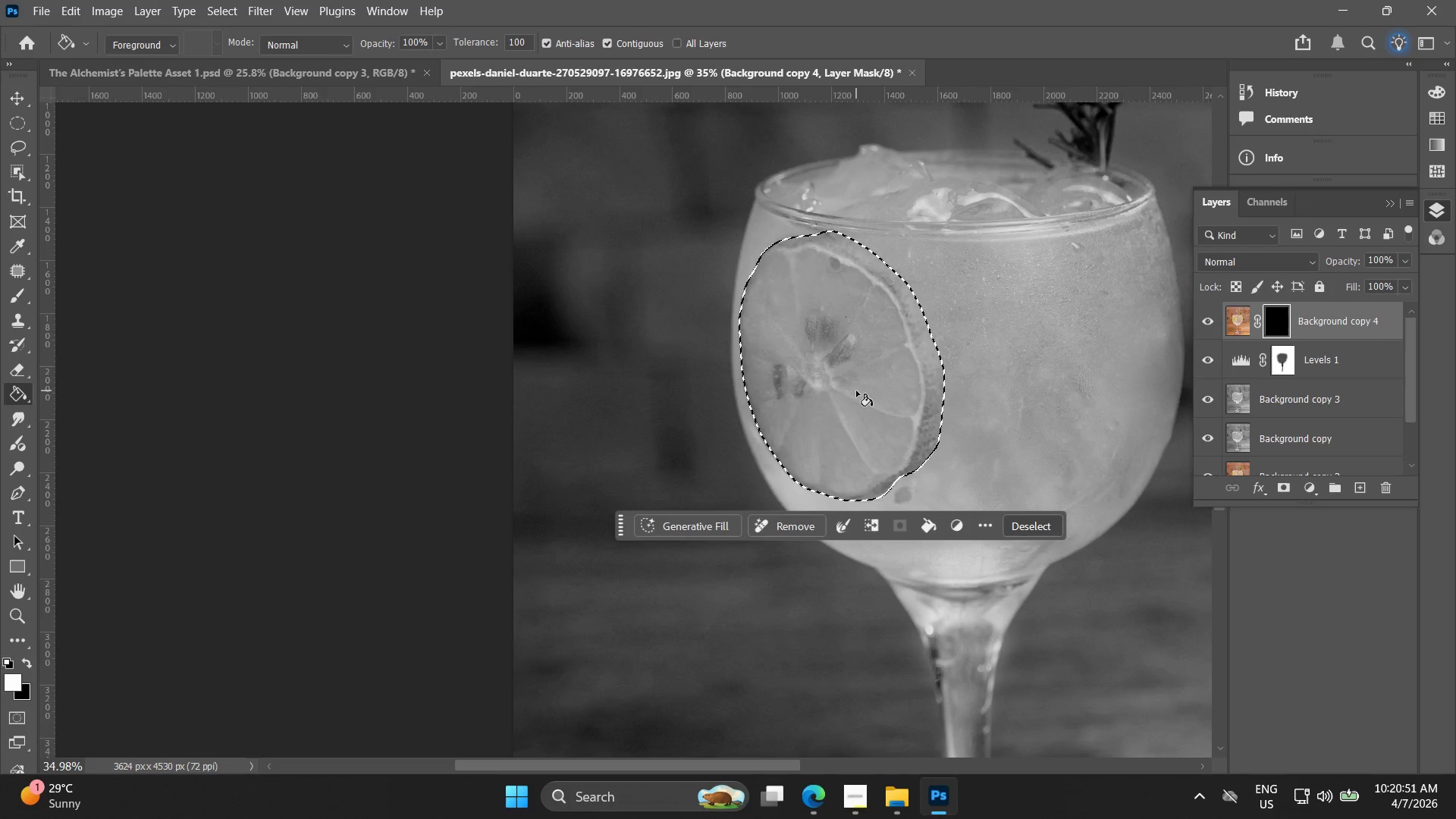 
left_click([883, 375])
 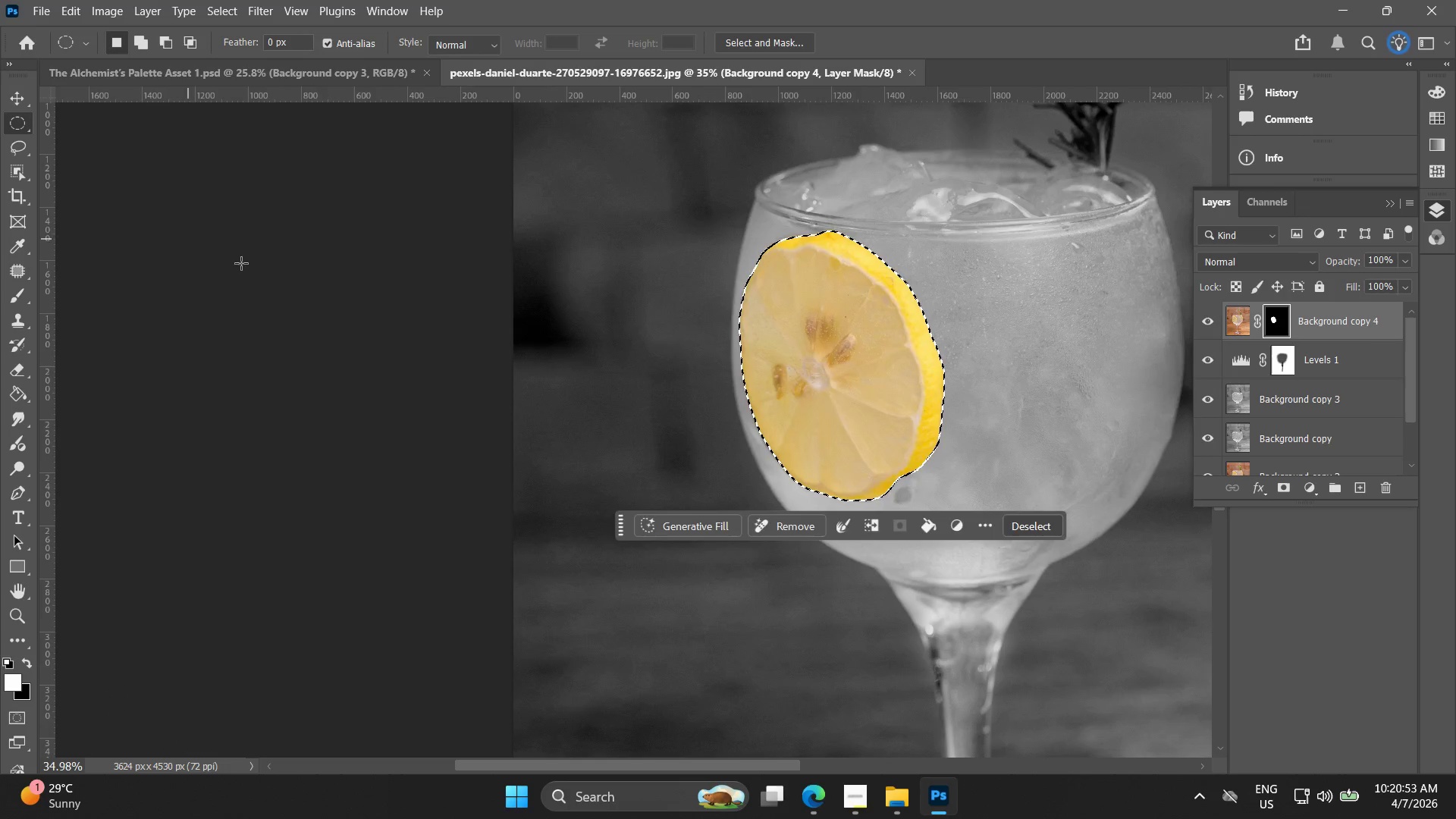 
hold_key(key=Space, duration=0.69)
 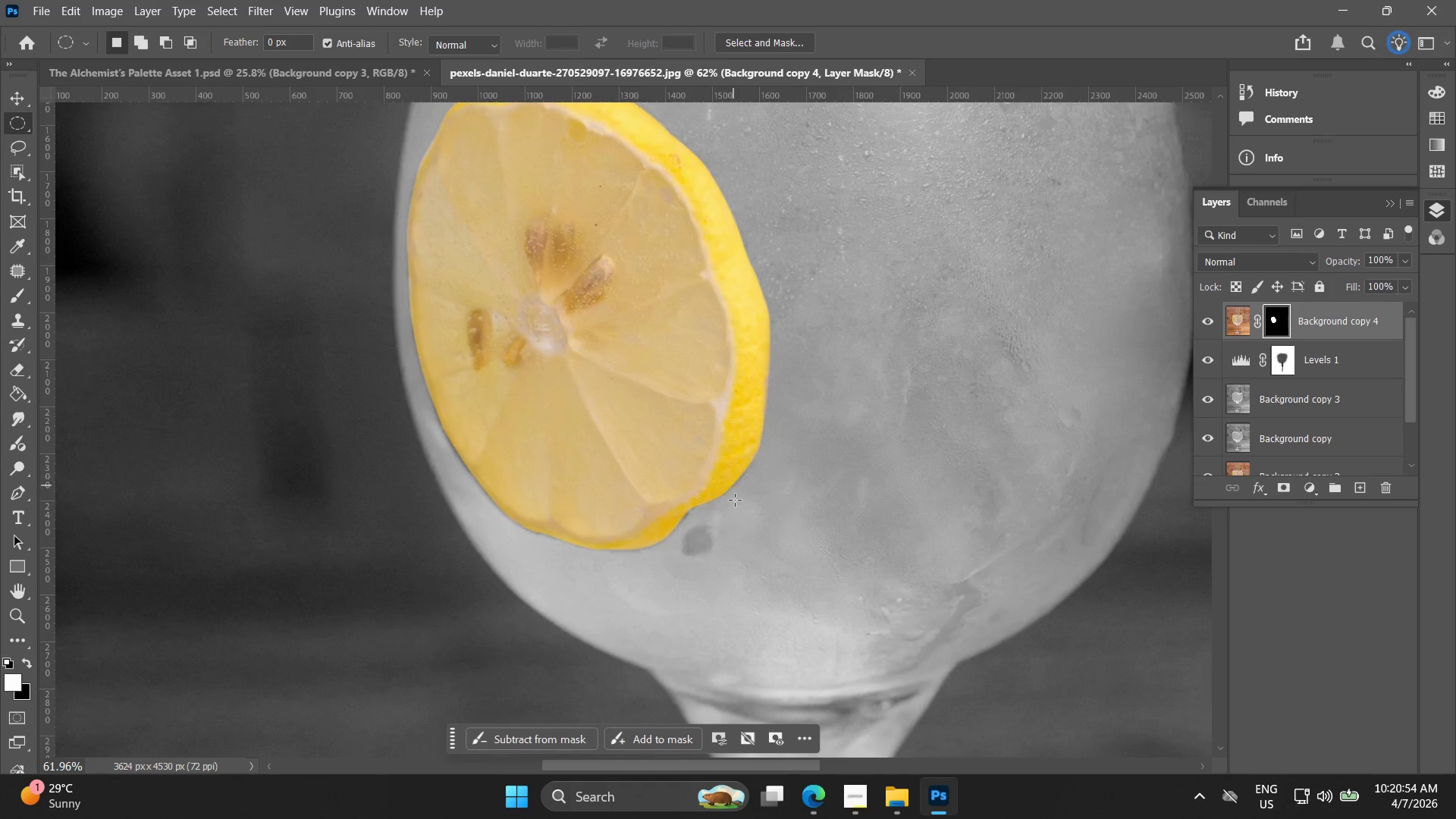 
left_click_drag(start_coordinate=[617, 318], to_coordinate=[427, 331])
 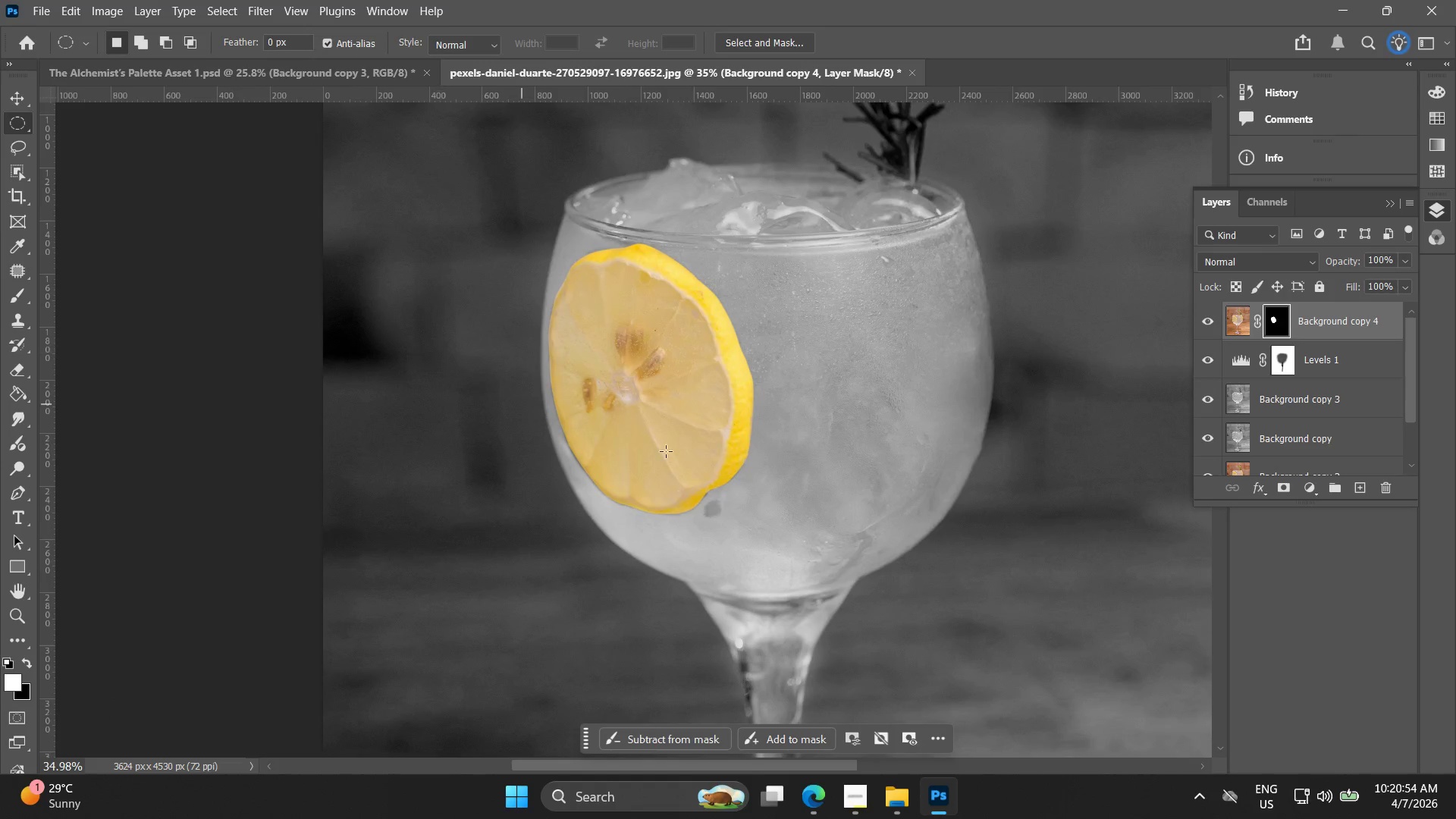 
hold_key(key=AltLeft, duration=0.98)
scroll: coordinate [733, 510], scroll_direction: up, amount: 16.0
 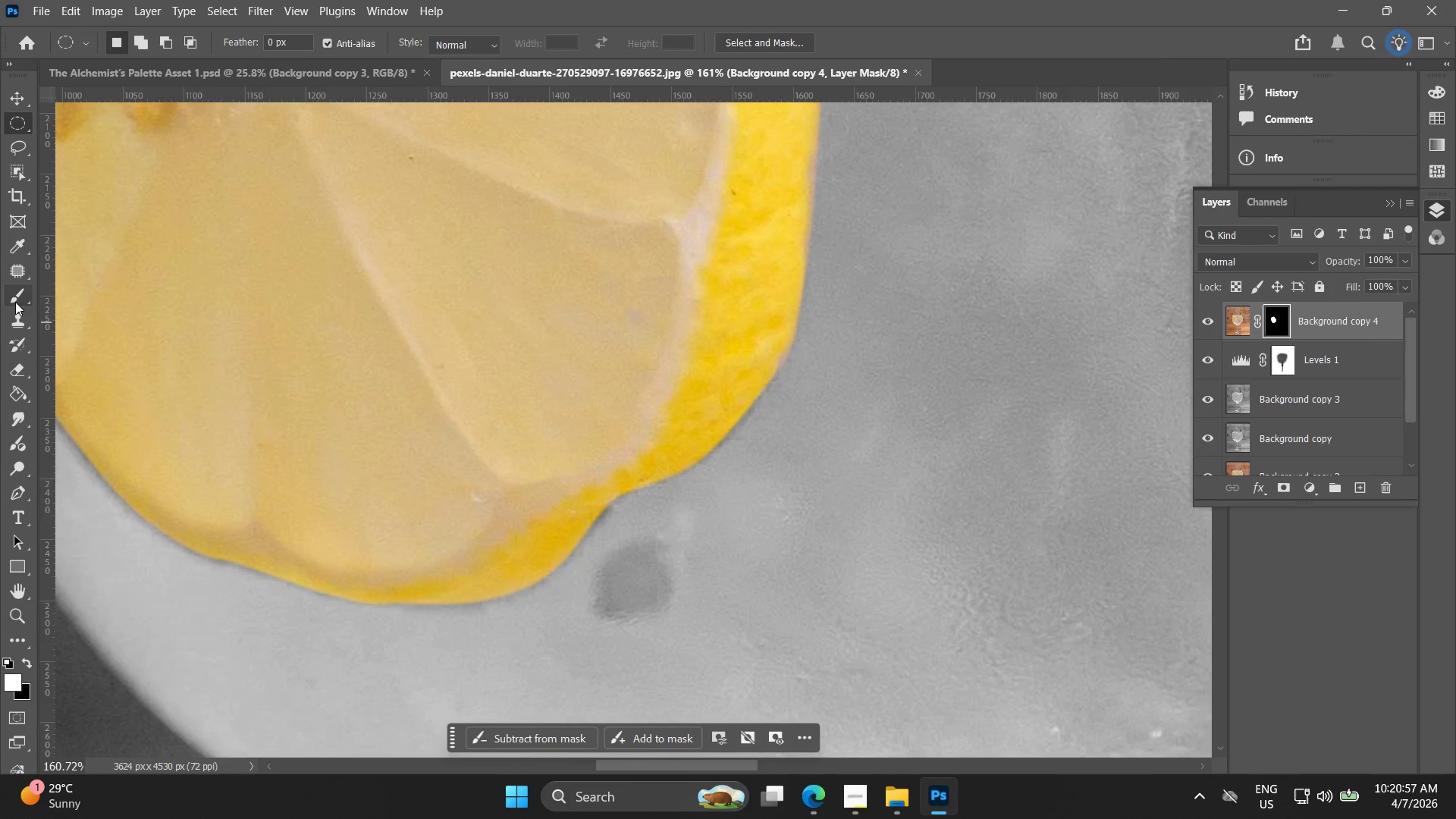 
left_click_drag(start_coordinate=[690, 323], to_coordinate=[231, 475])
 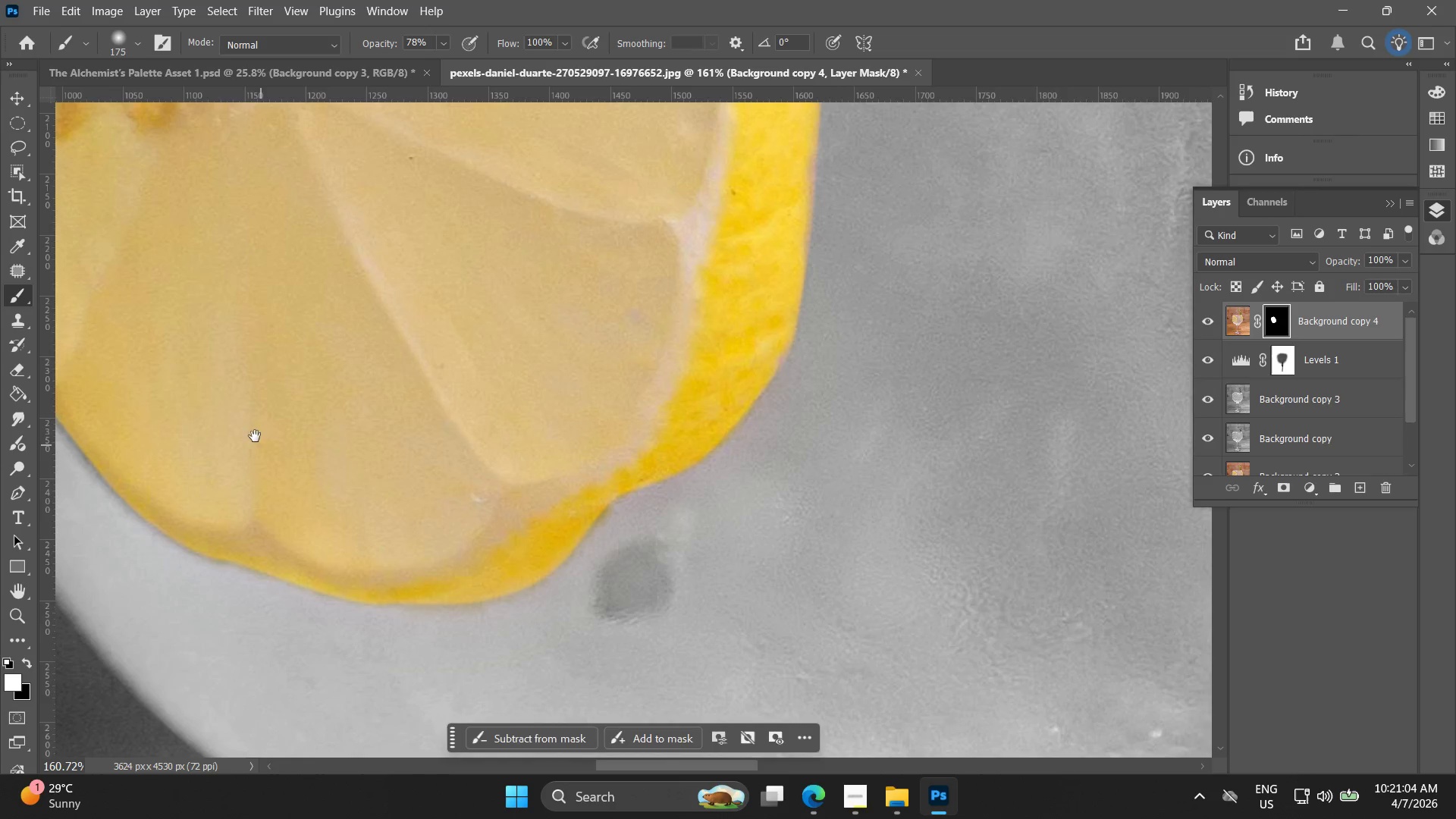 
hold_key(key=Space, duration=0.61)
 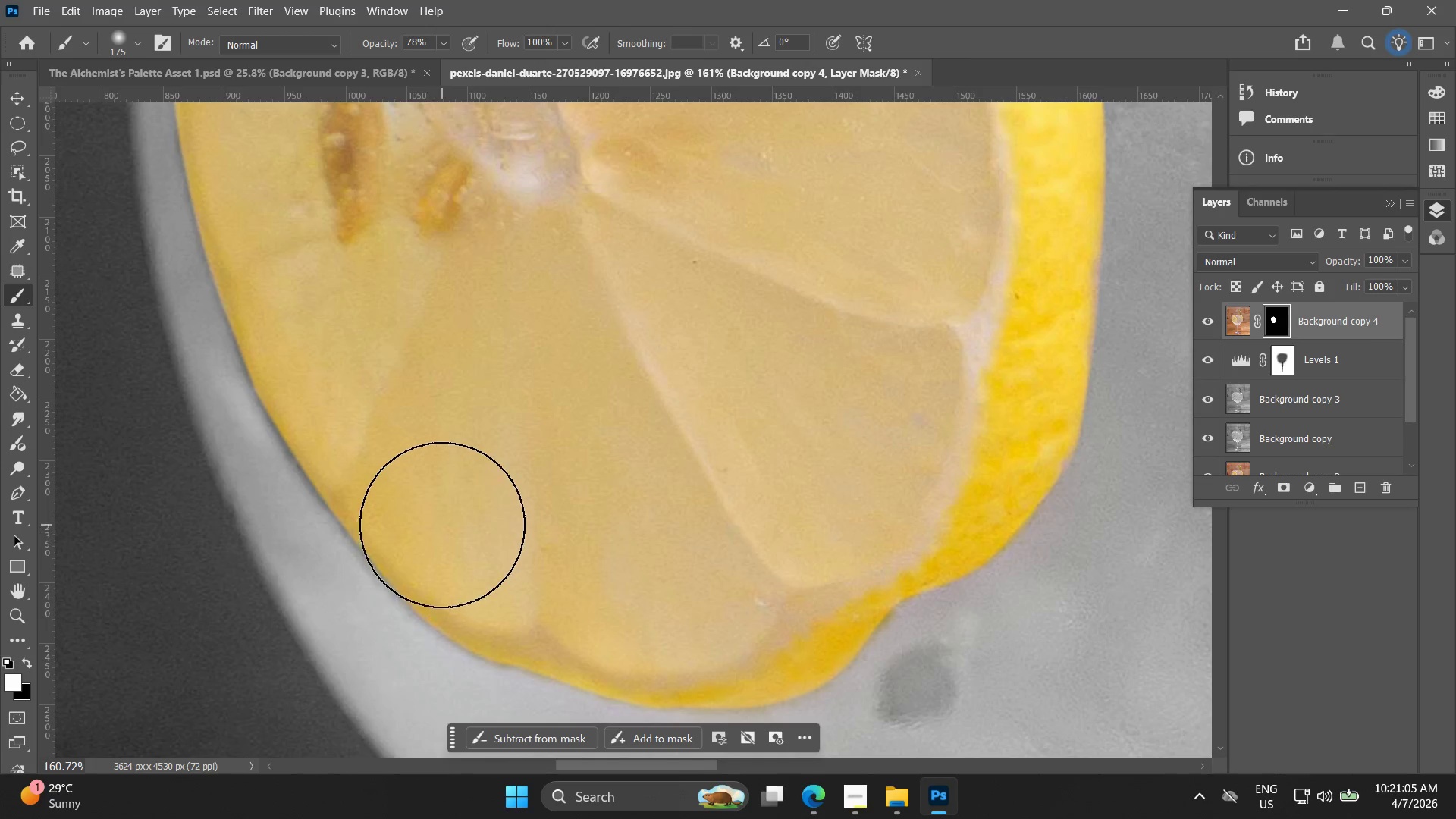 
left_click_drag(start_coordinate=[221, 418], to_coordinate=[505, 522])
 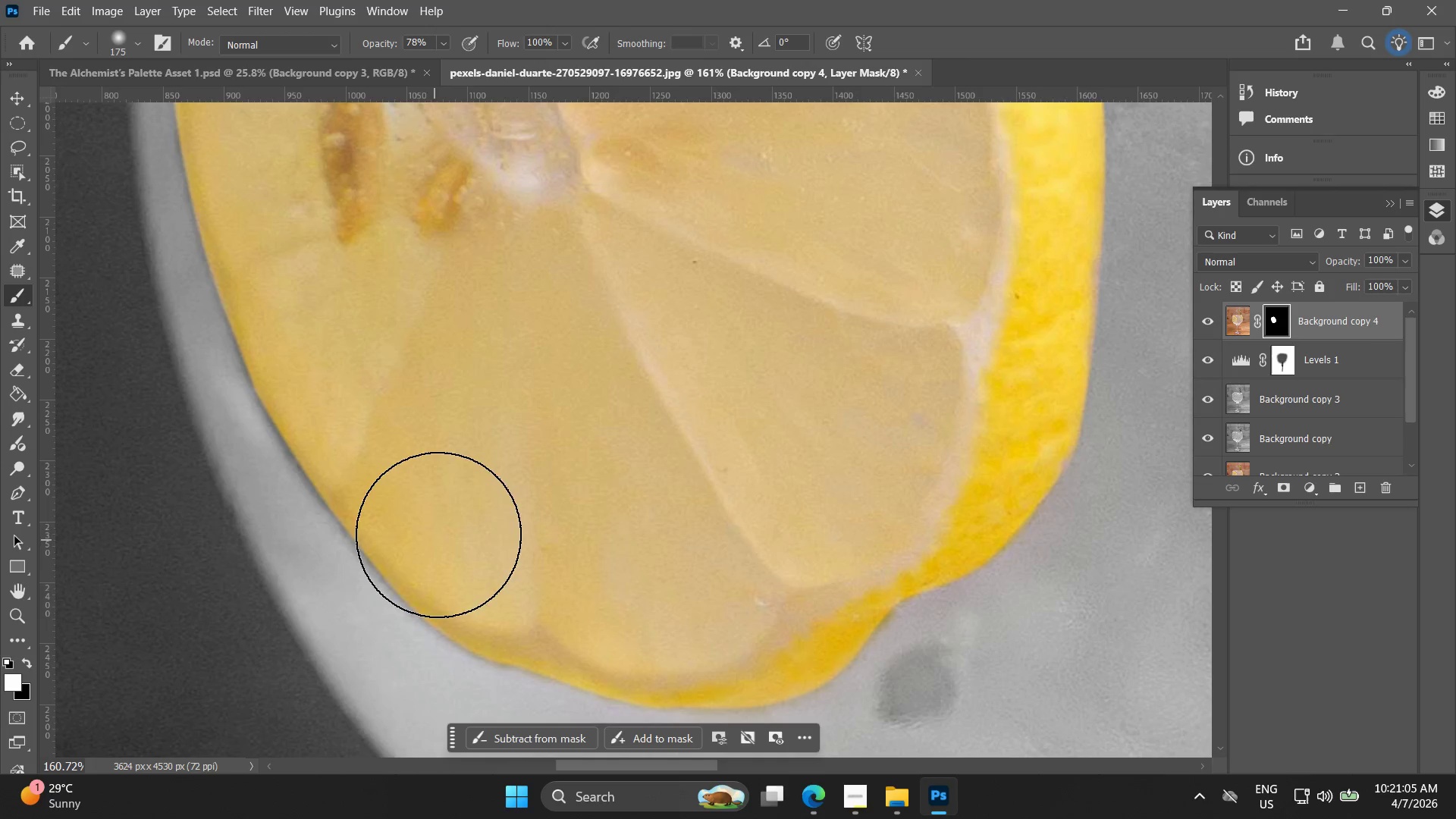 
left_click_drag(start_coordinate=[442, 524], to_coordinate=[334, 350])
 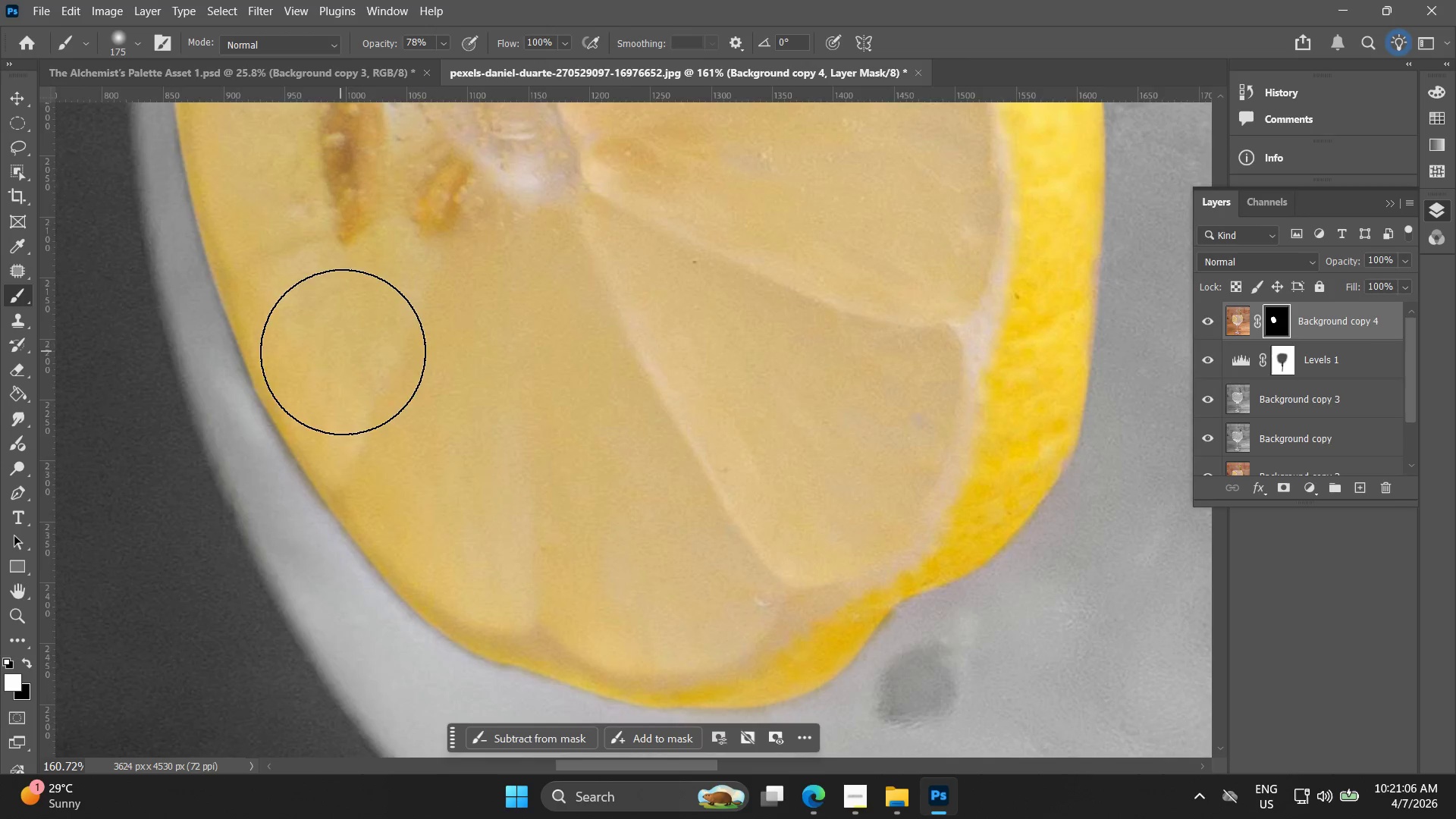 
key(Alt+AltLeft)
 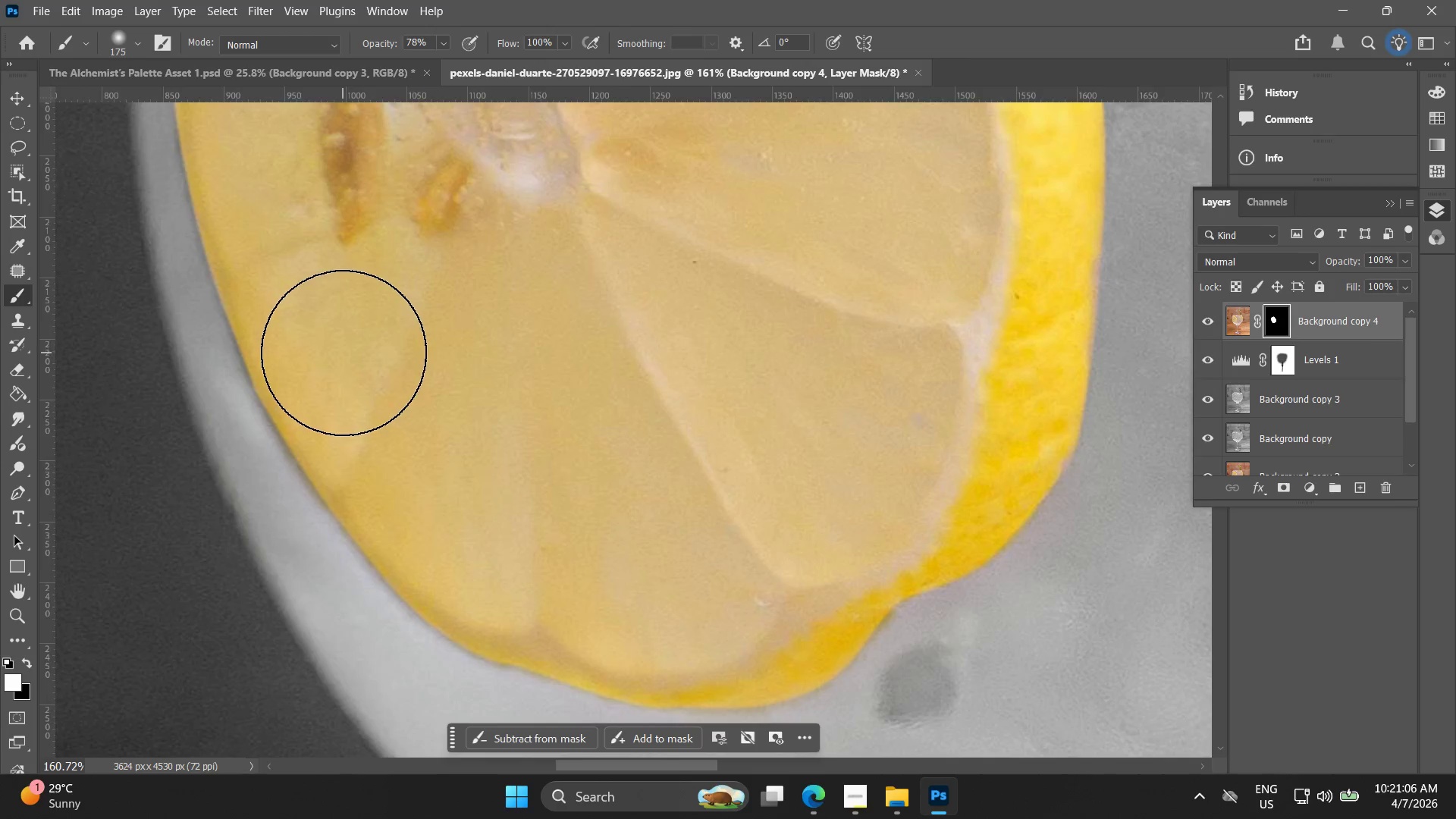 
hold_key(key=Space, duration=0.55)
 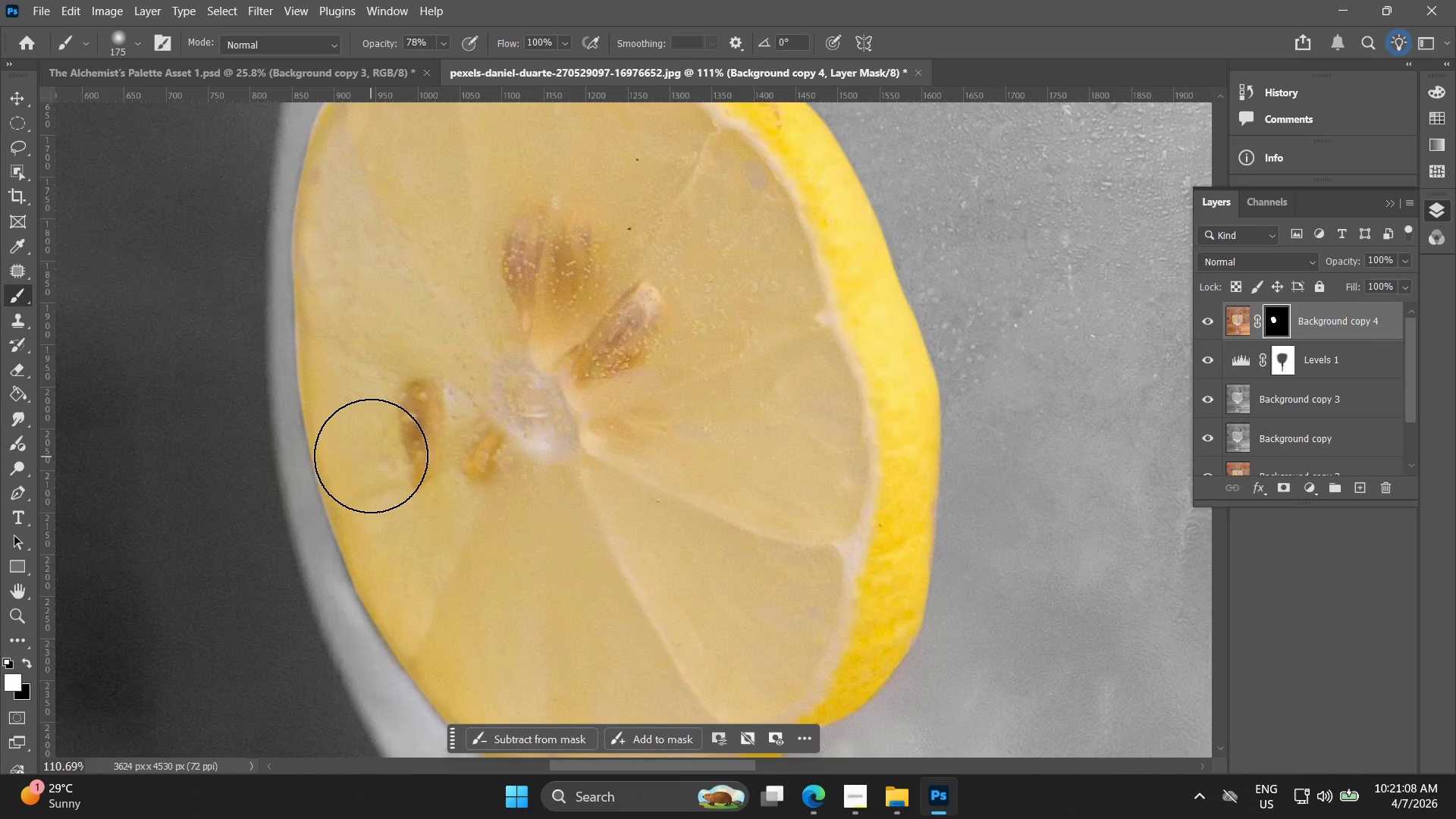 
left_click_drag(start_coordinate=[402, 329], to_coordinate=[474, 538])
 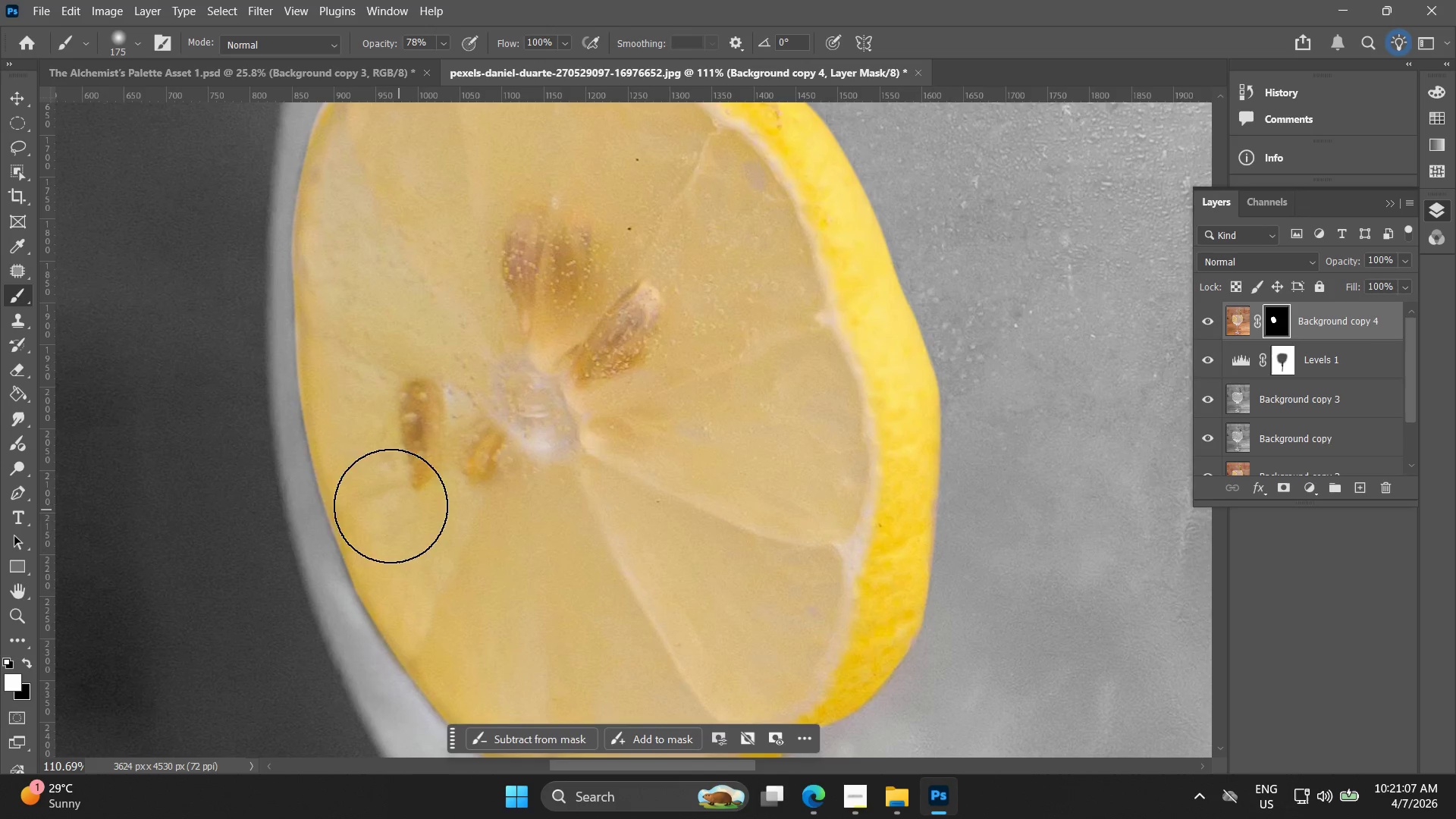 
scroll: coordinate [347, 362], scroll_direction: down, amount: 4.0
 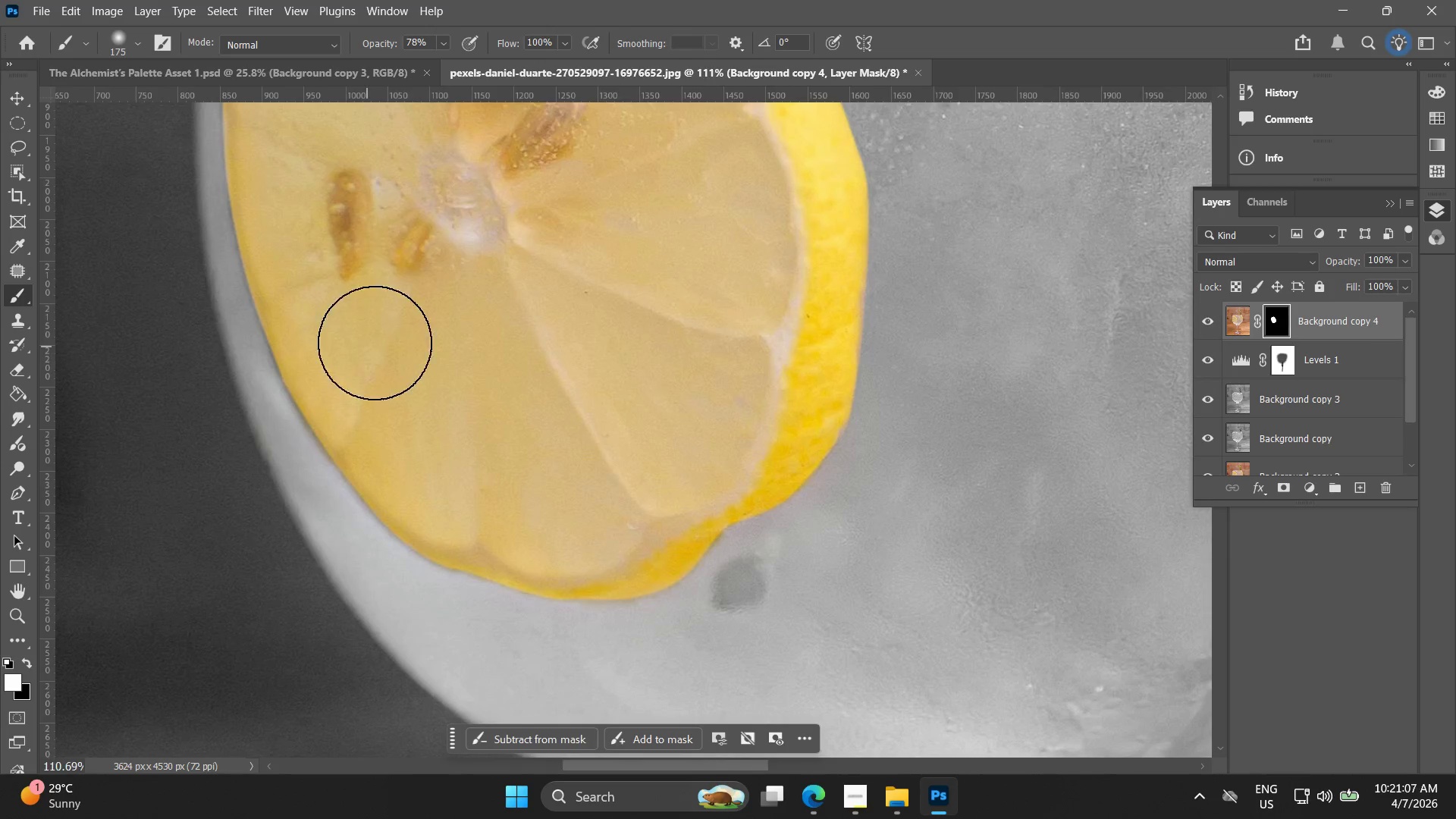 
left_click_drag(start_coordinate=[371, 457], to_coordinate=[379, 460])
 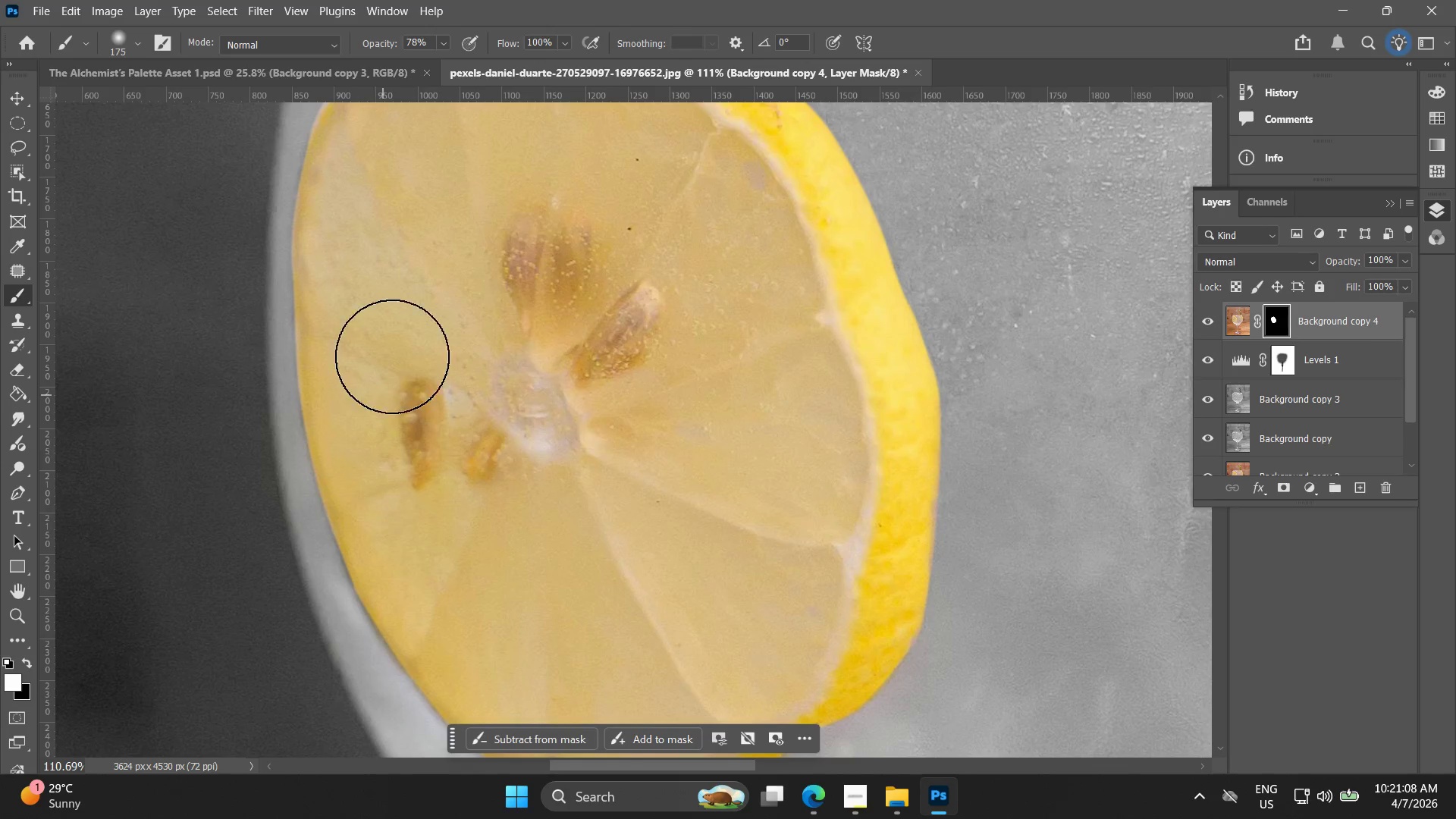 
hold_key(key=Space, duration=0.55)
 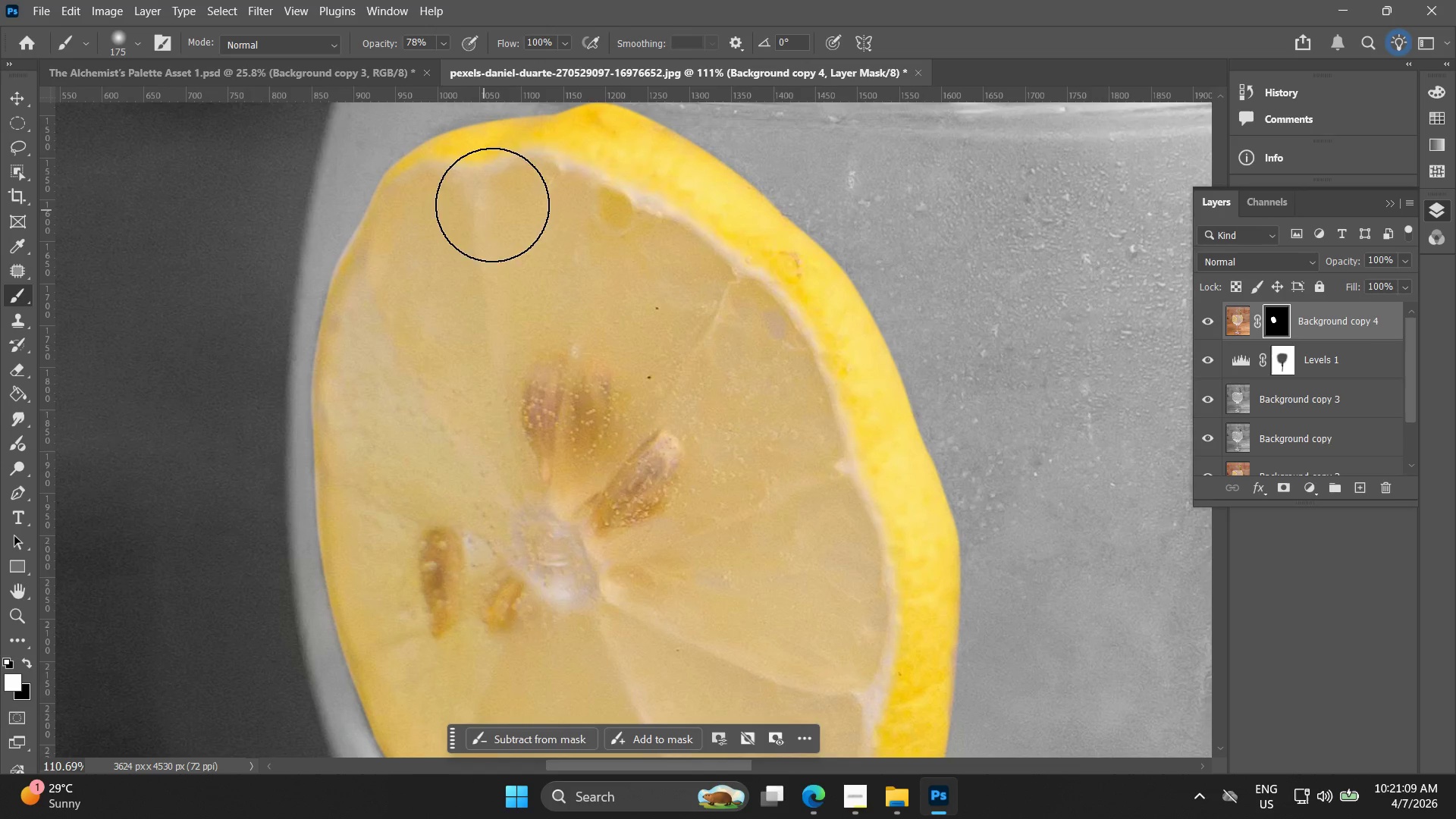 
left_click_drag(start_coordinate=[405, 348], to_coordinate=[425, 497])
 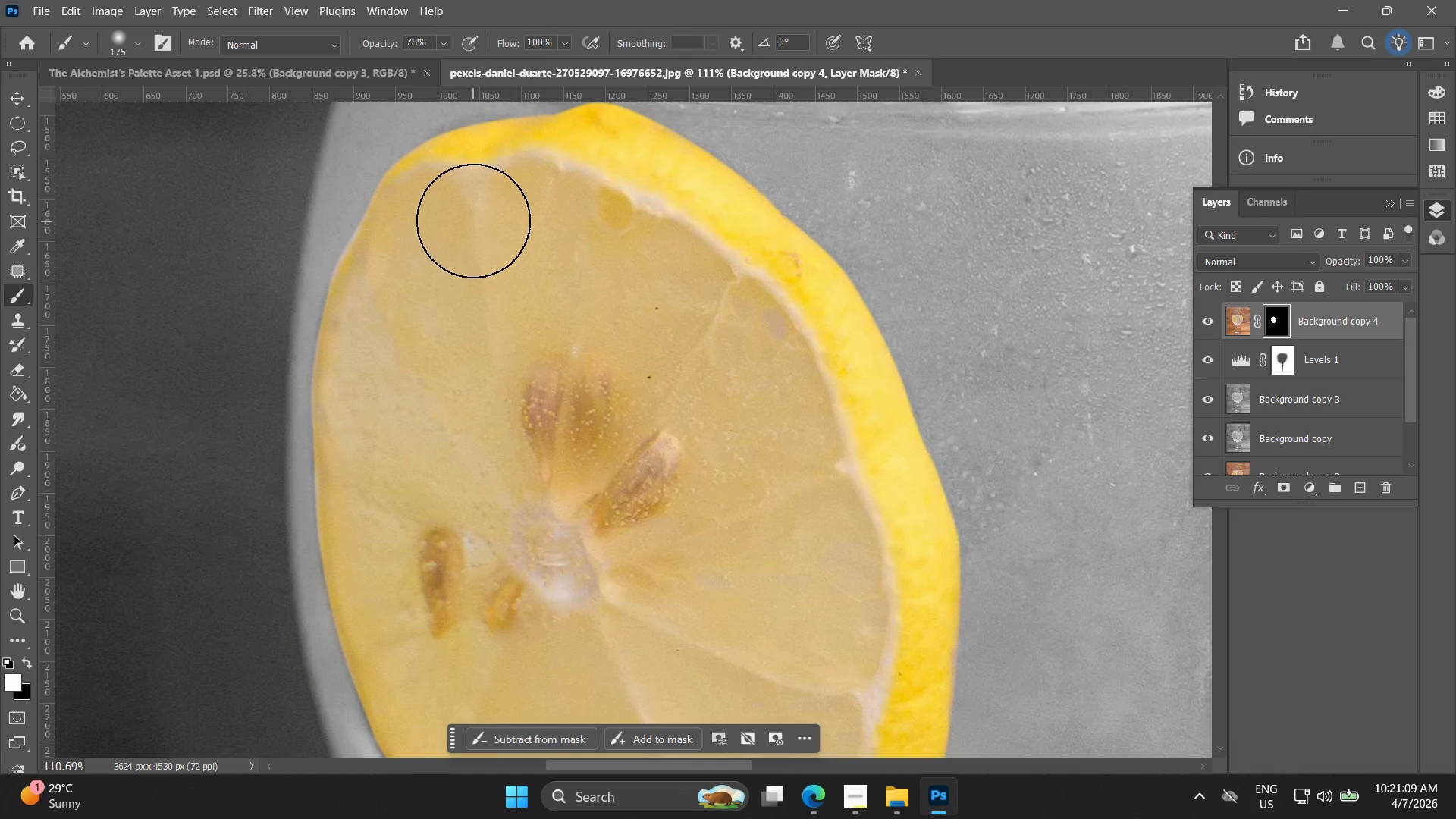 
left_click_drag(start_coordinate=[504, 196], to_coordinate=[612, 209])
 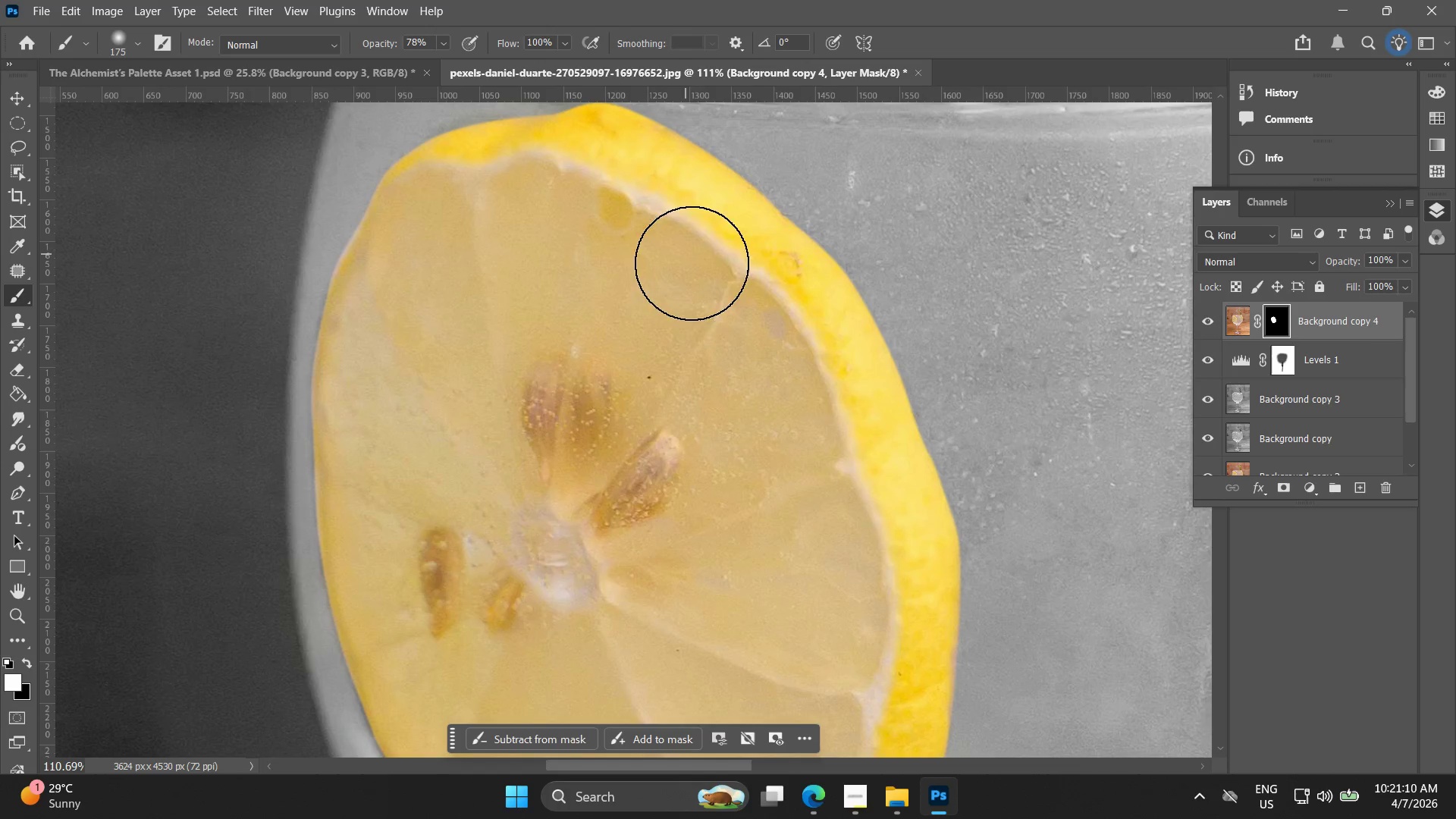 
hold_key(key=AltLeft, duration=0.89)
 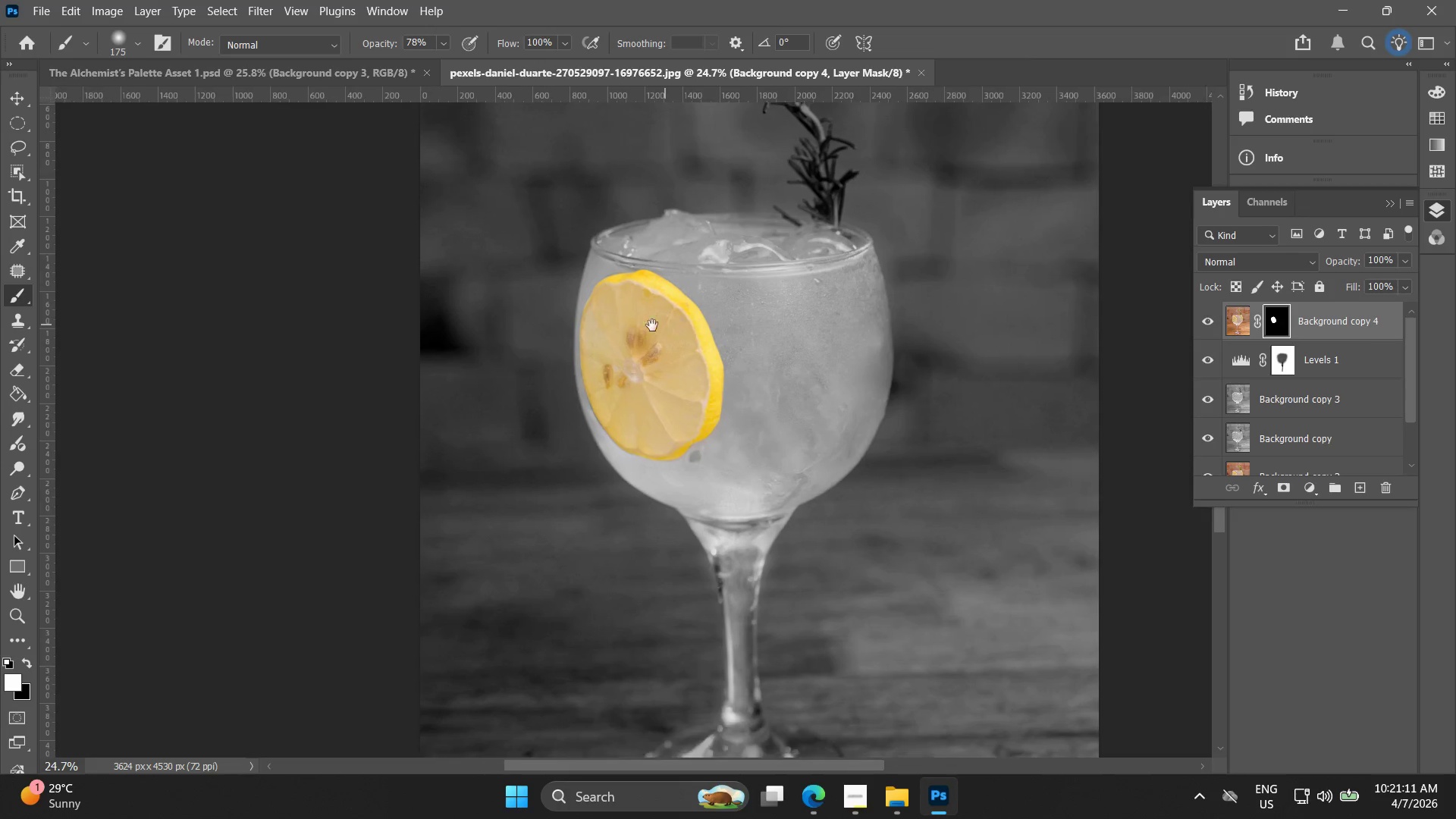 
hold_key(key=Space, duration=0.61)
 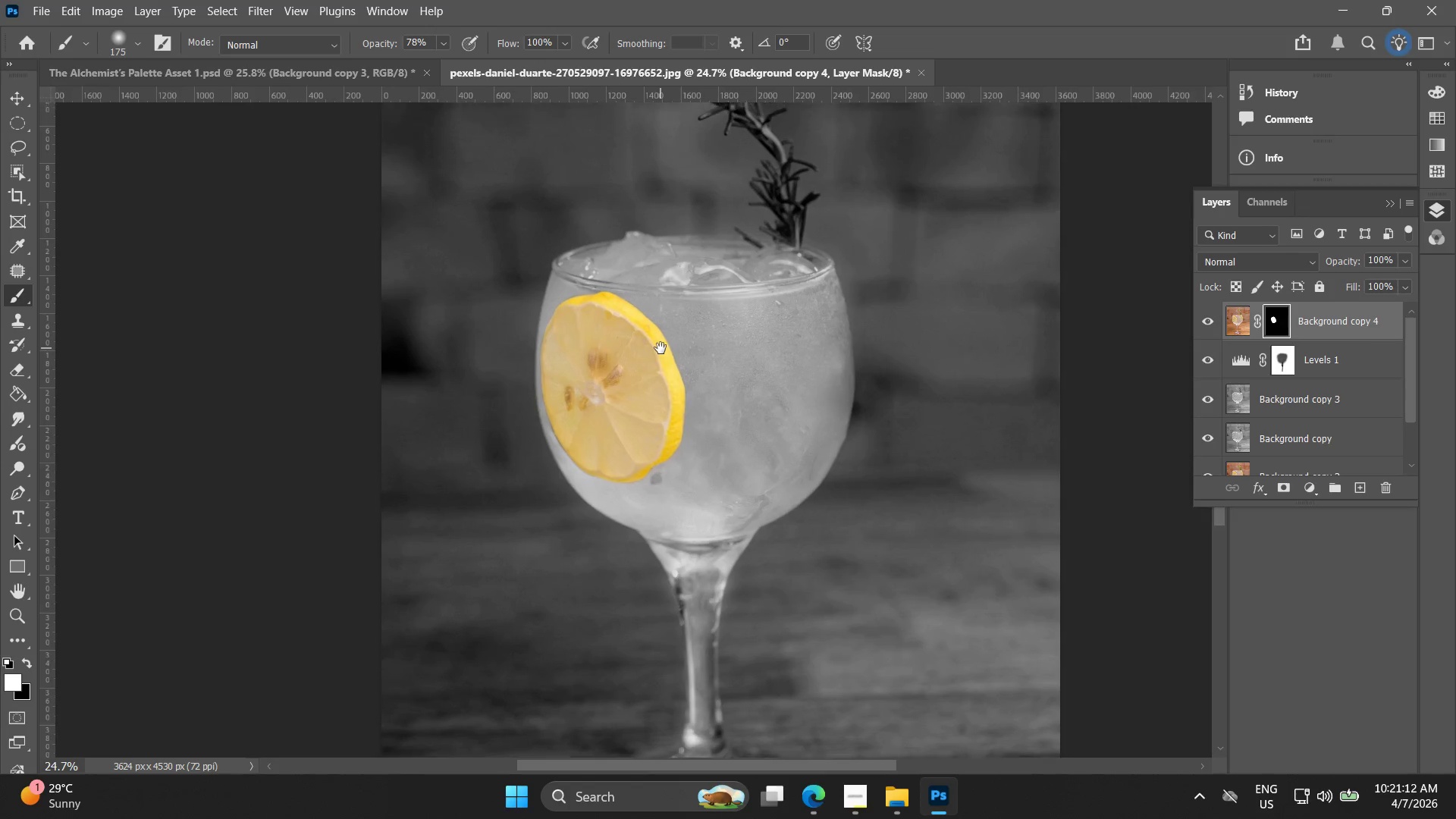 
scroll: coordinate [674, 315], scroll_direction: down, amount: 16.0
 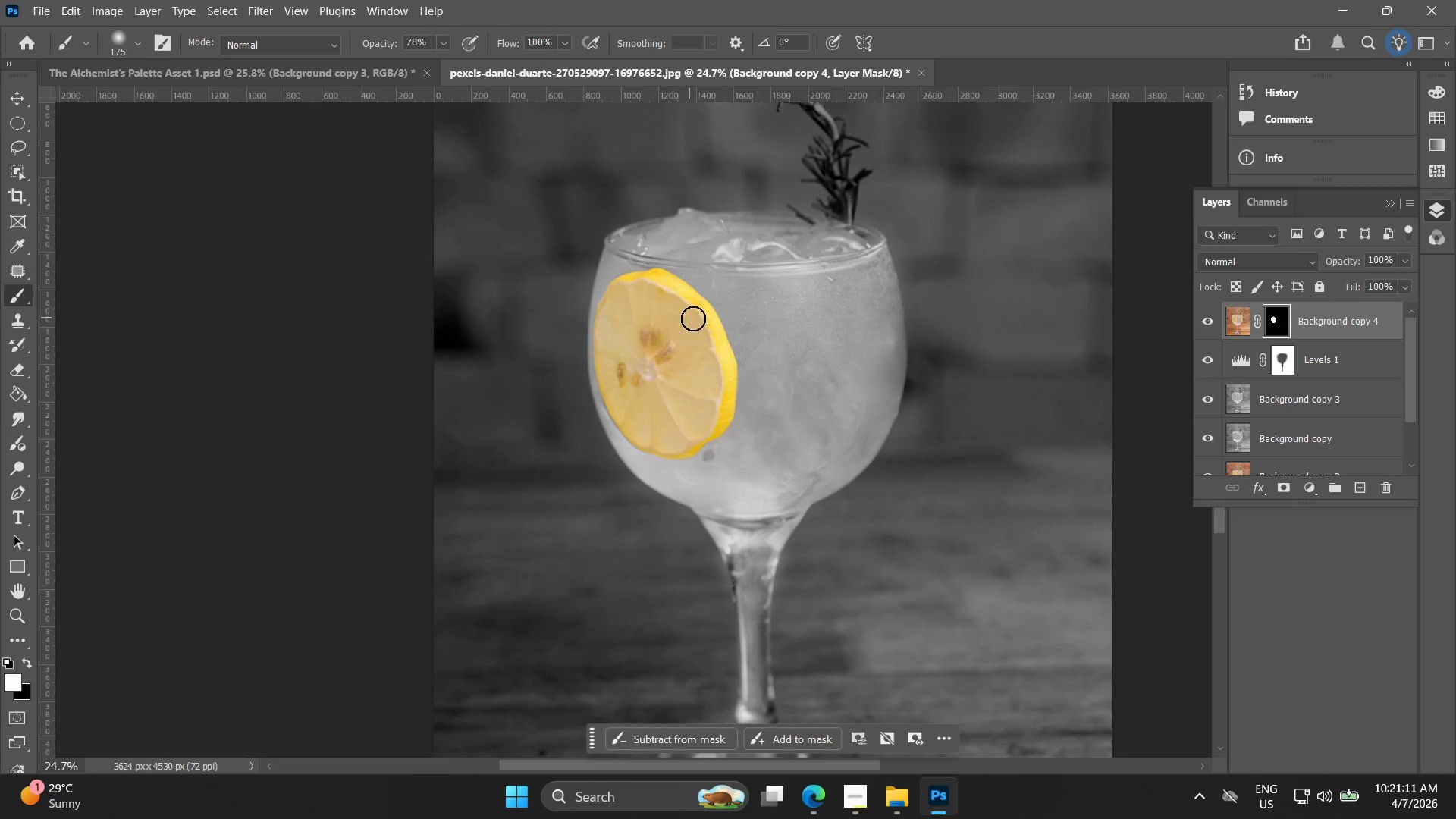 
left_click_drag(start_coordinate=[690, 322], to_coordinate=[639, 330])
 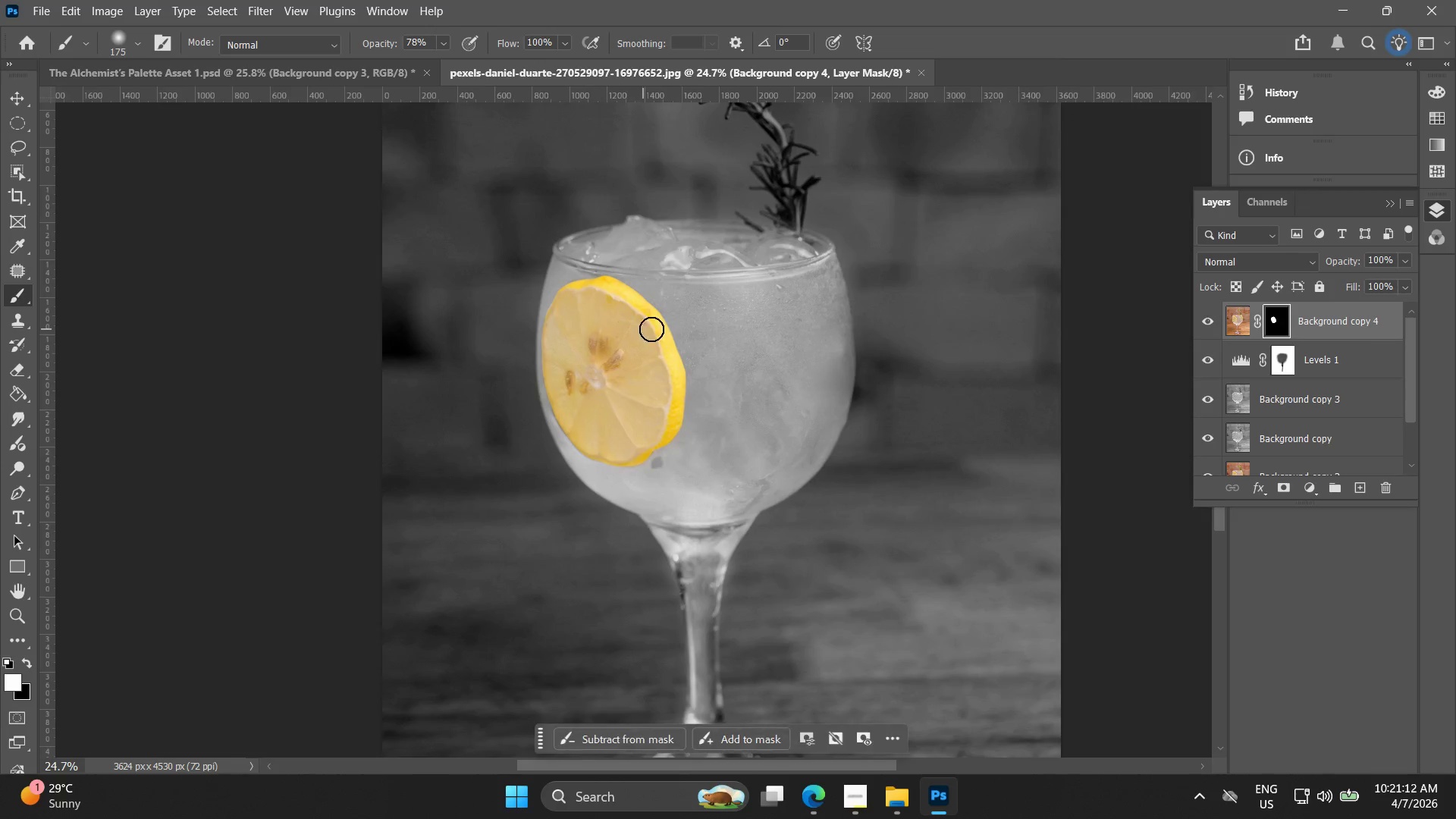 
hold_key(key=Space, duration=0.48)
 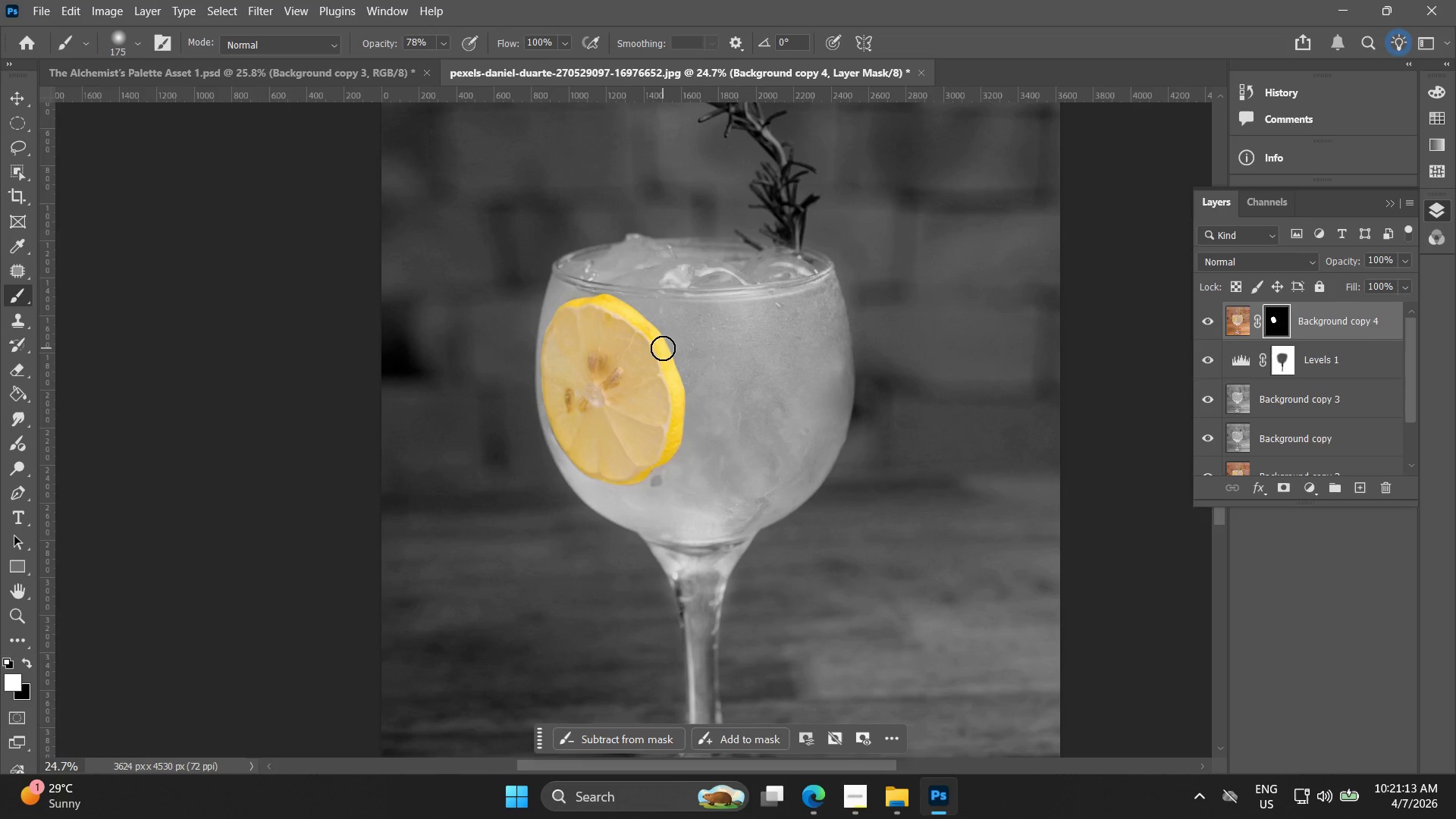 
left_click_drag(start_coordinate=[661, 332], to_coordinate=[661, 350])
 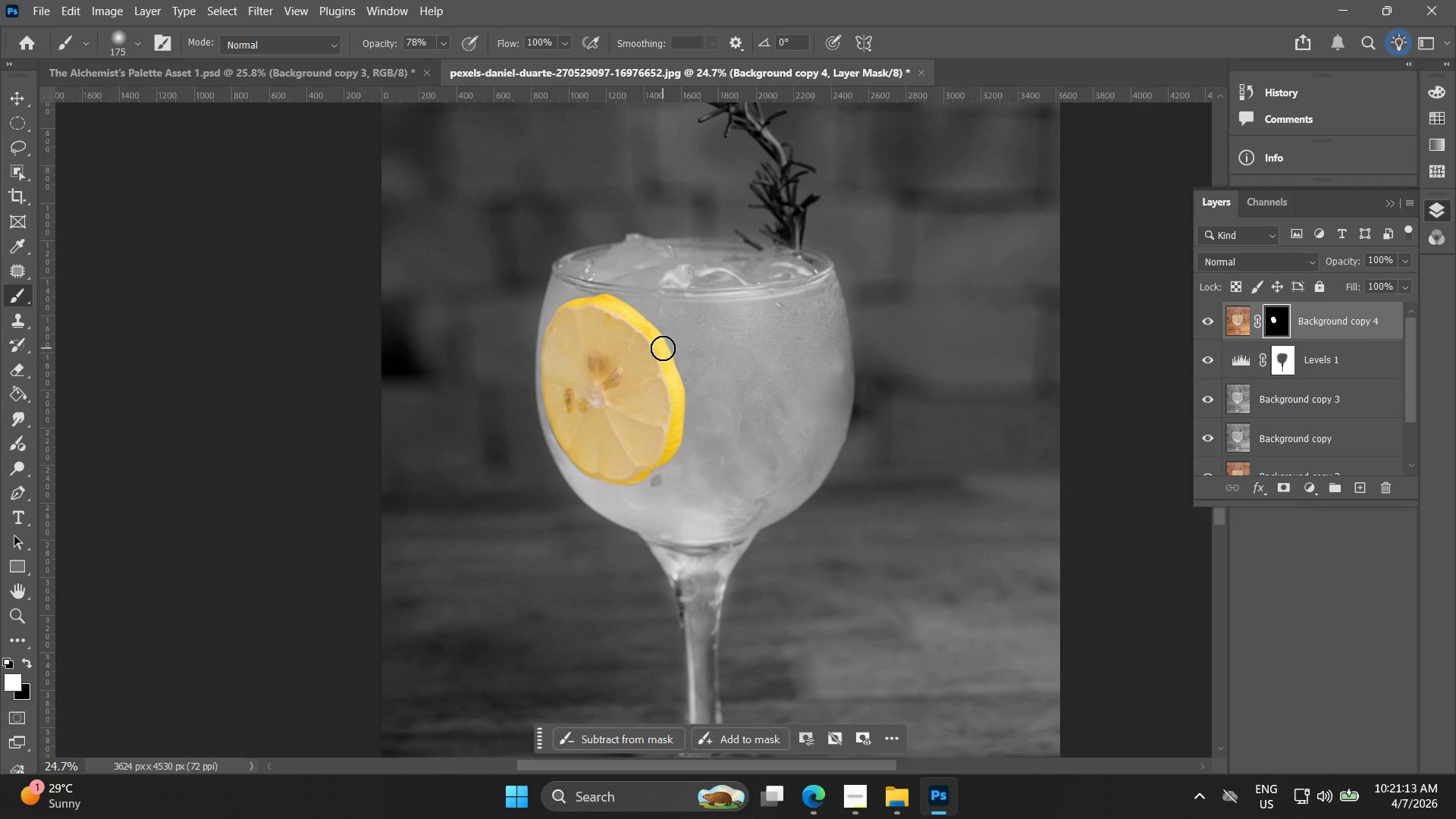 
key(V)
 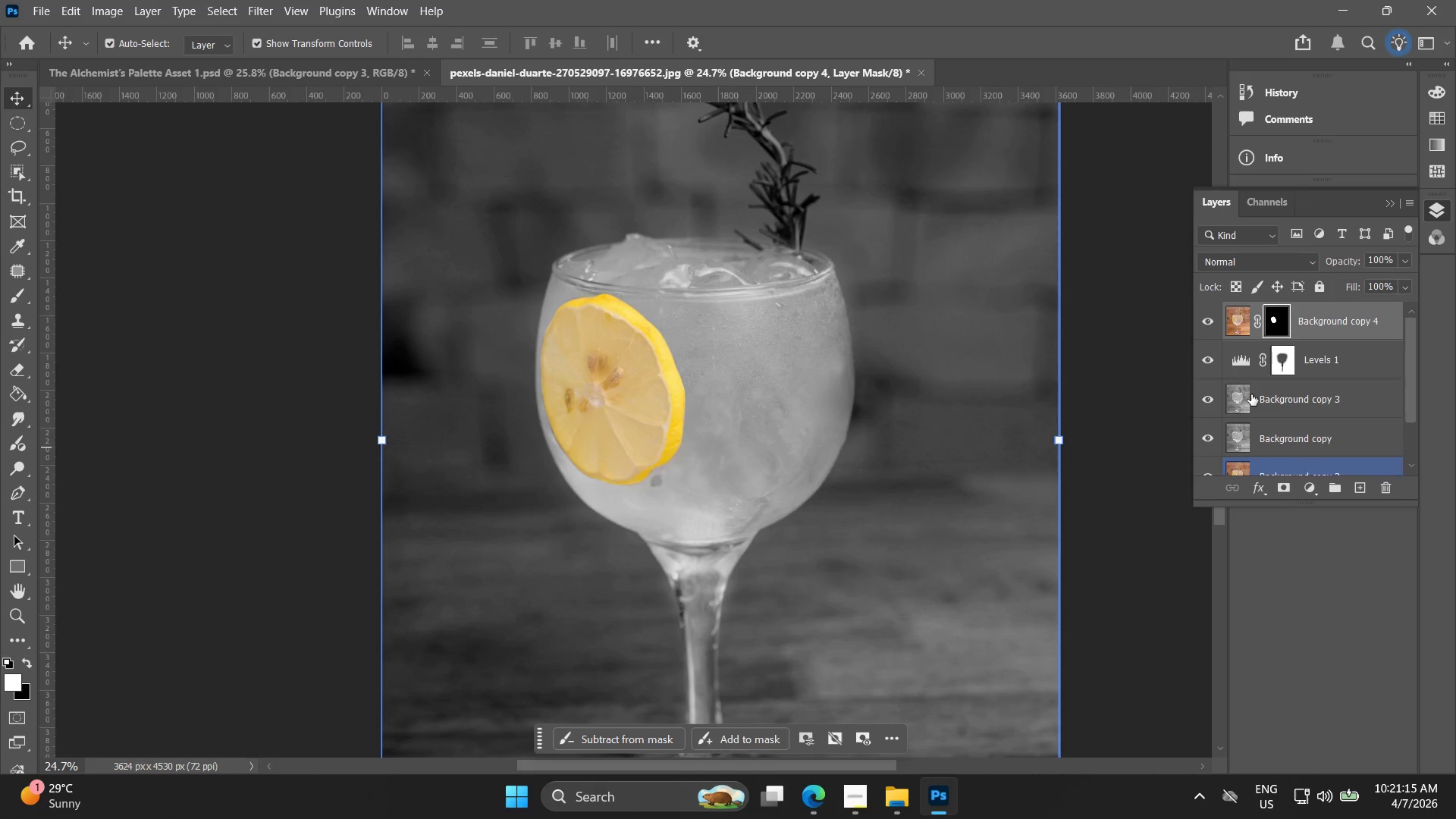 
left_click([1240, 306])
 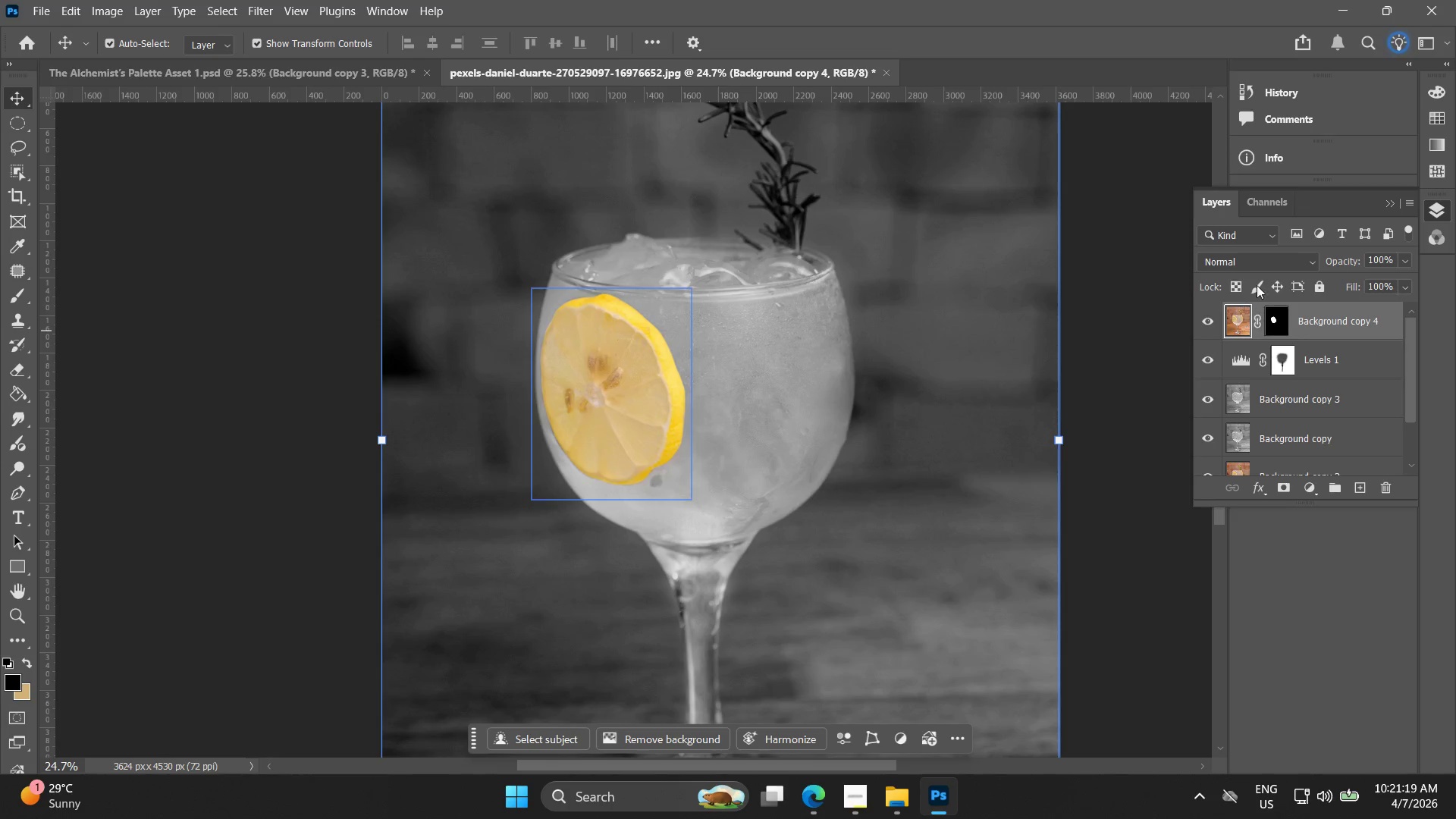 
left_click_drag(start_coordinate=[1354, 259], to_coordinate=[1338, 260])
 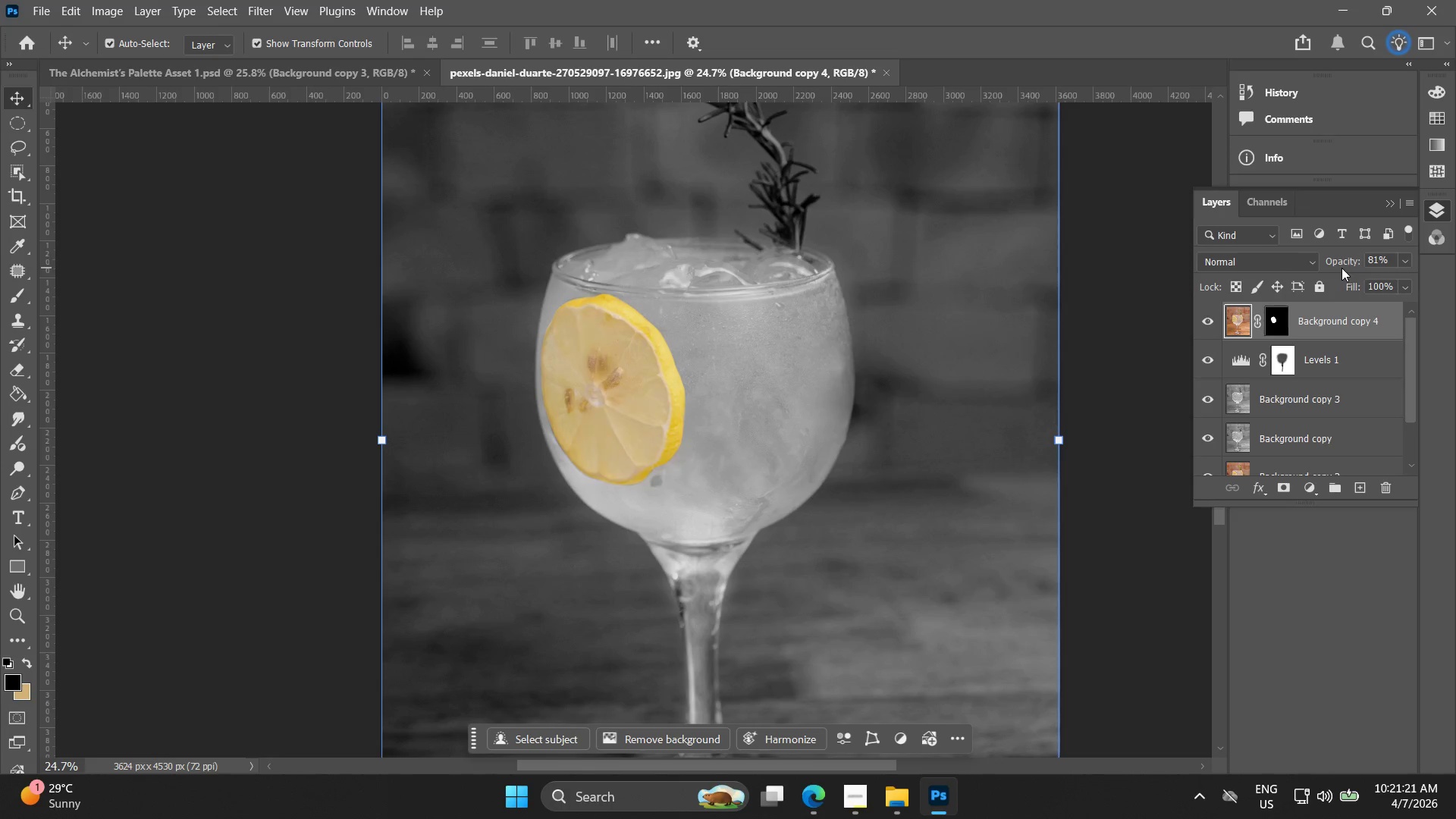 
hold_key(key=AltLeft, duration=1.02)
scroll: coordinate [649, 440], scroll_direction: up, amount: 9.0
 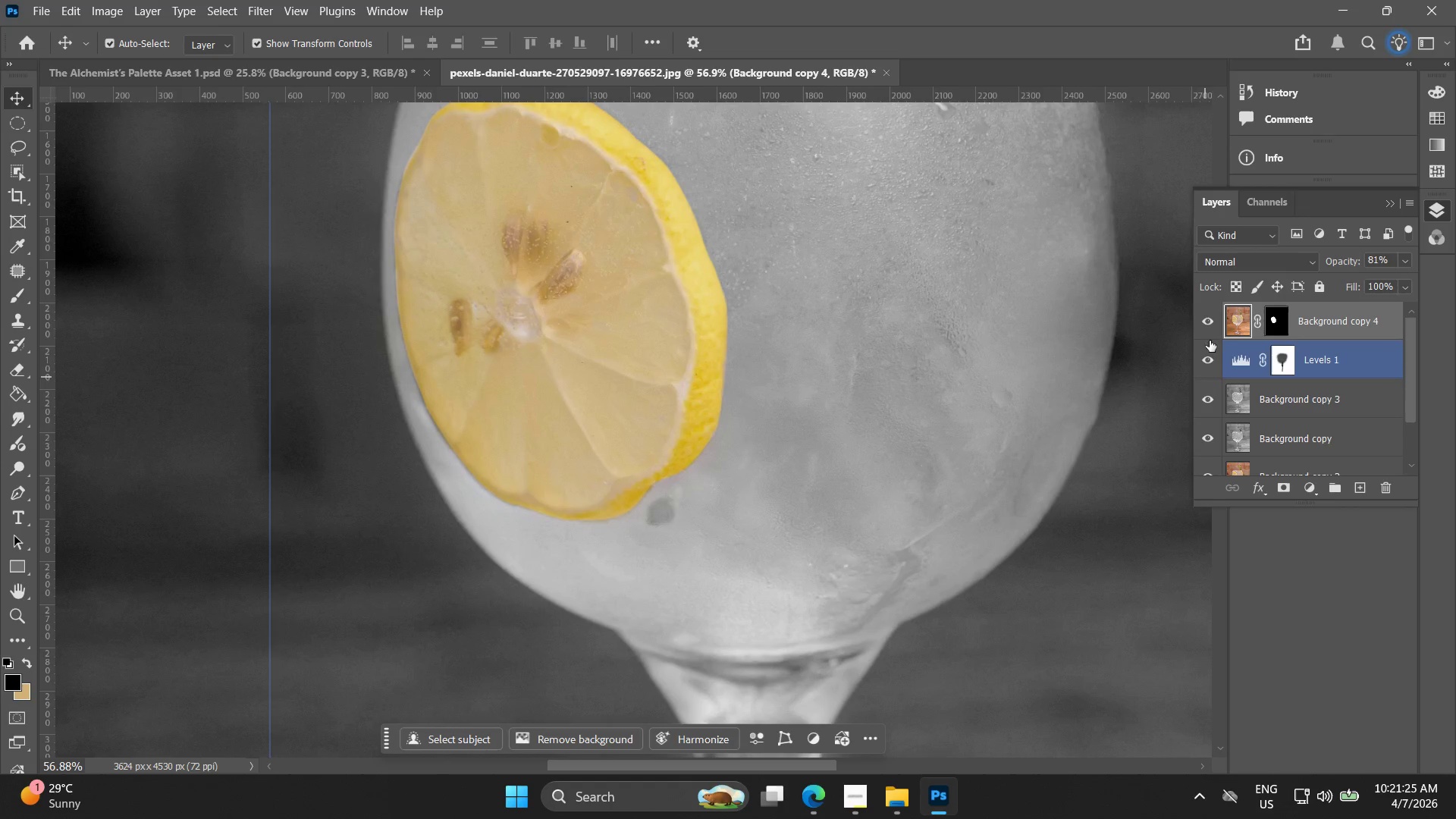 
left_click([1269, 320])
 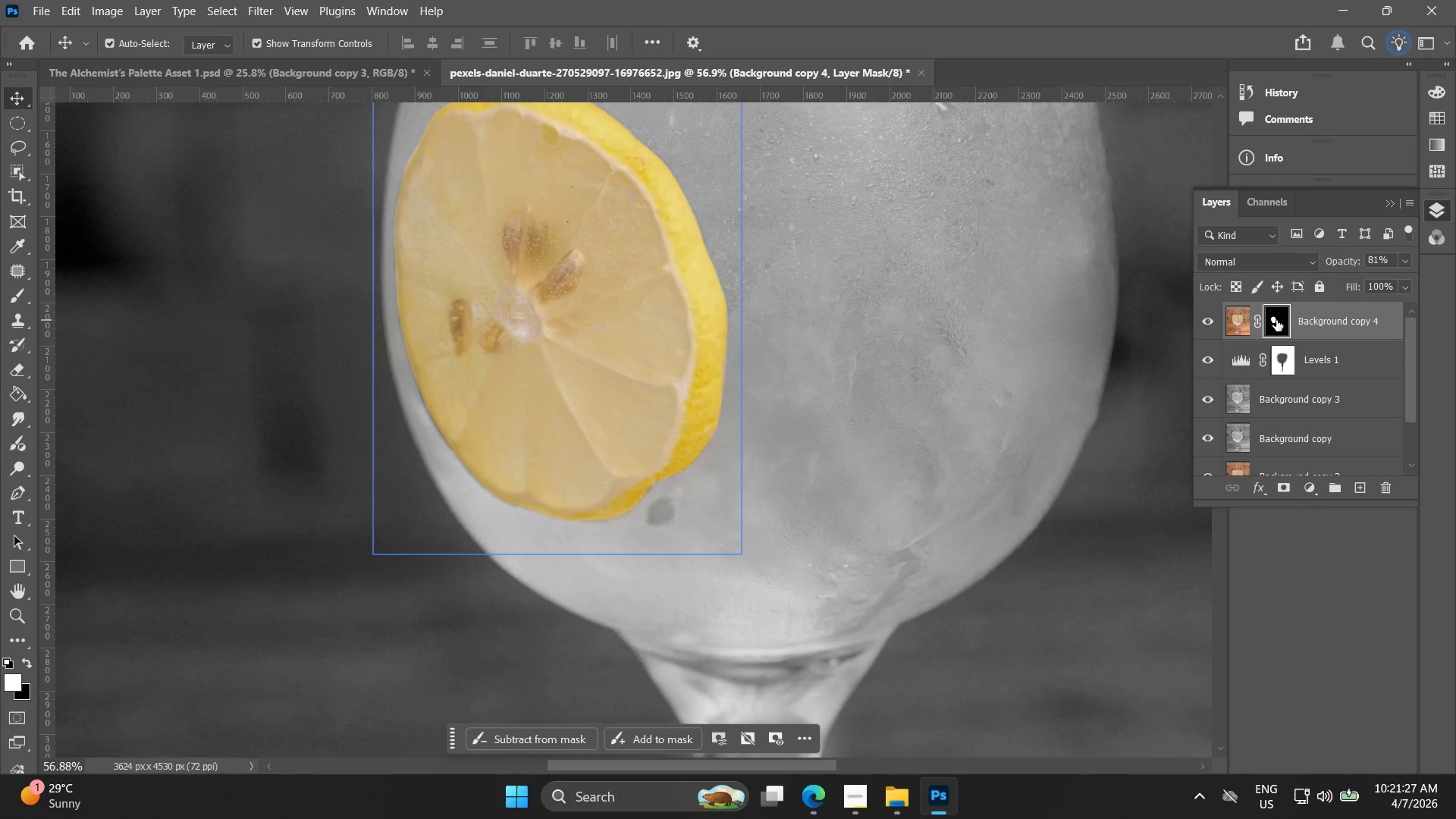 
key(Delete)
 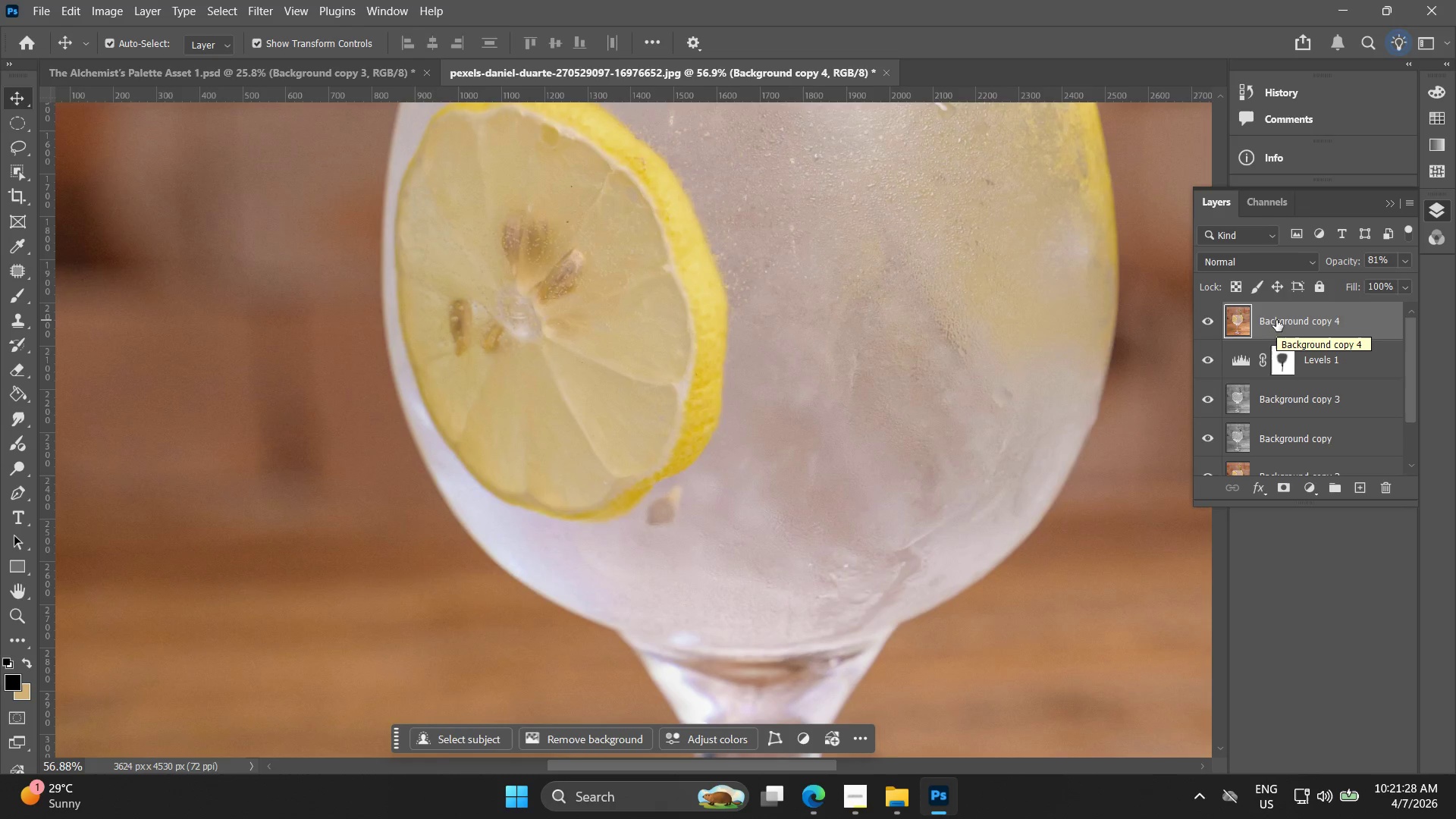 
key(Control+Z)
 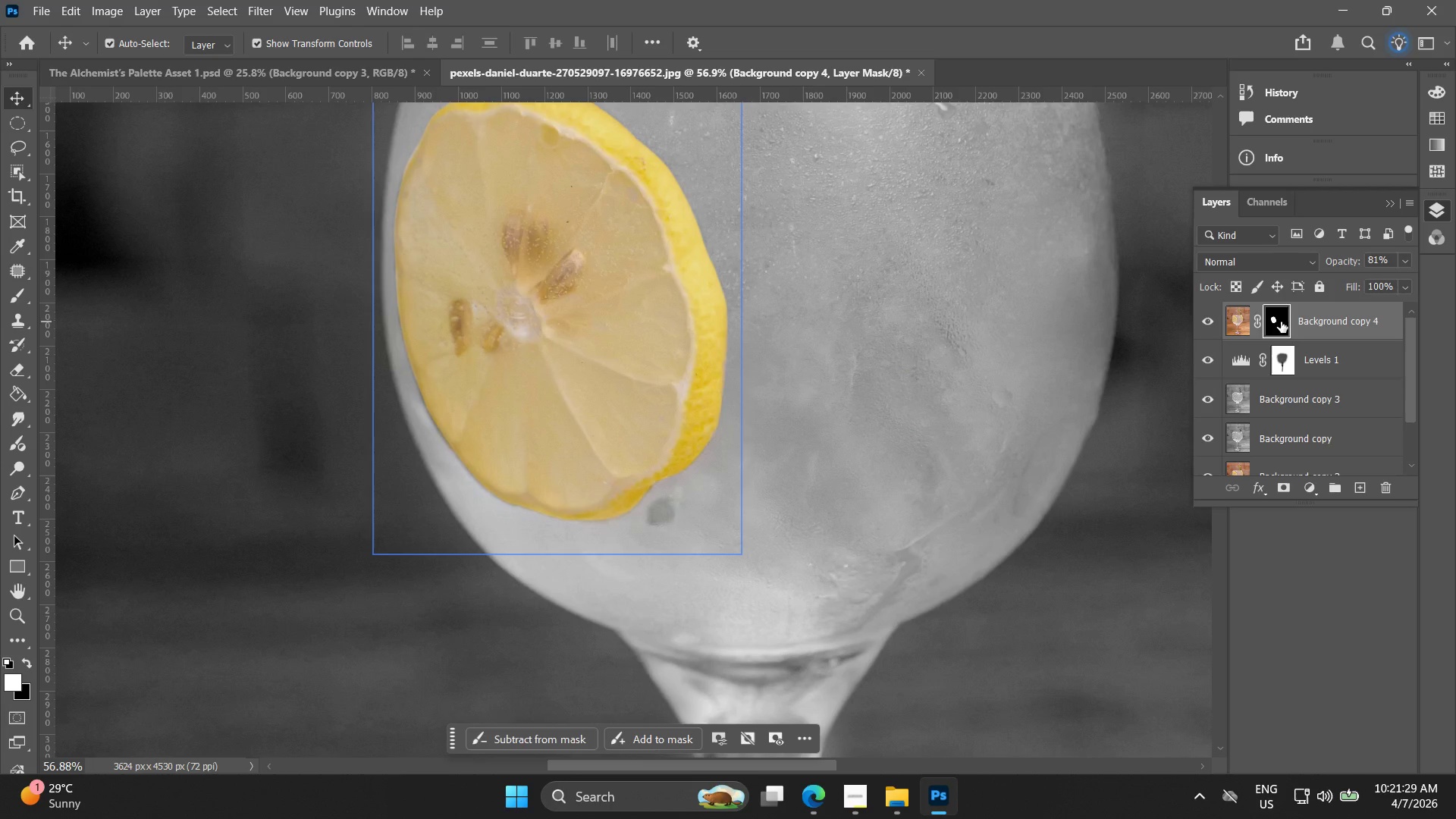 
hold_key(key=Space, duration=0.62)
 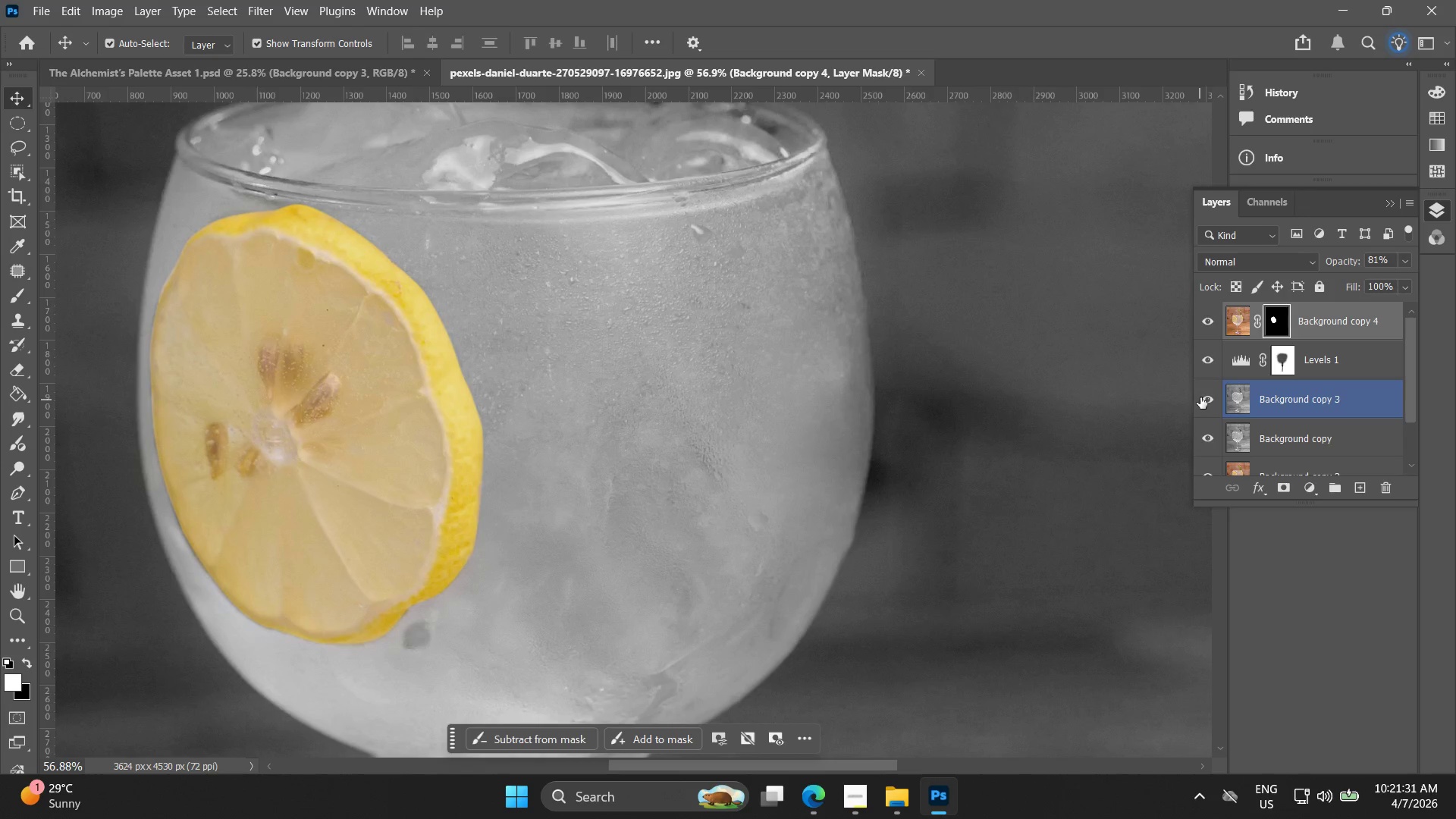 
left_click_drag(start_coordinate=[1087, 340], to_coordinate=[843, 464])
 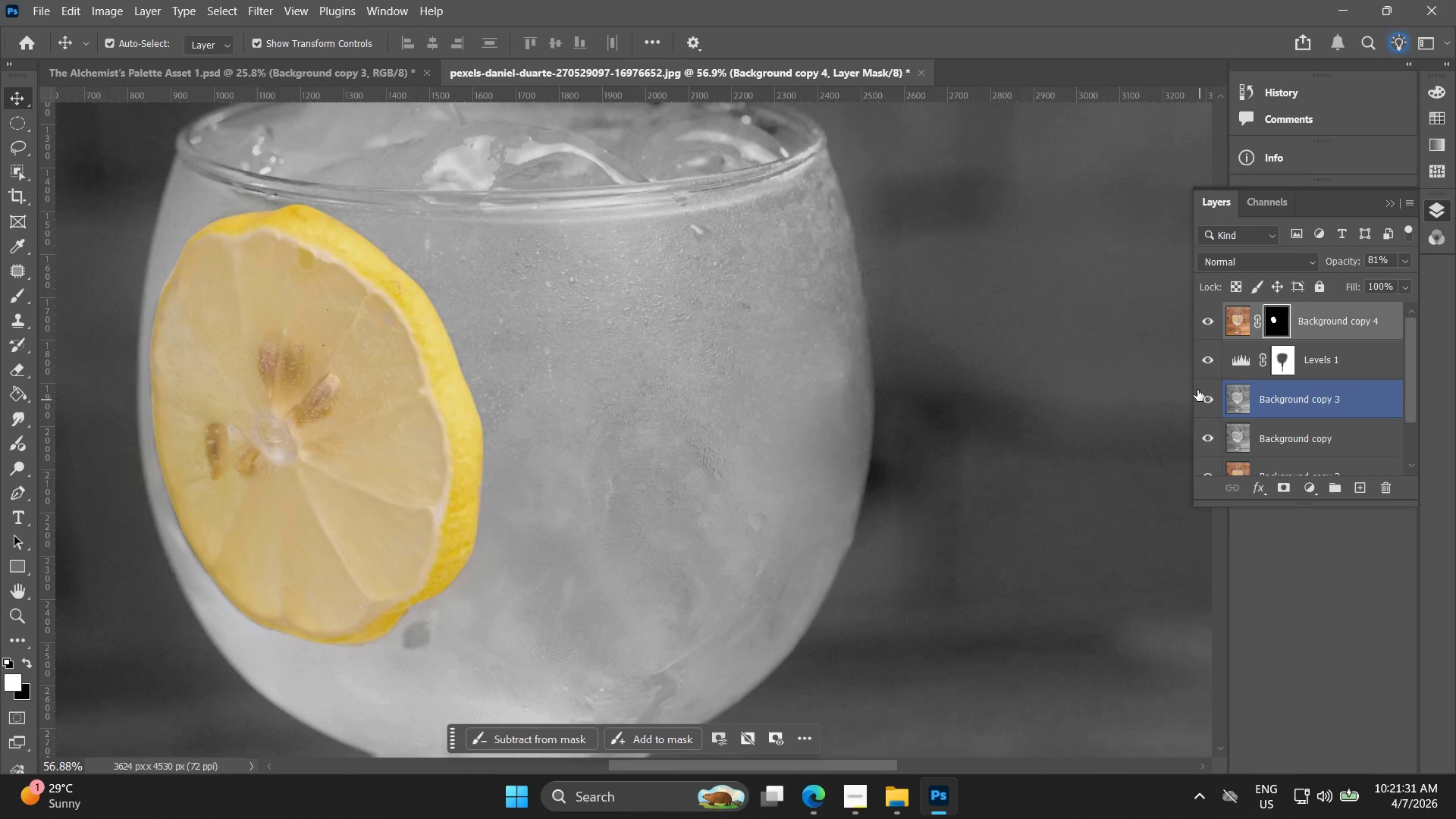 
hold_key(key=AltLeft, duration=1.36)
scroll: coordinate [822, 388], scroll_direction: down, amount: 16.0
 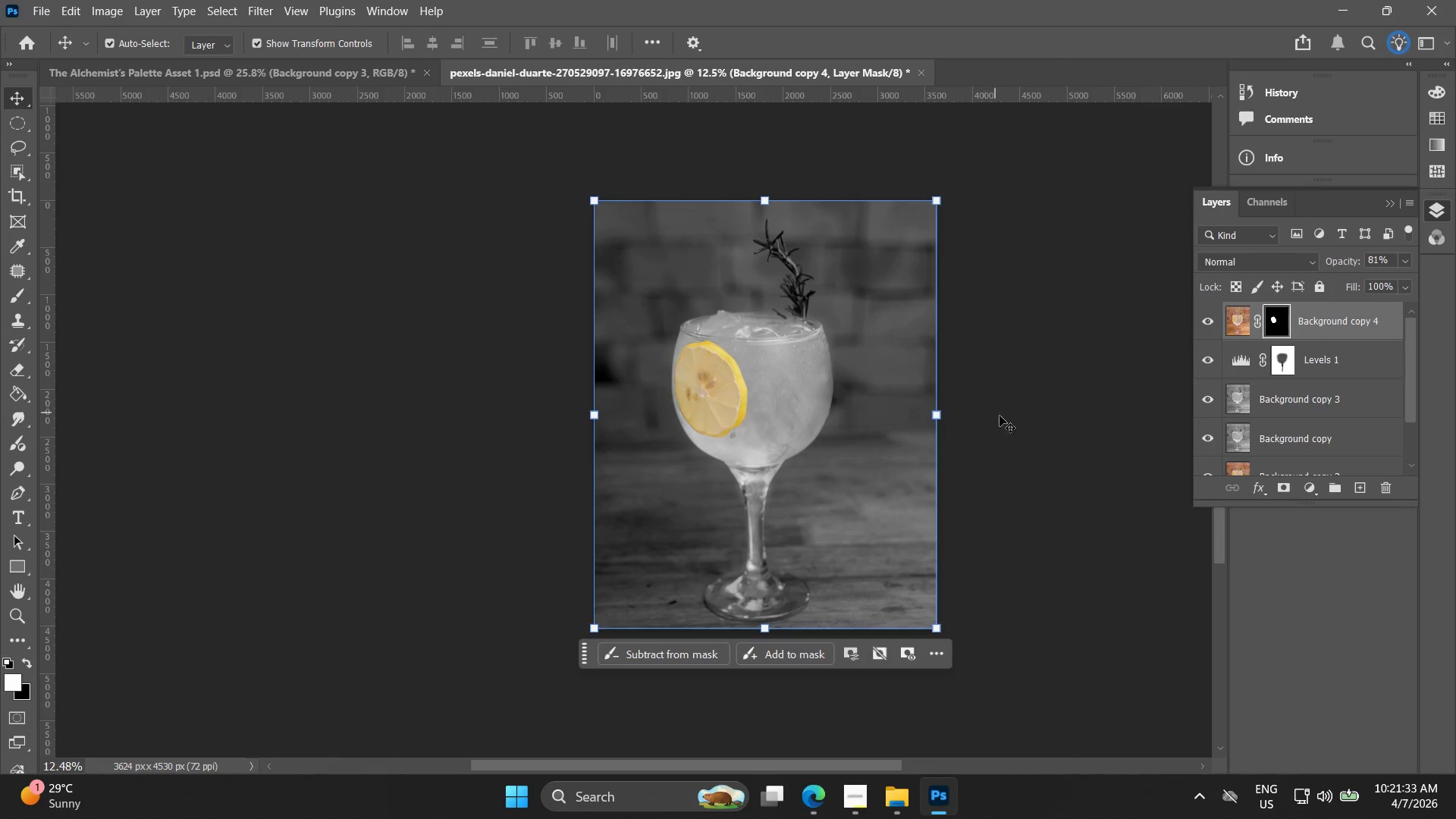 
left_click([1000, 417])
 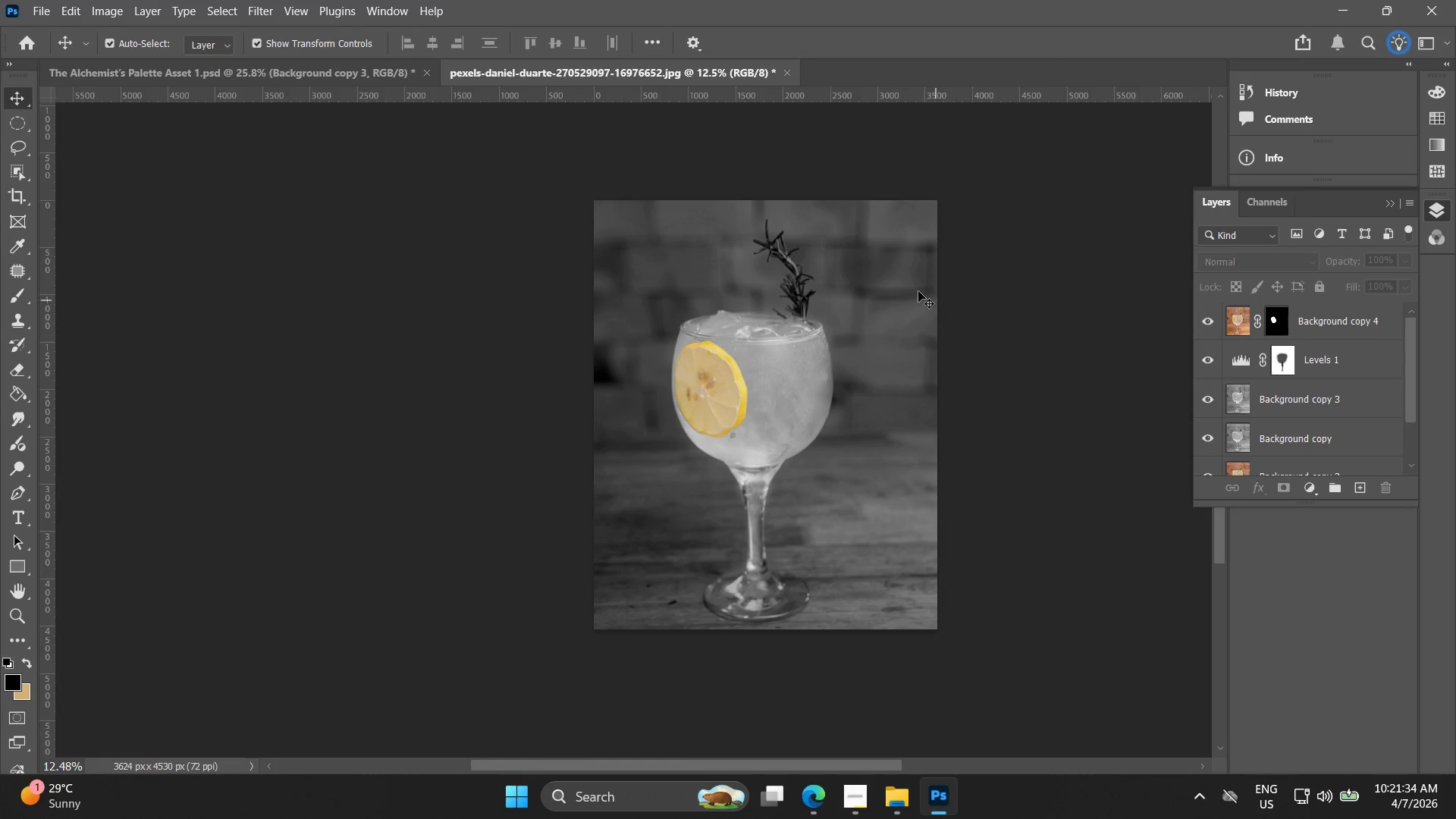 
left_click([908, 284])
 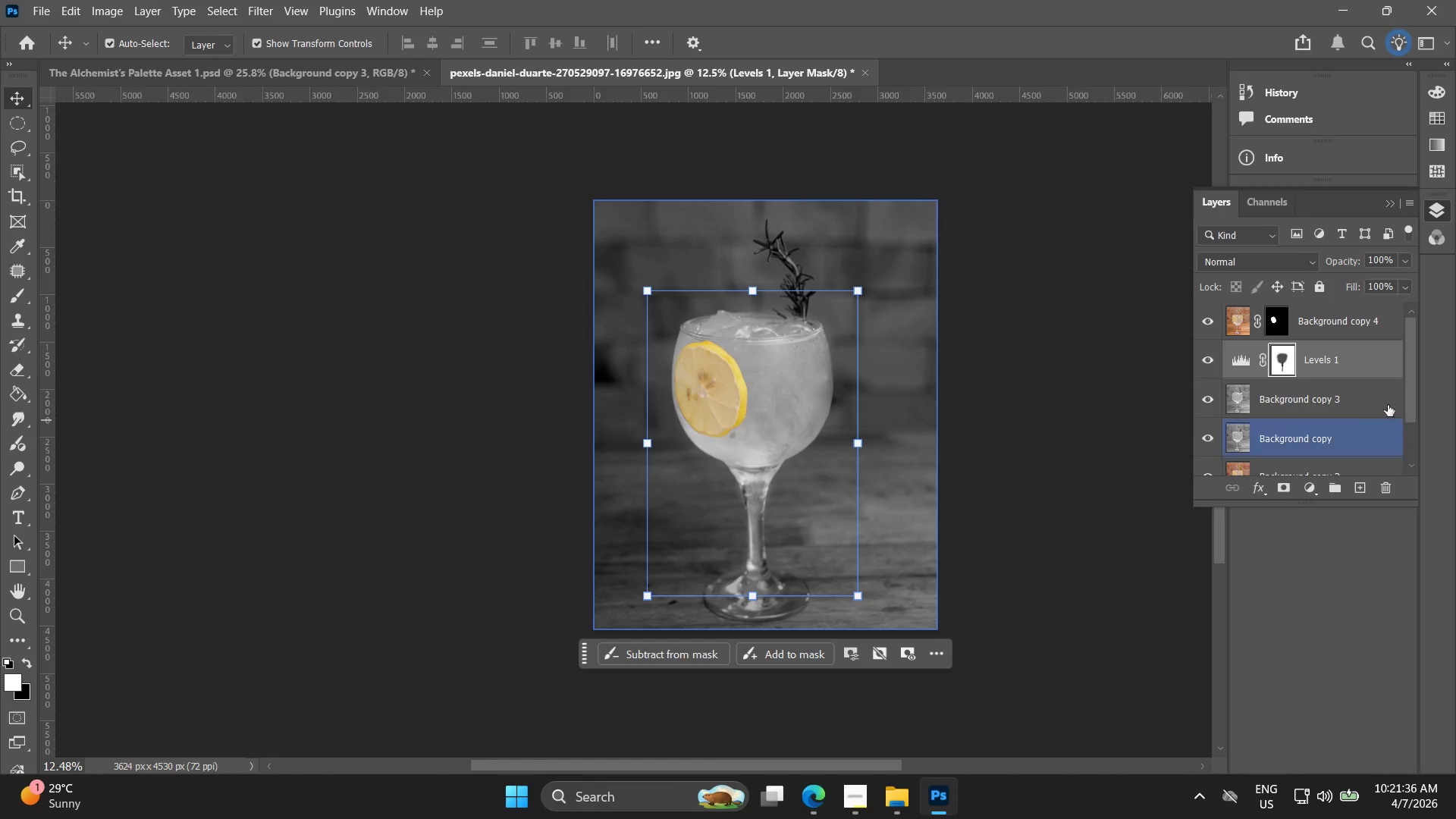 
left_click([1375, 402])
 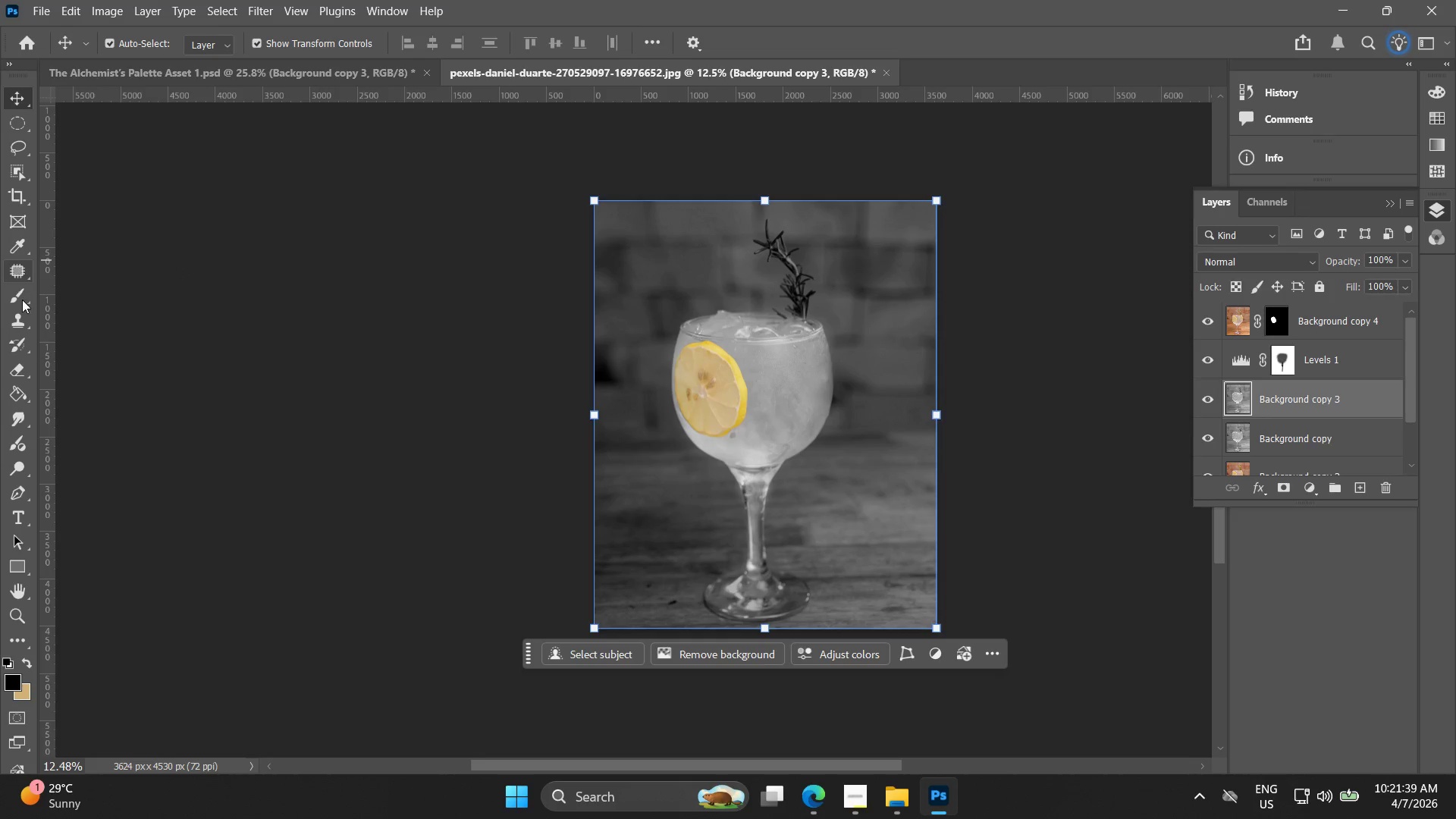 
left_click([15, 303])
 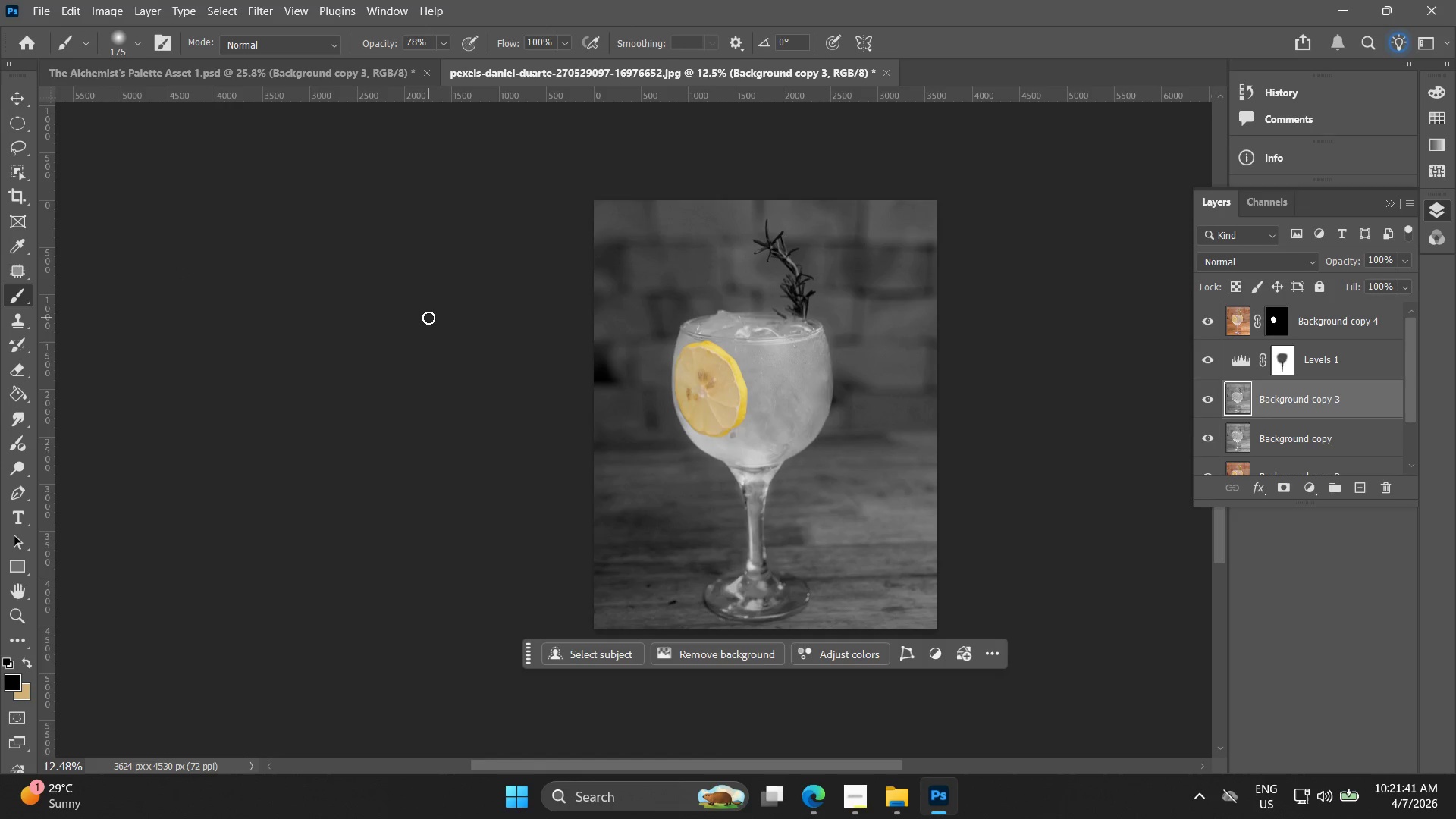 
hold_key(key=BracketRight, duration=0.88)
 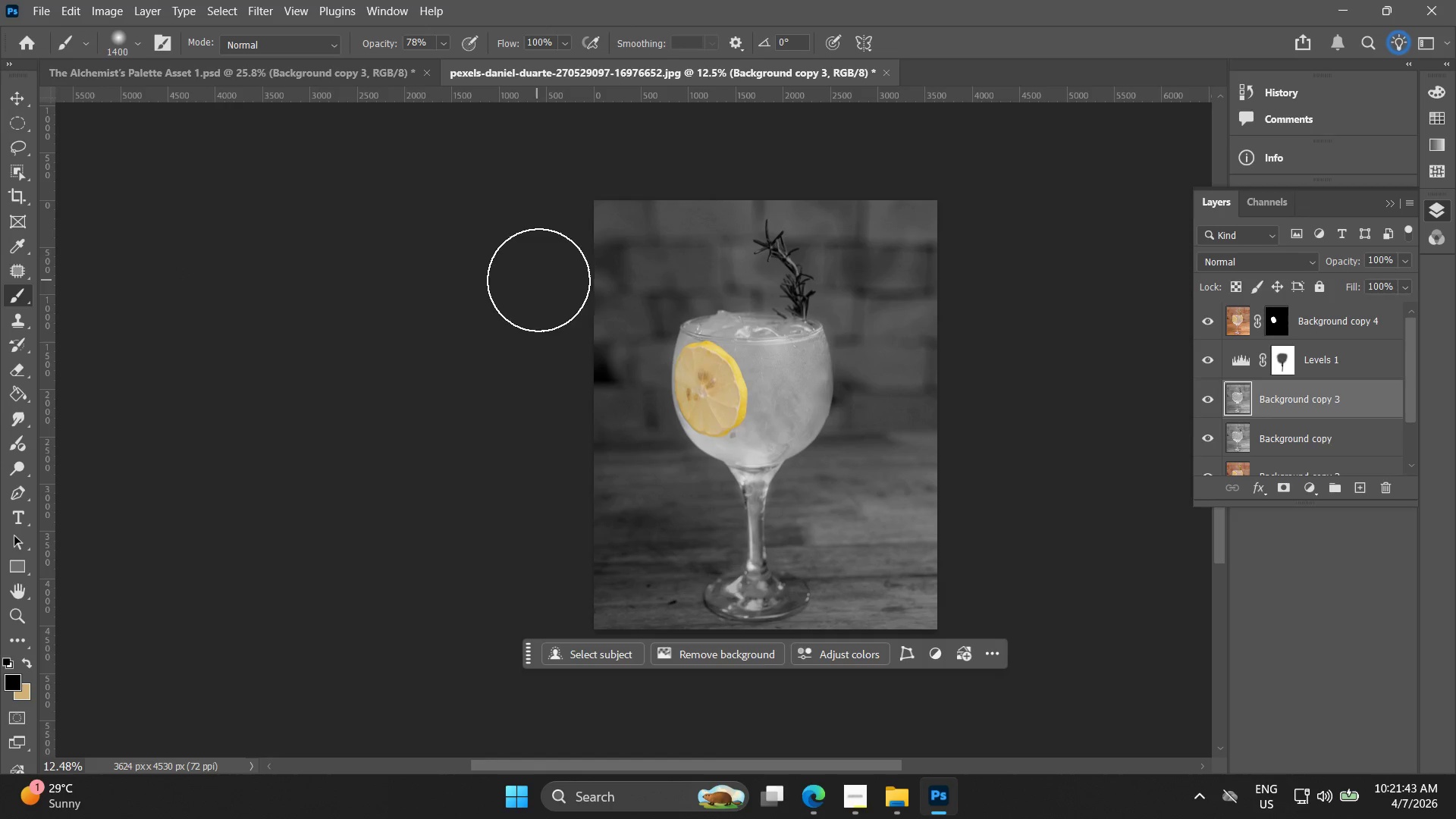 
hold_key(key=BracketRight, duration=0.64)
 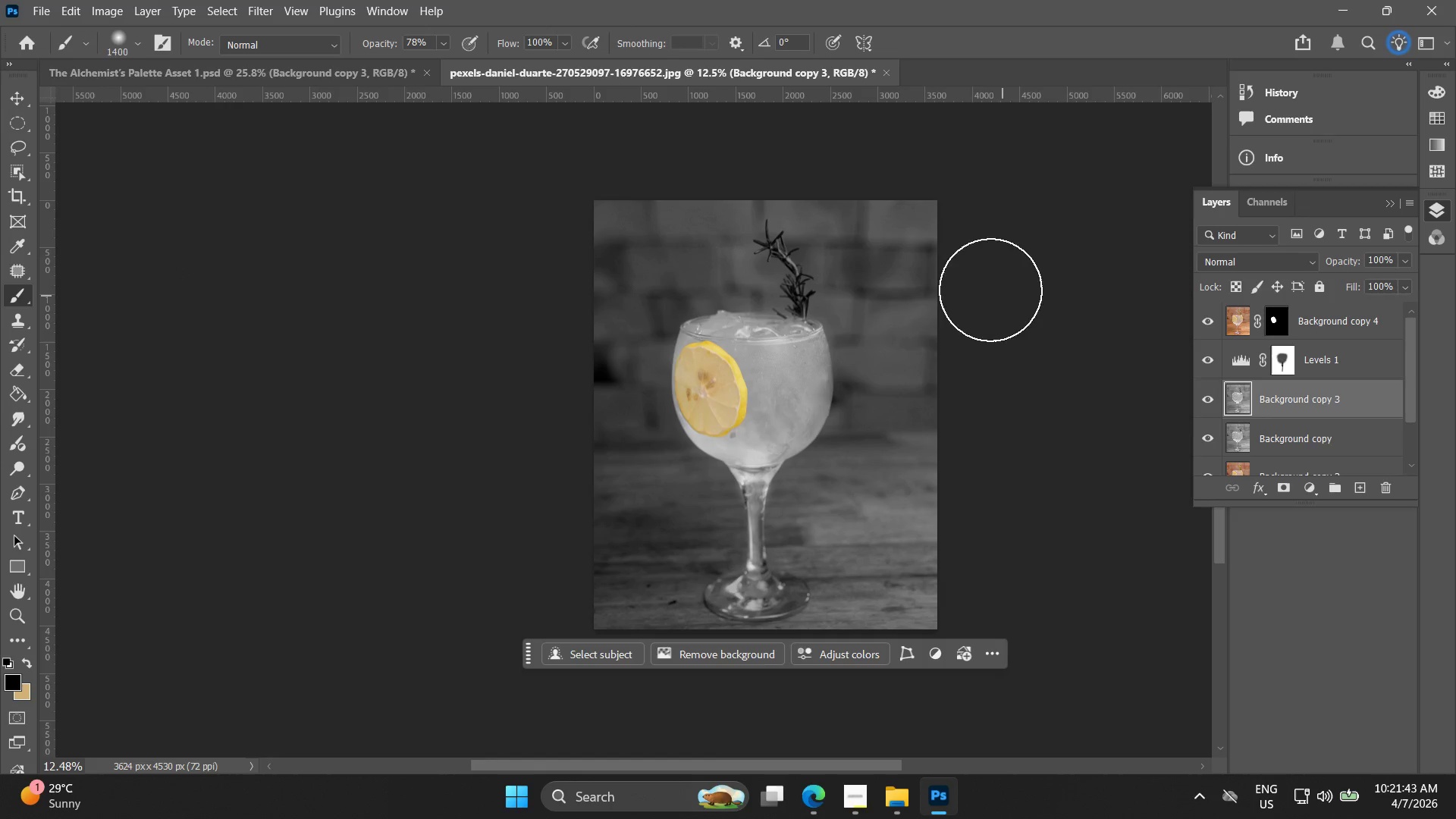 
key(BracketRight)
 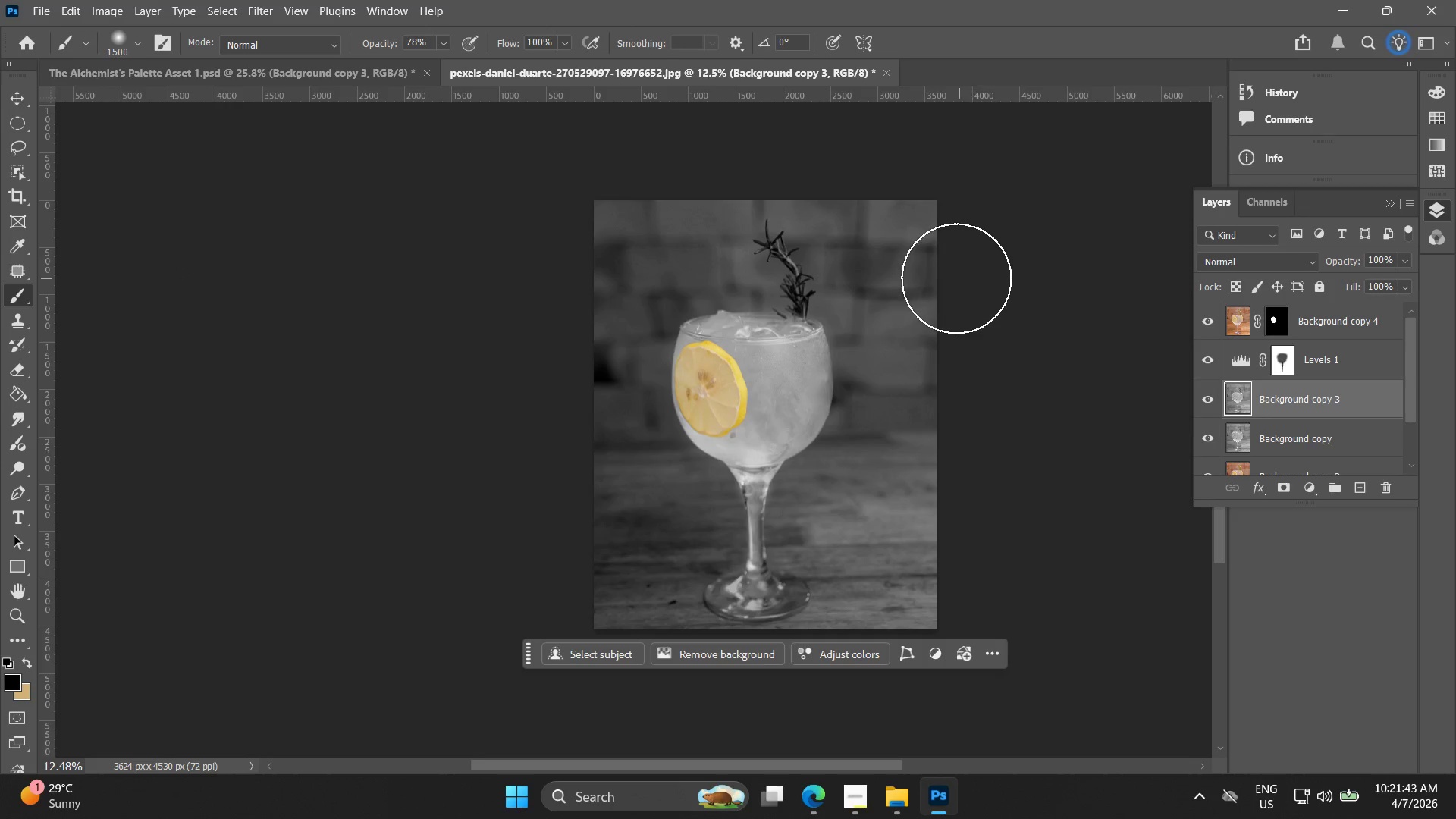 
key(BracketRight)
 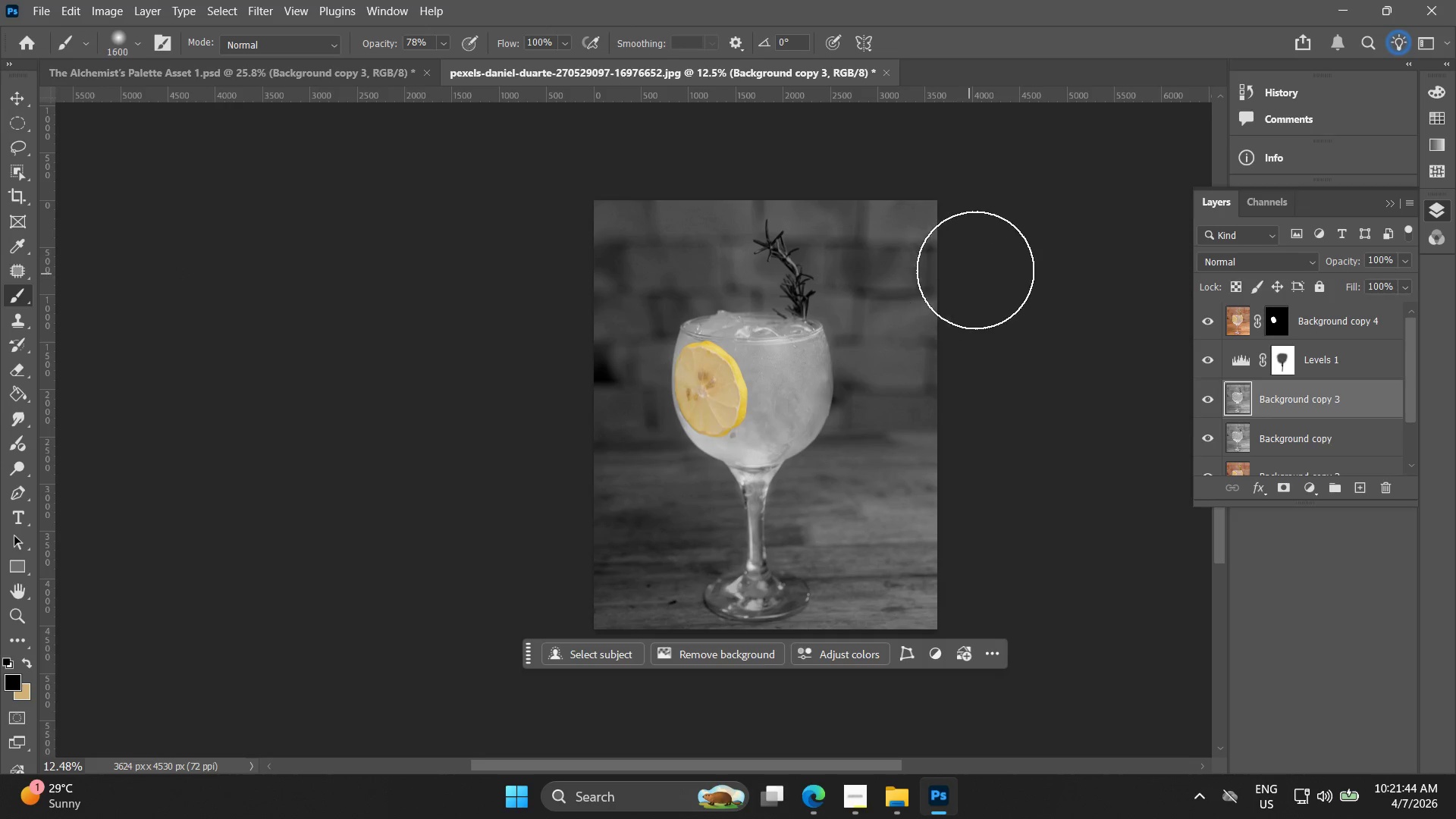 
key(BracketRight)
 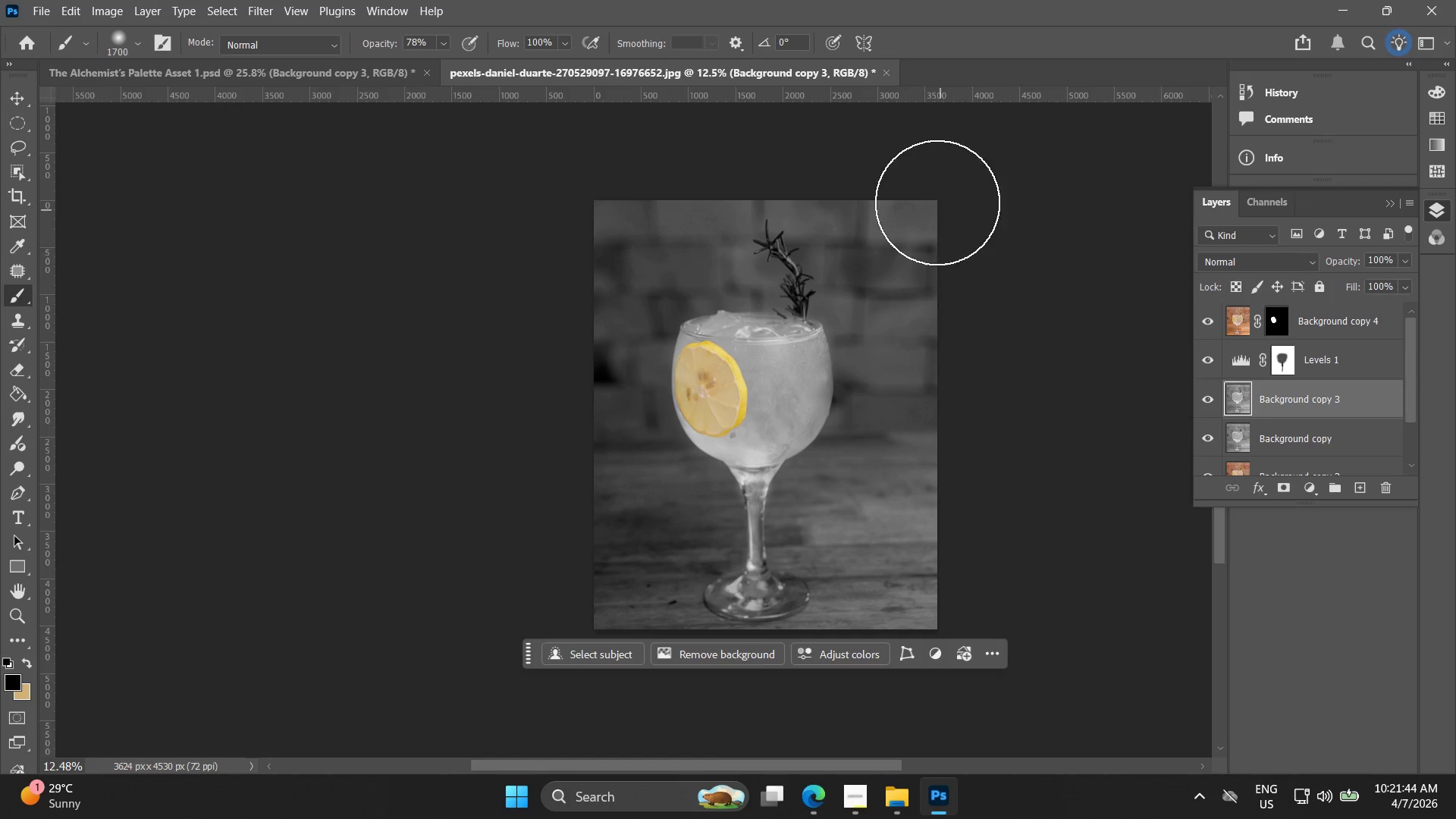 
left_click_drag(start_coordinate=[937, 199], to_coordinate=[982, 406])
 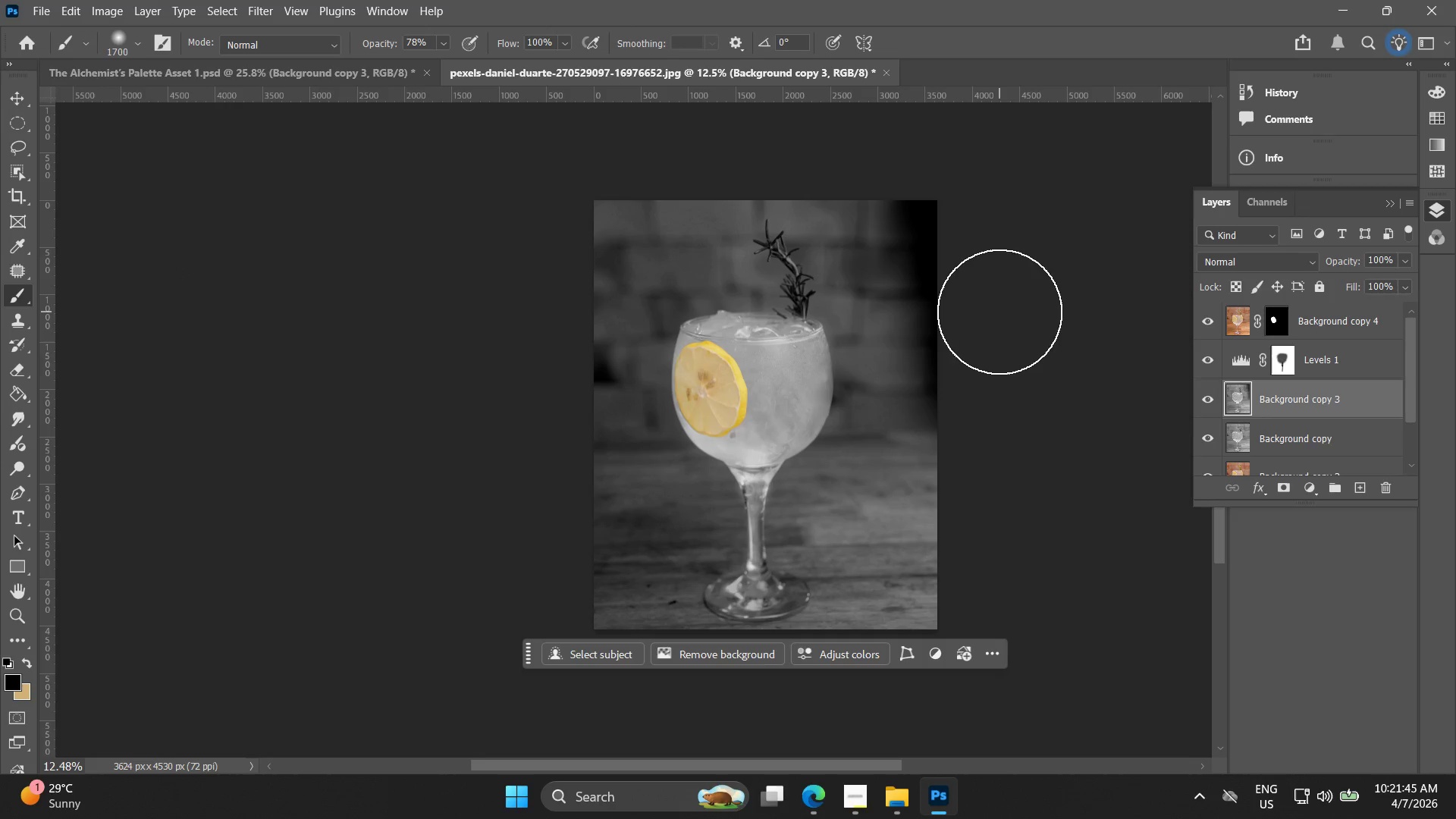 
key(Control+ControlLeft)
 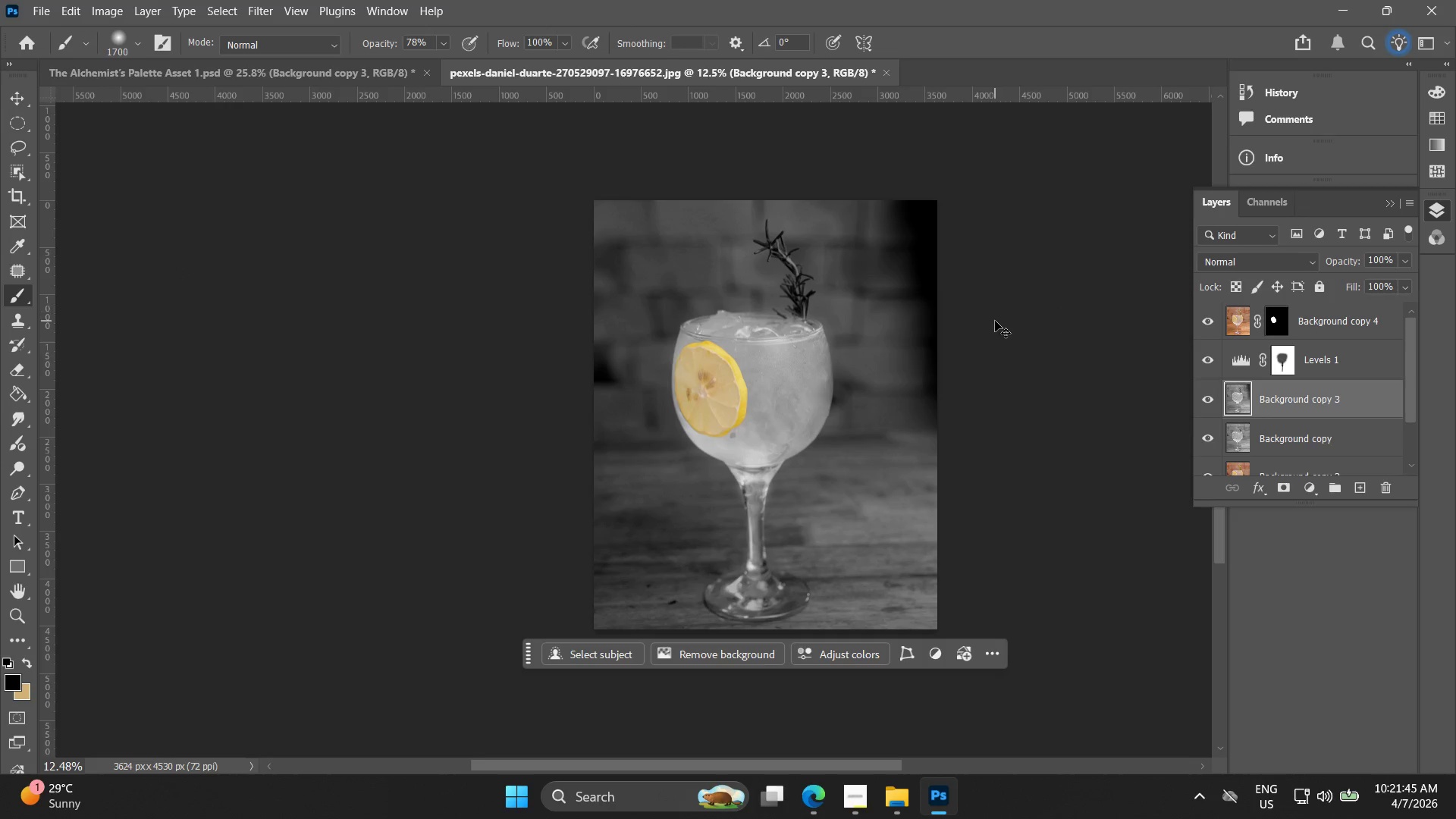 
key(Control+Z)
 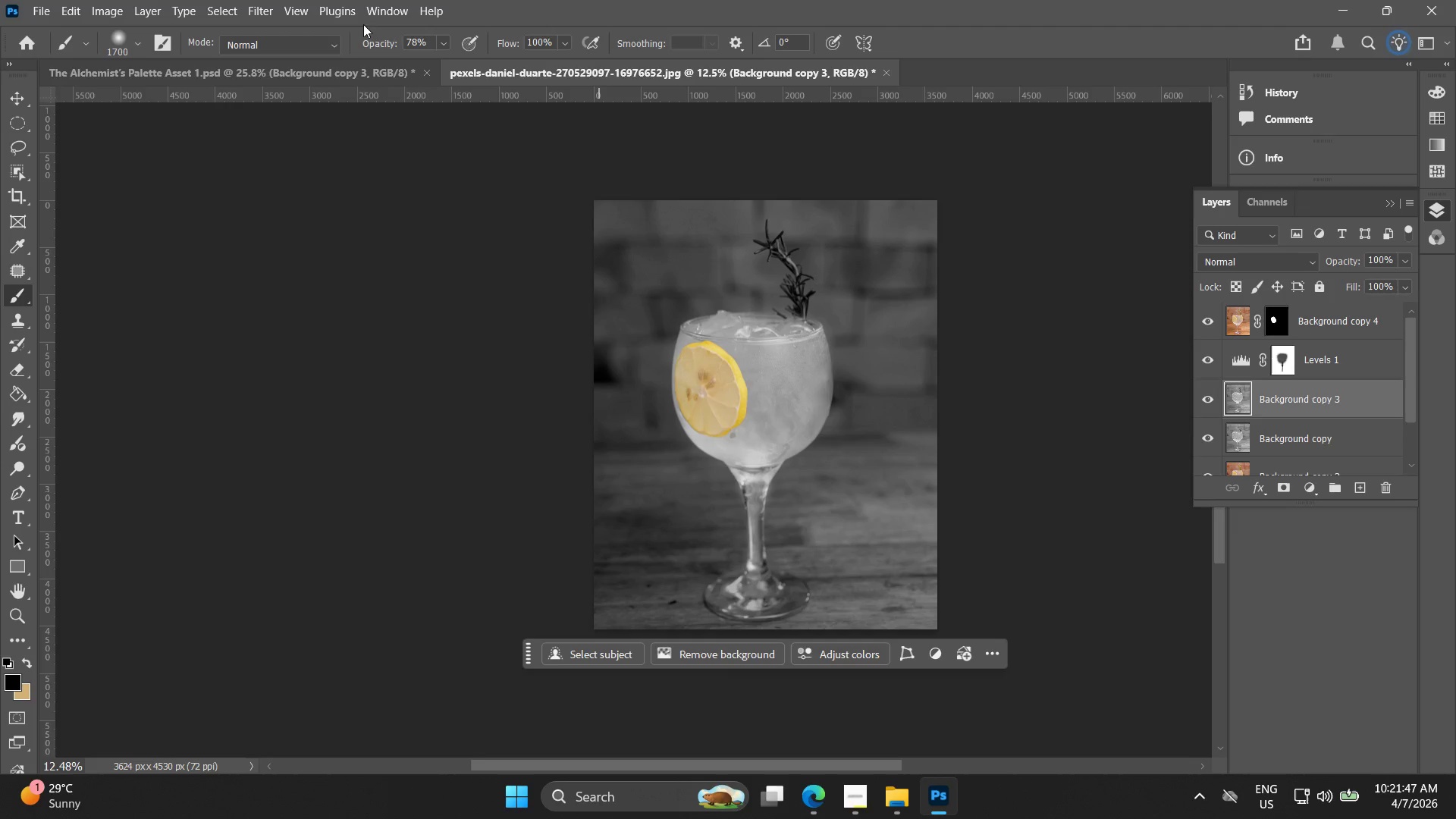 
left_click_drag(start_coordinate=[381, 44], to_coordinate=[334, 39])
 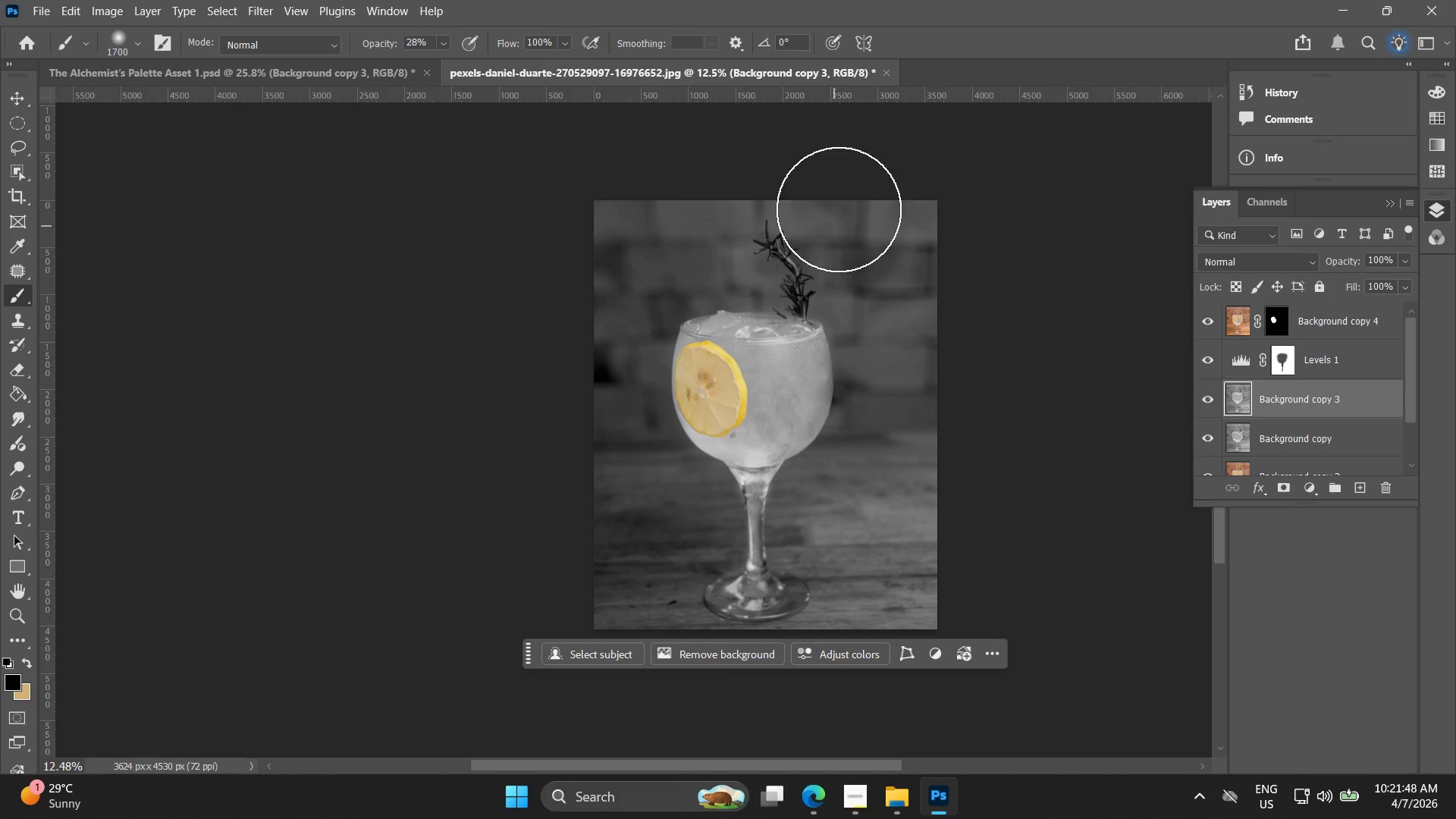 
left_click_drag(start_coordinate=[879, 183], to_coordinate=[654, 686])
 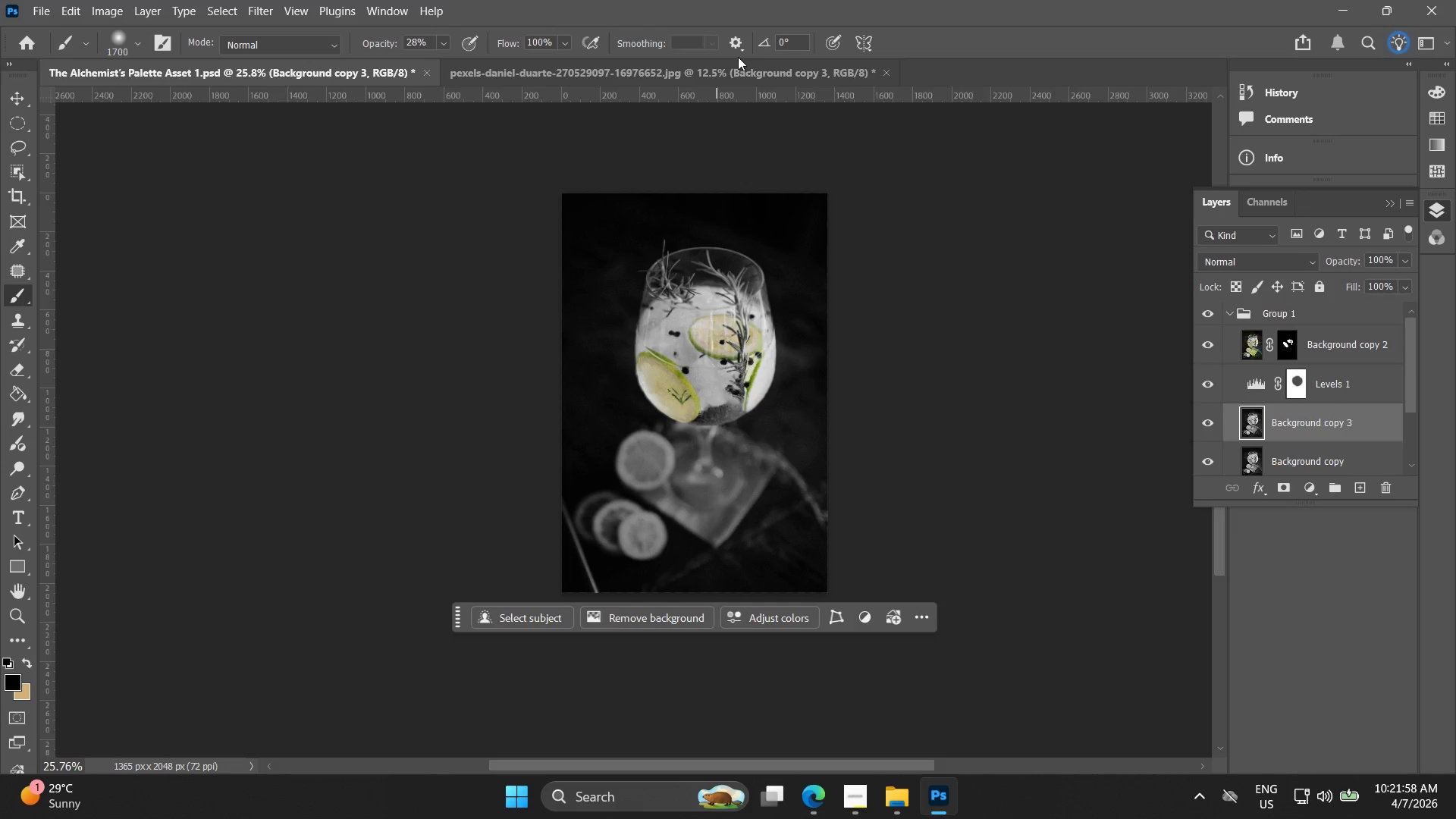 
hold_key(key=Space, duration=0.56)
 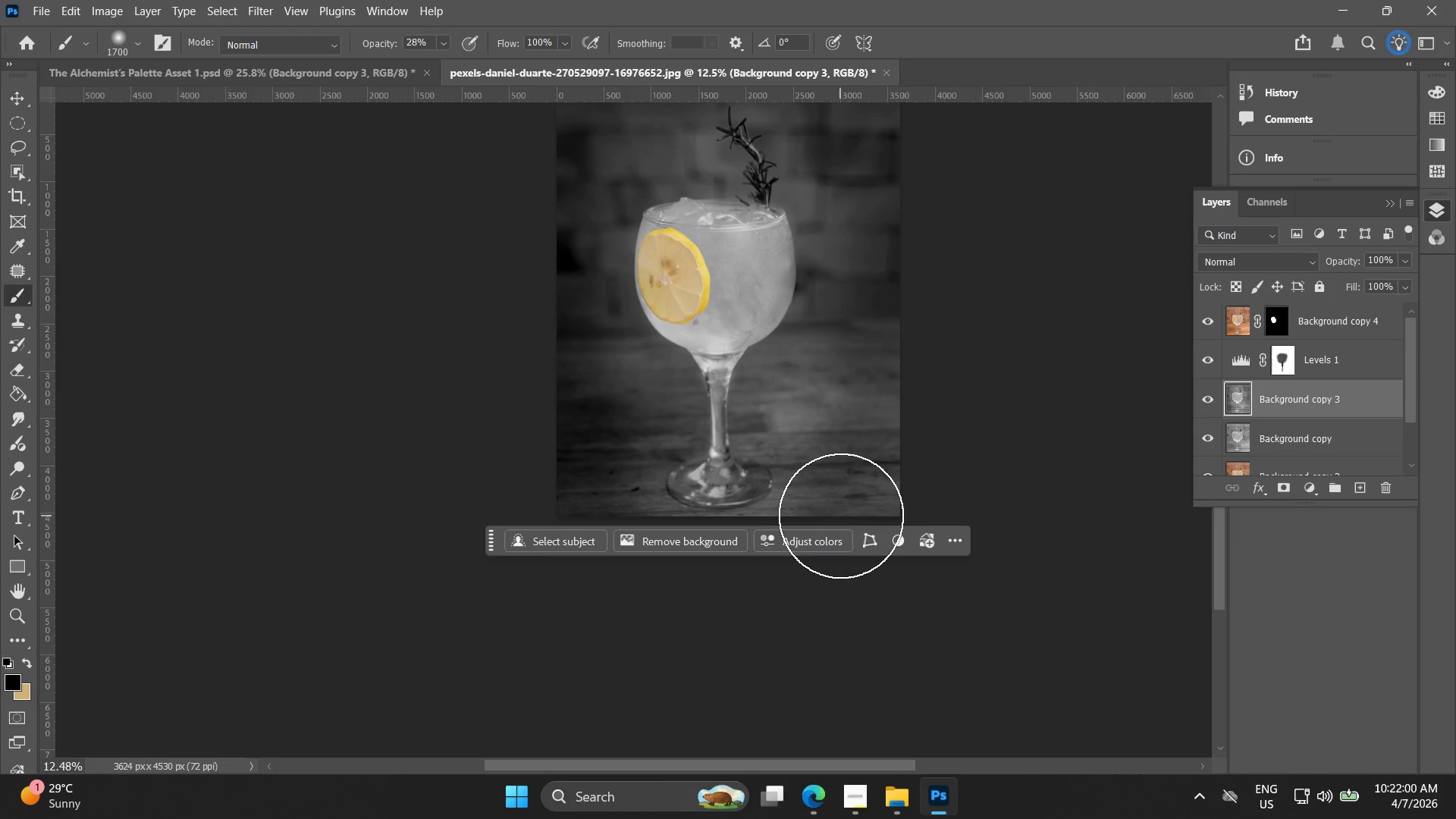 
left_click_drag(start_coordinate=[743, 262], to_coordinate=[706, 149])
 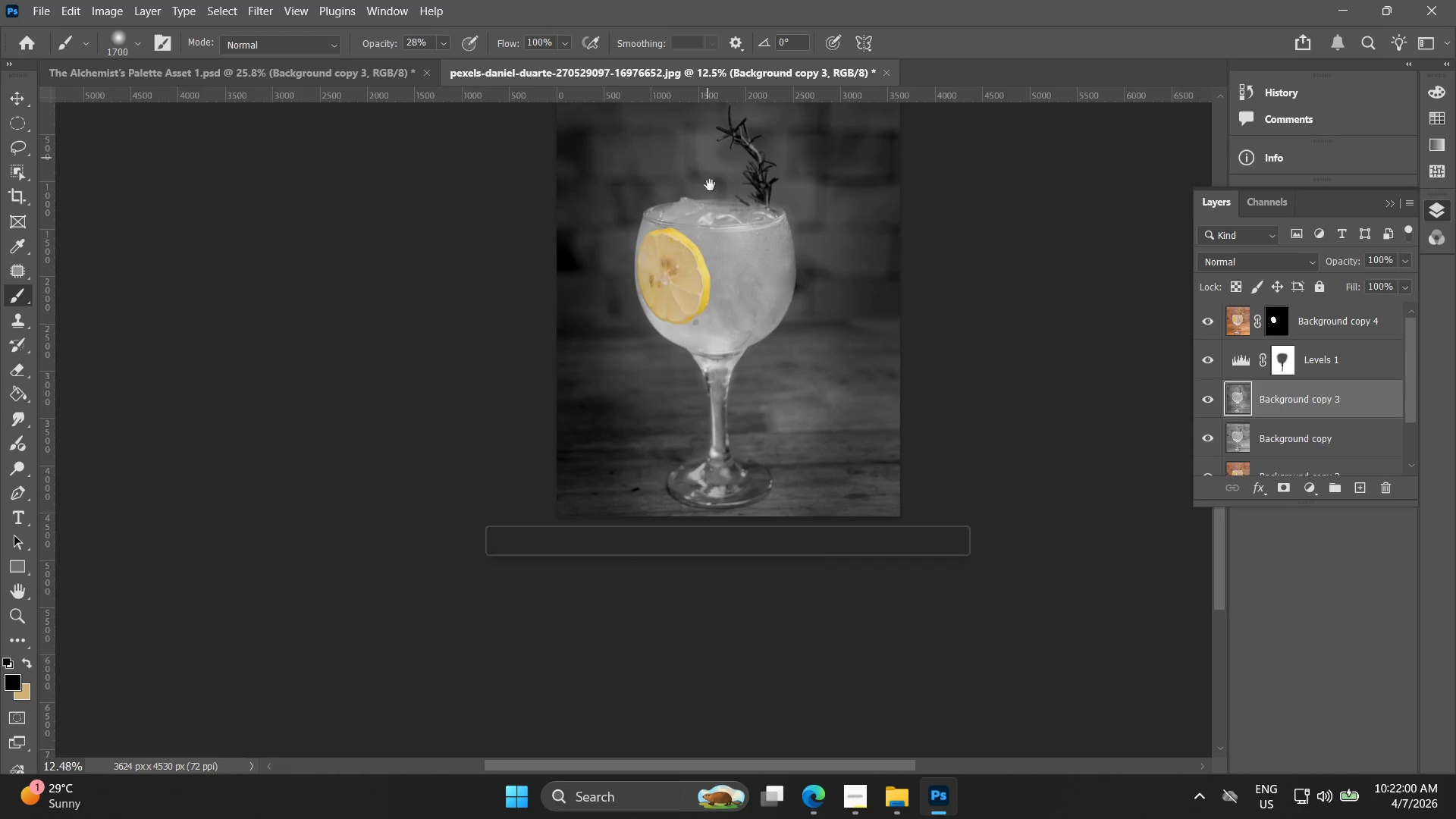 
hold_key(key=Space, duration=1.72)
 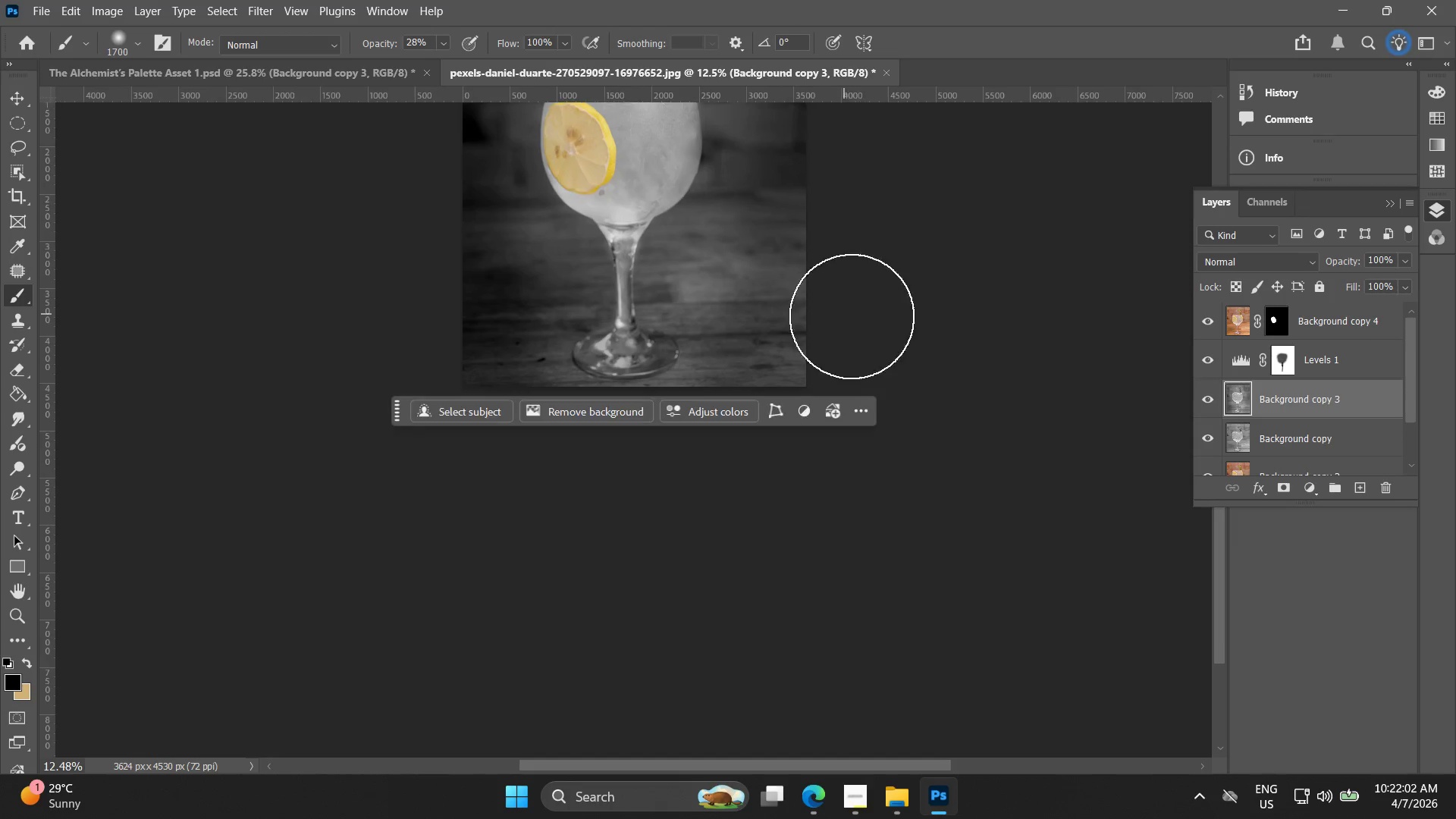 
left_click_drag(start_coordinate=[849, 475], to_coordinate=[945, 346])
 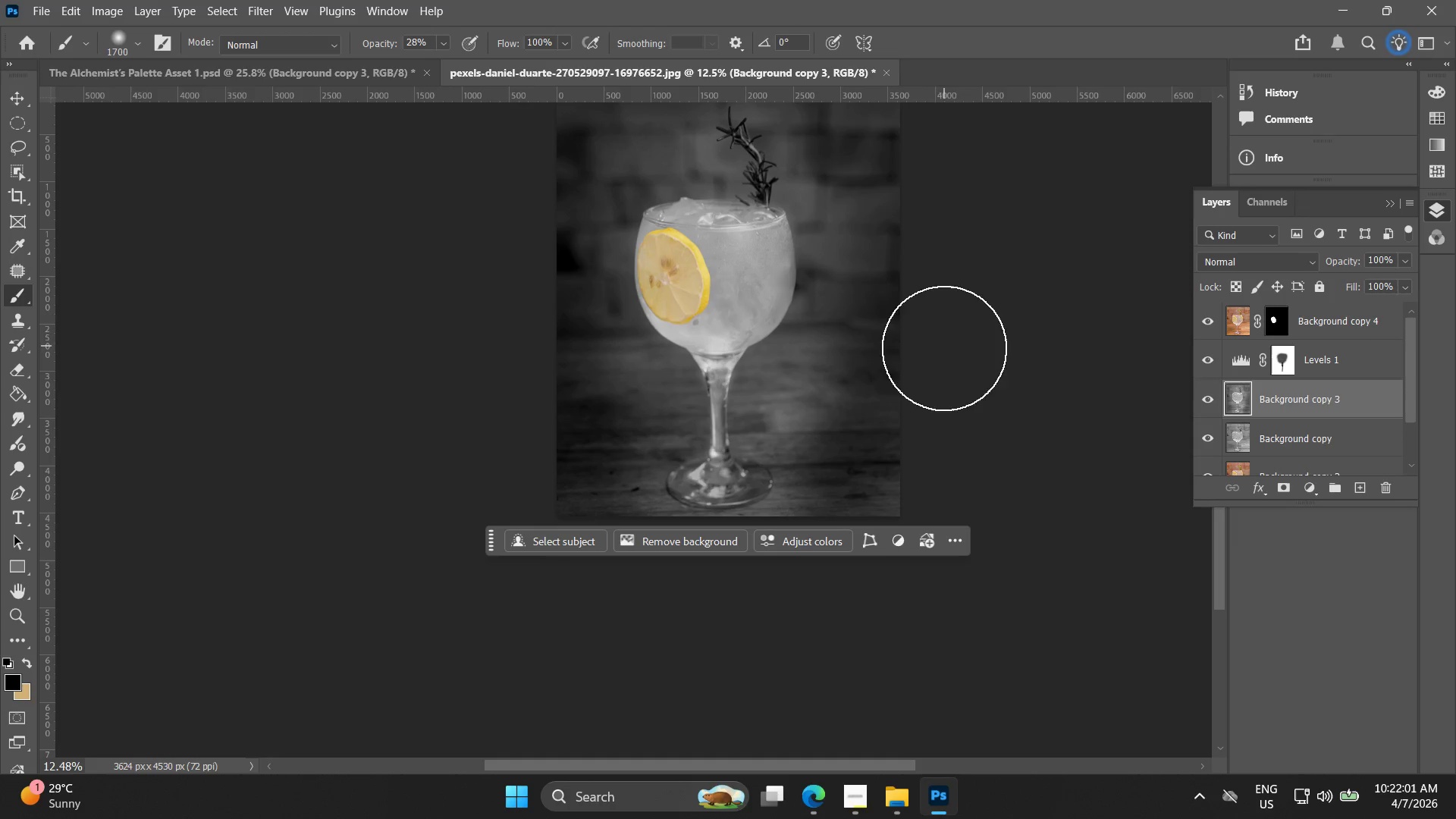 
key(Control+ControlLeft)
 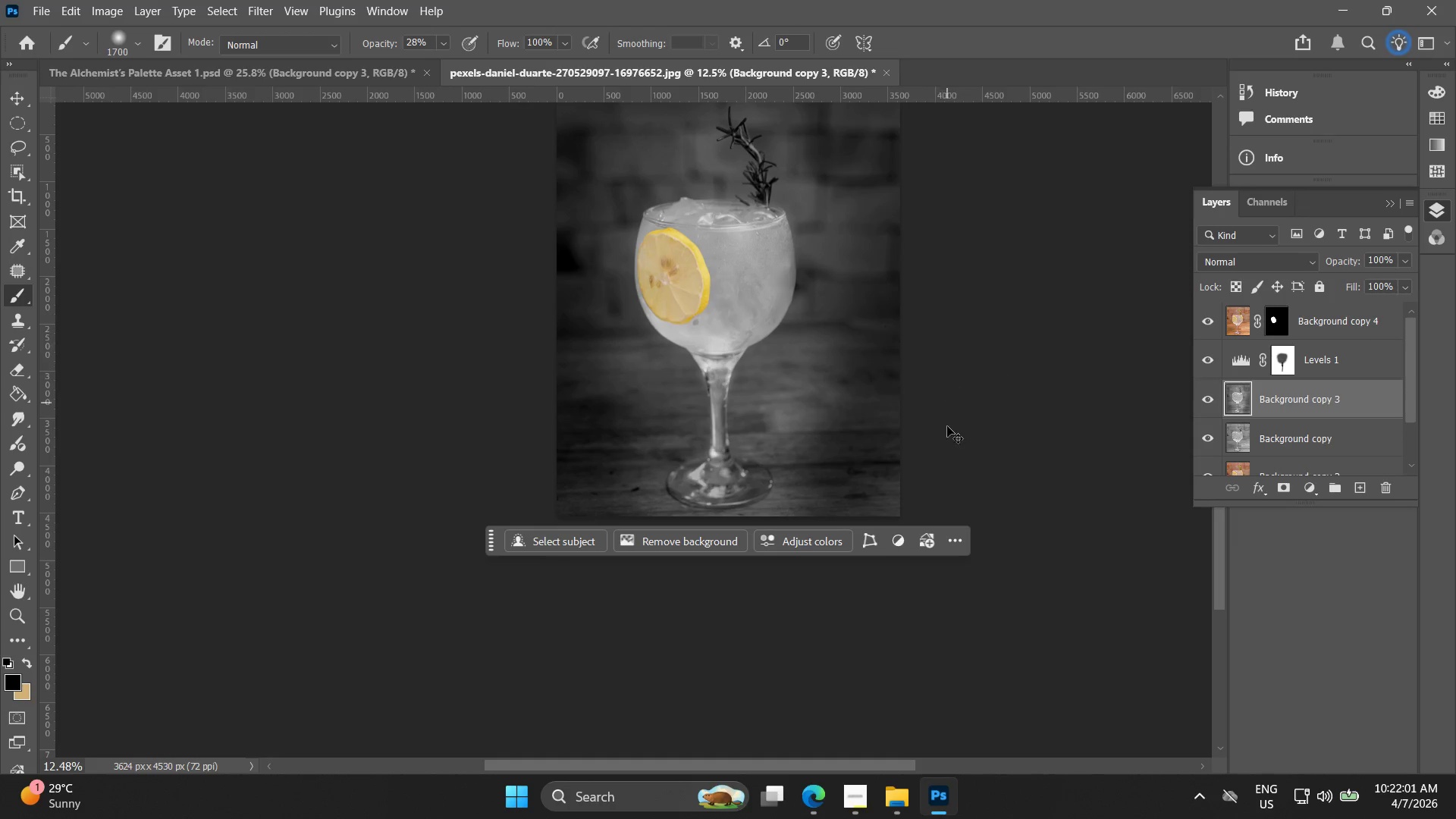 
key(Control+Z)
 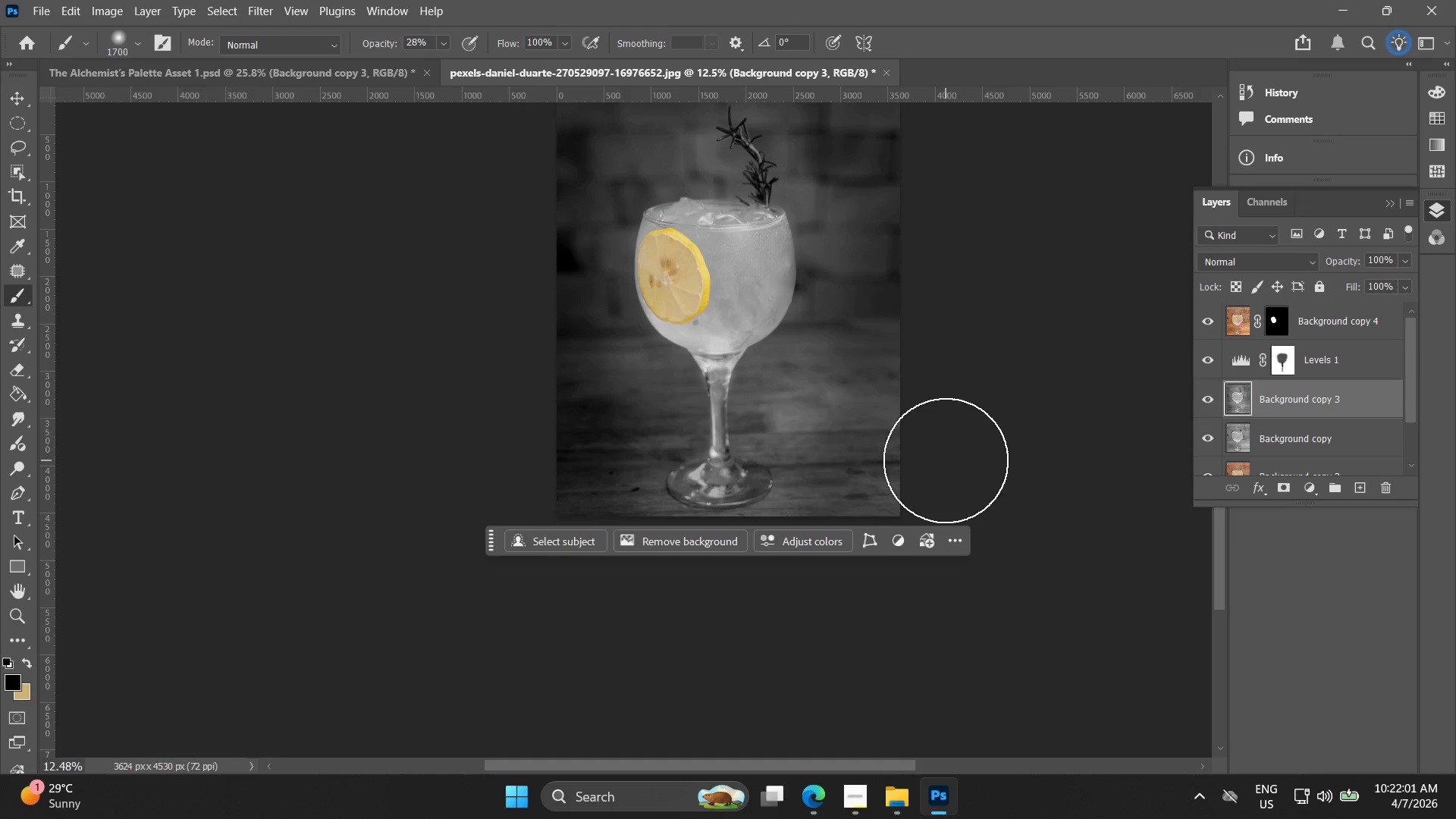 
hold_key(key=Space, duration=0.45)
 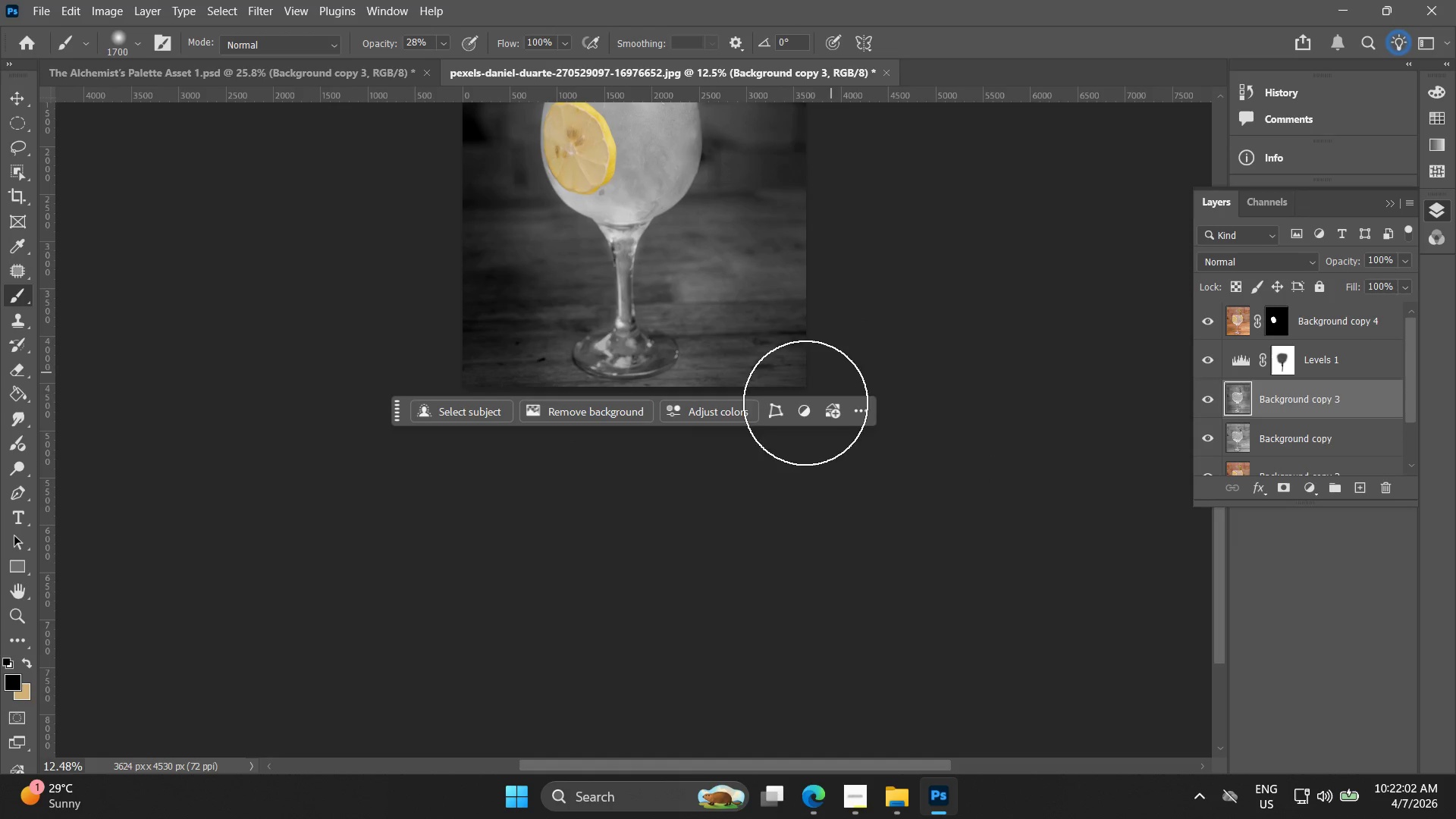 
left_click_drag(start_coordinate=[934, 444], to_coordinate=[840, 314])
 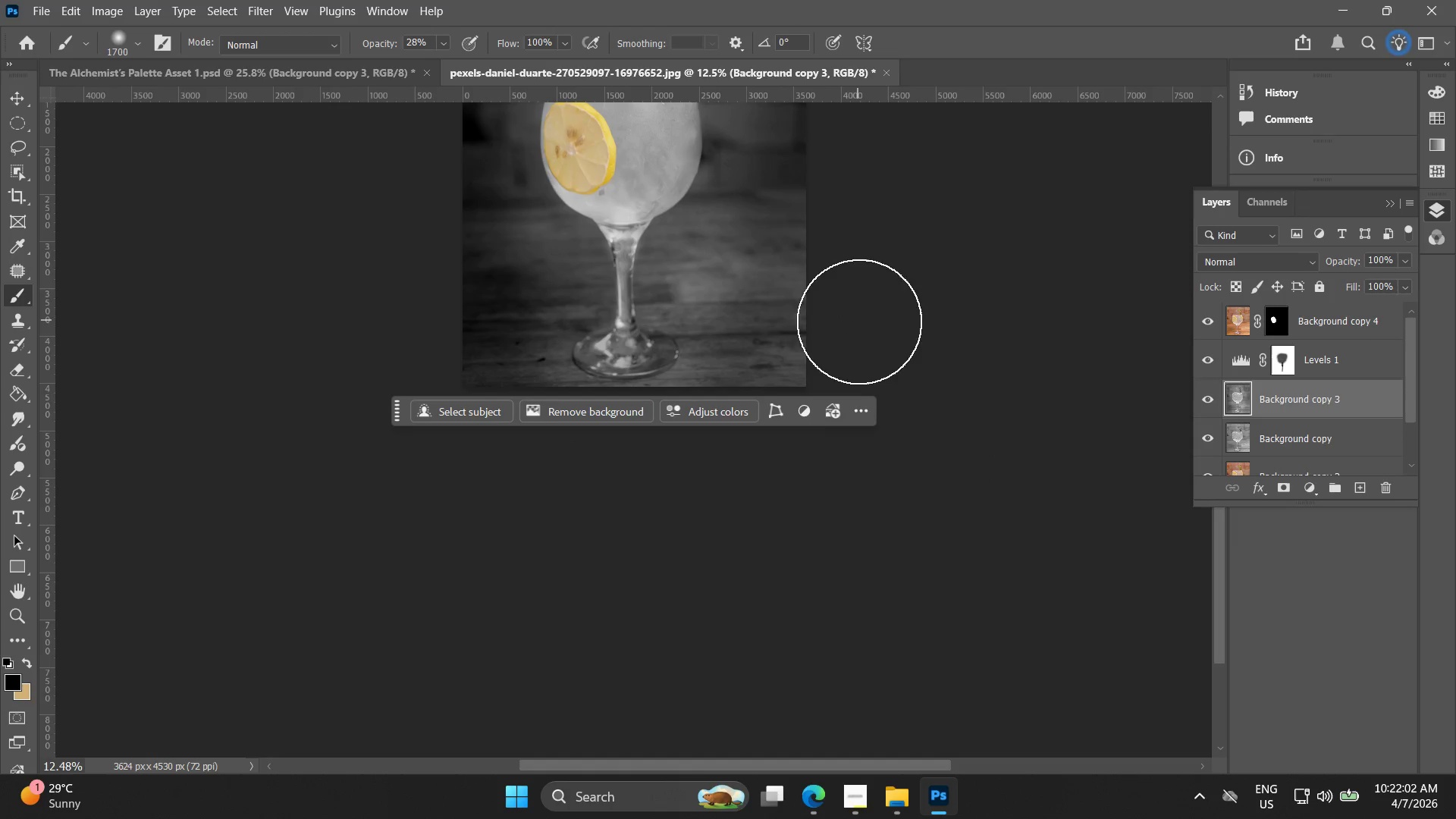 
left_click_drag(start_coordinate=[854, 333], to_coordinate=[842, 412])
 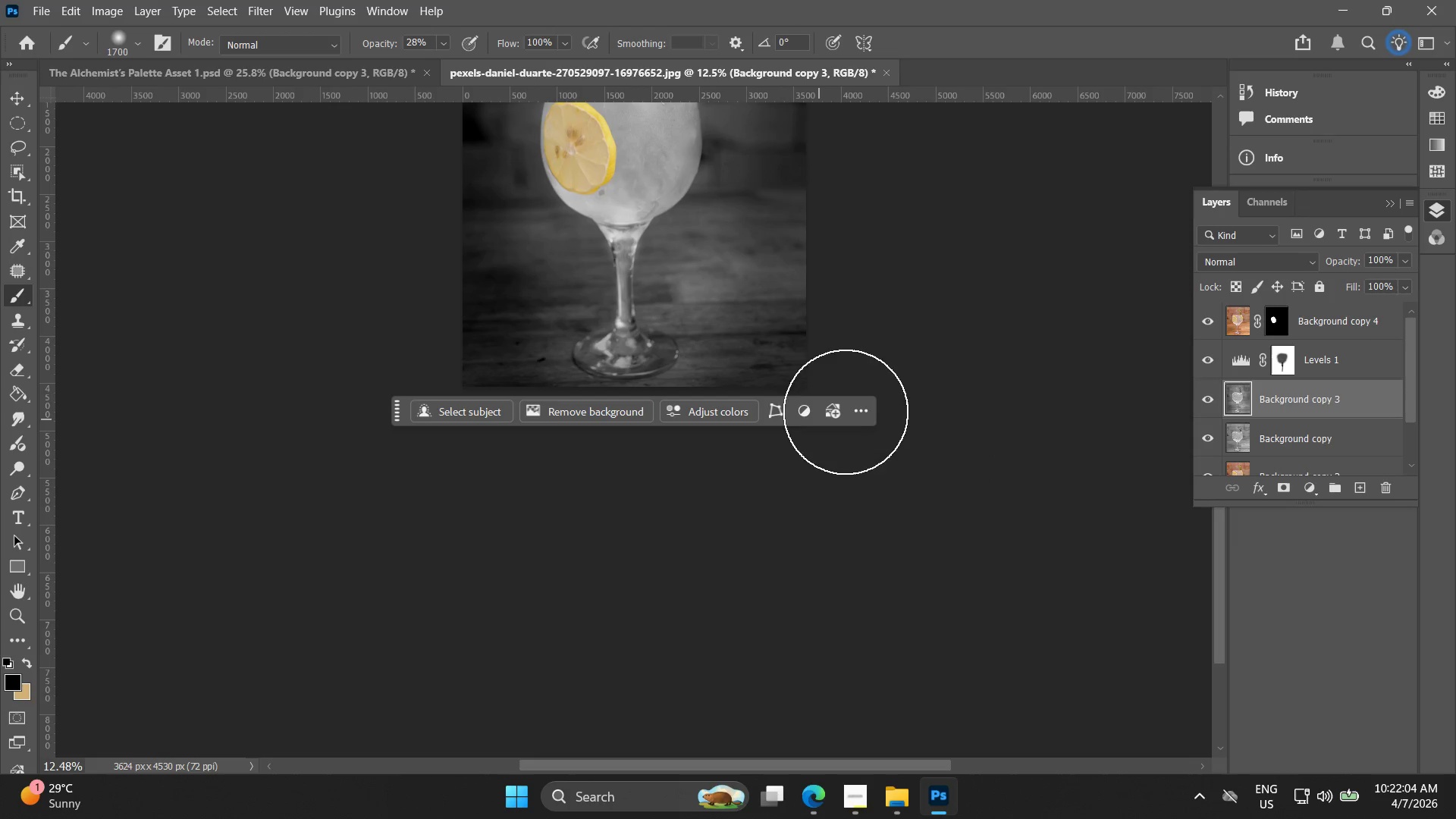 
hold_key(key=Space, duration=0.61)
 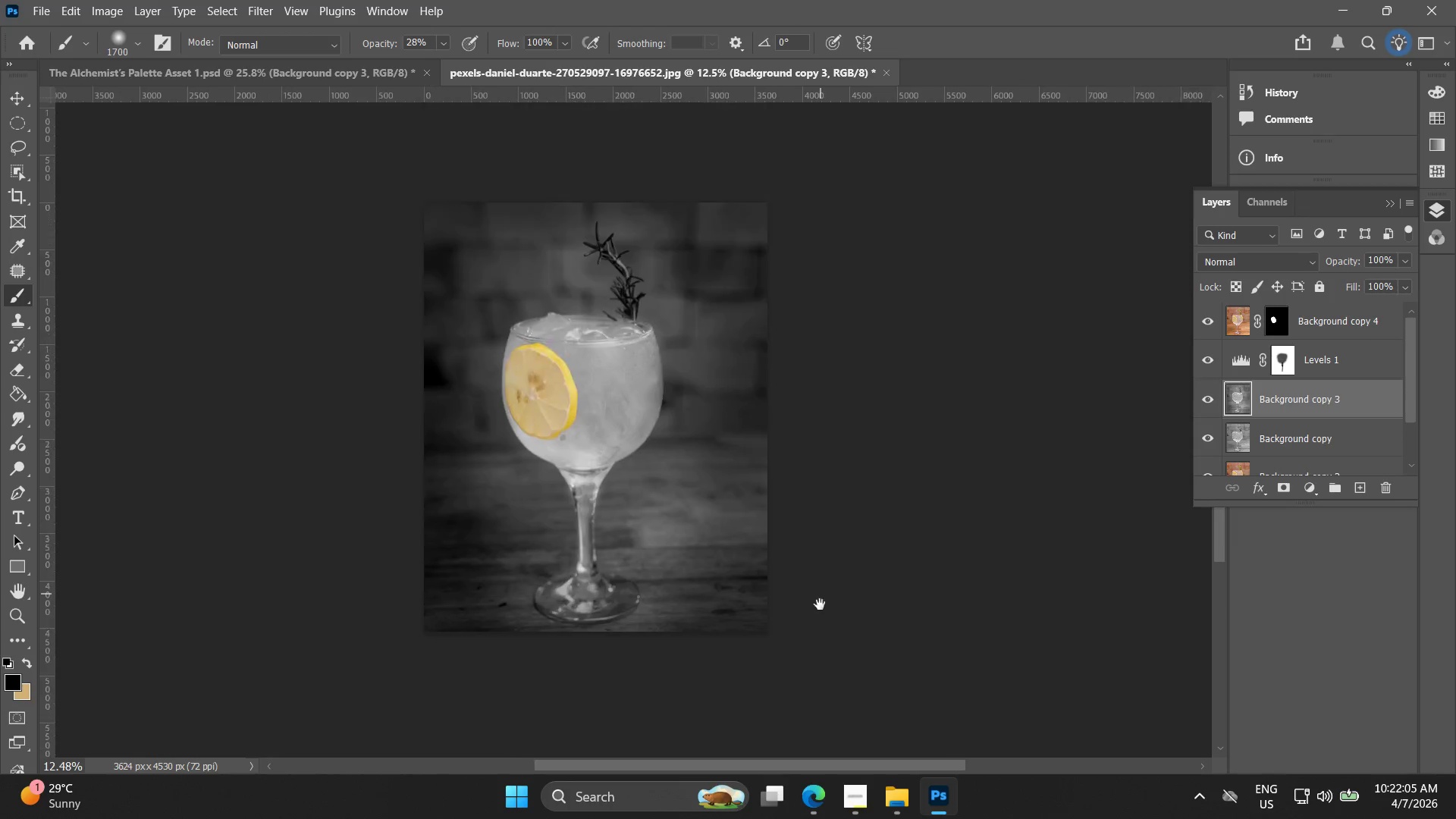 
left_click_drag(start_coordinate=[861, 400], to_coordinate=[835, 611])
 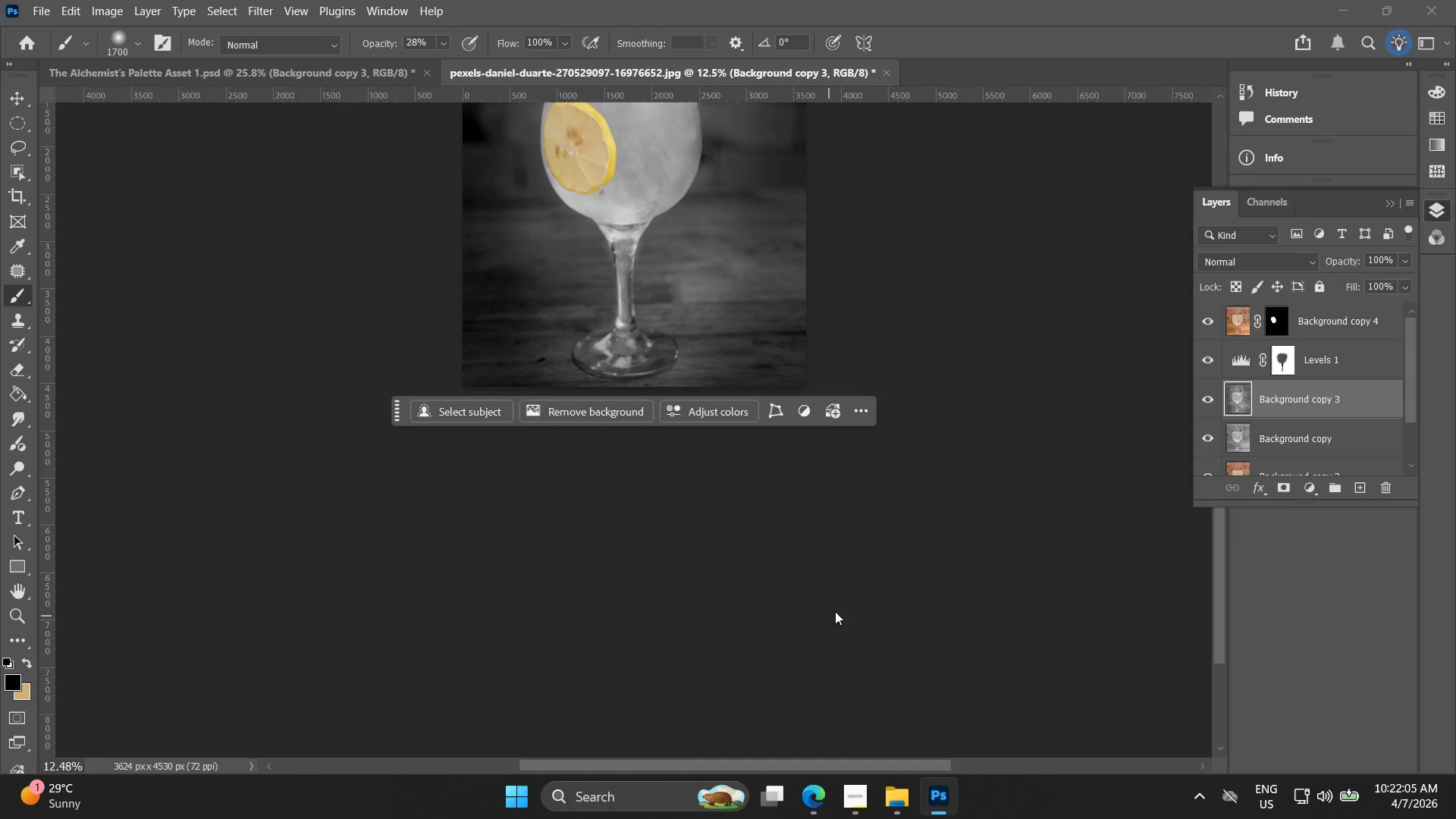 
hold_key(key=Space, duration=0.78)
 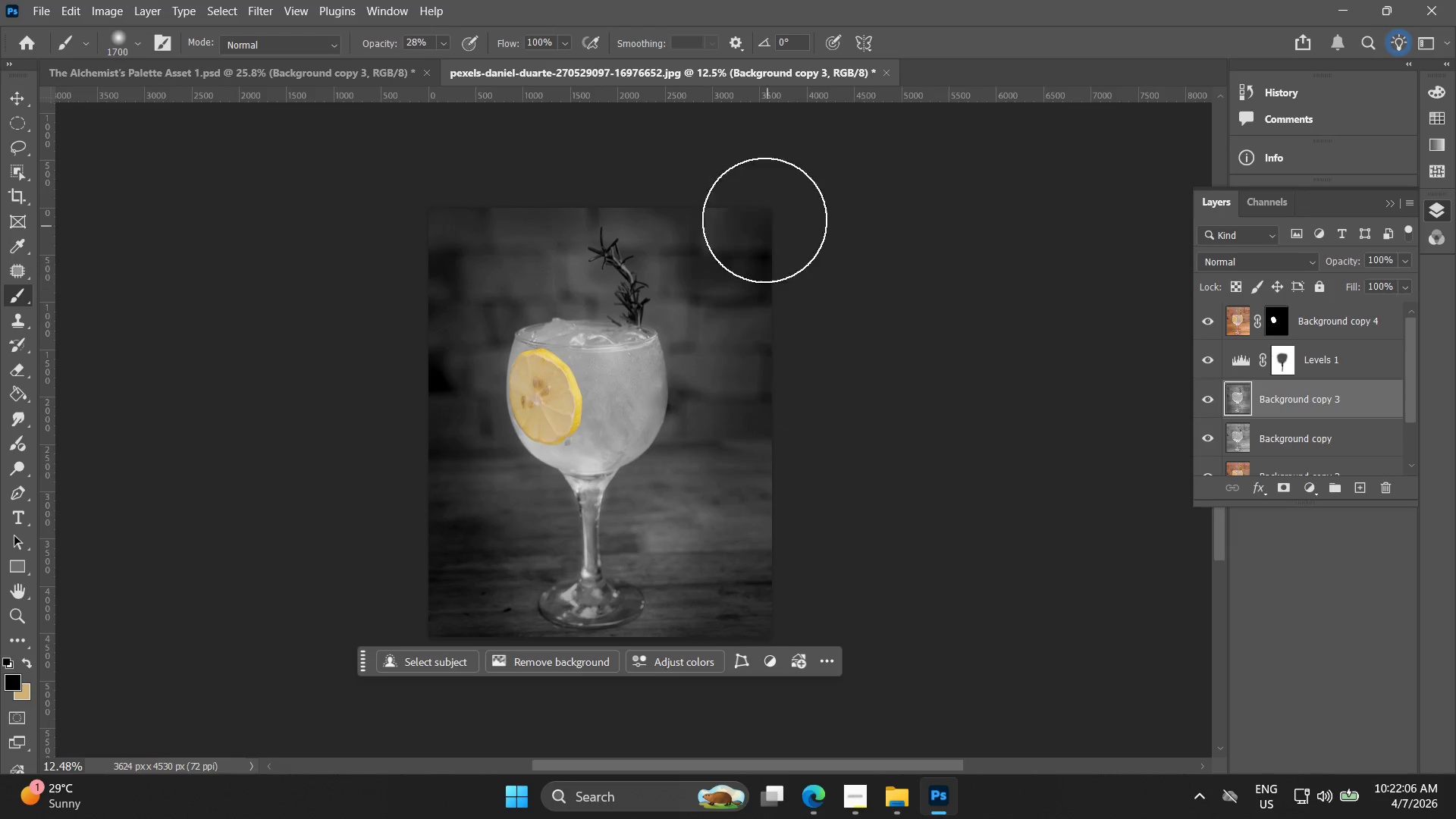 
left_click_drag(start_coordinate=[859, 347], to_coordinate=[825, 598])
 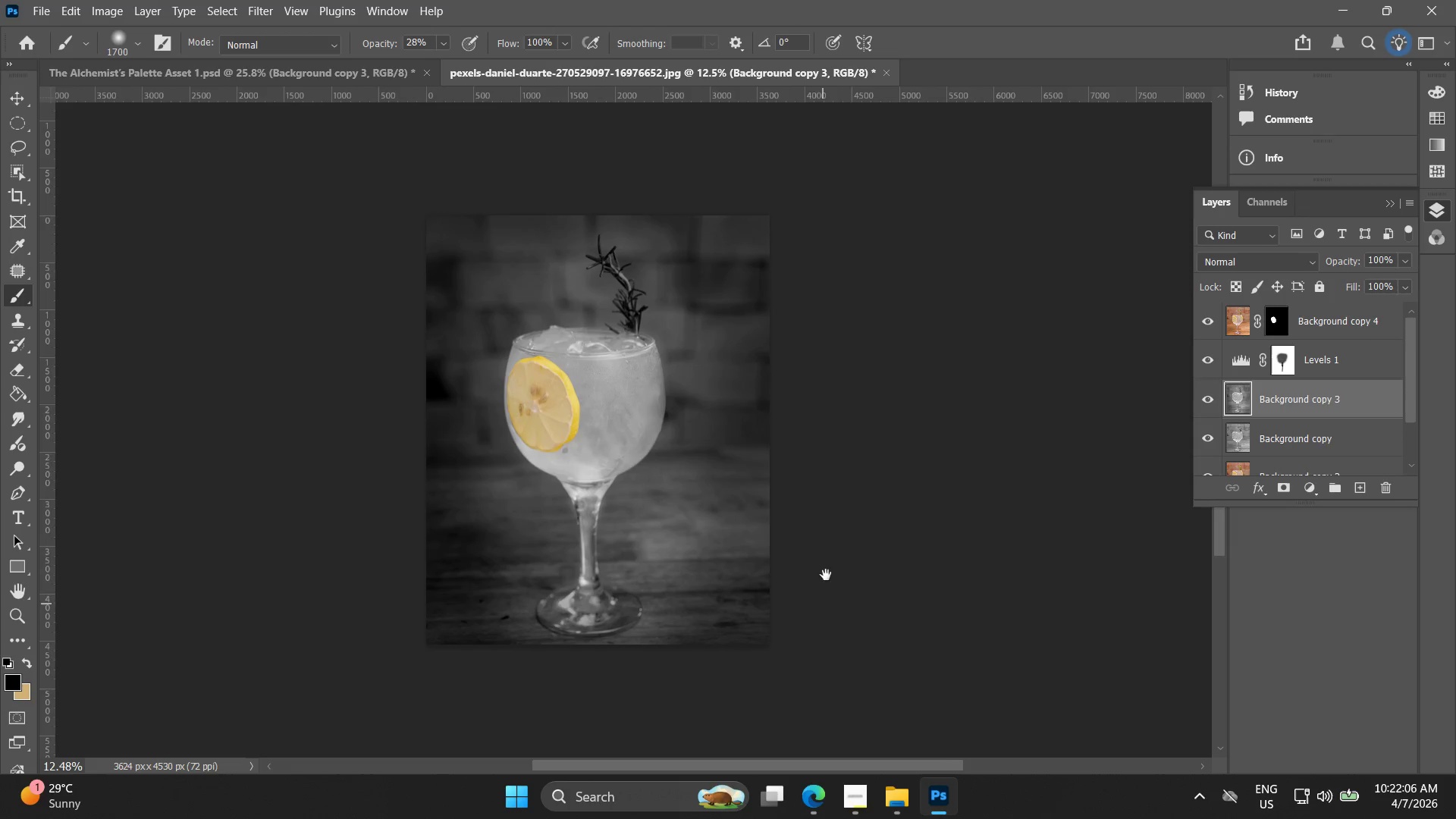 
left_click_drag(start_coordinate=[783, 246], to_coordinate=[293, 147])
 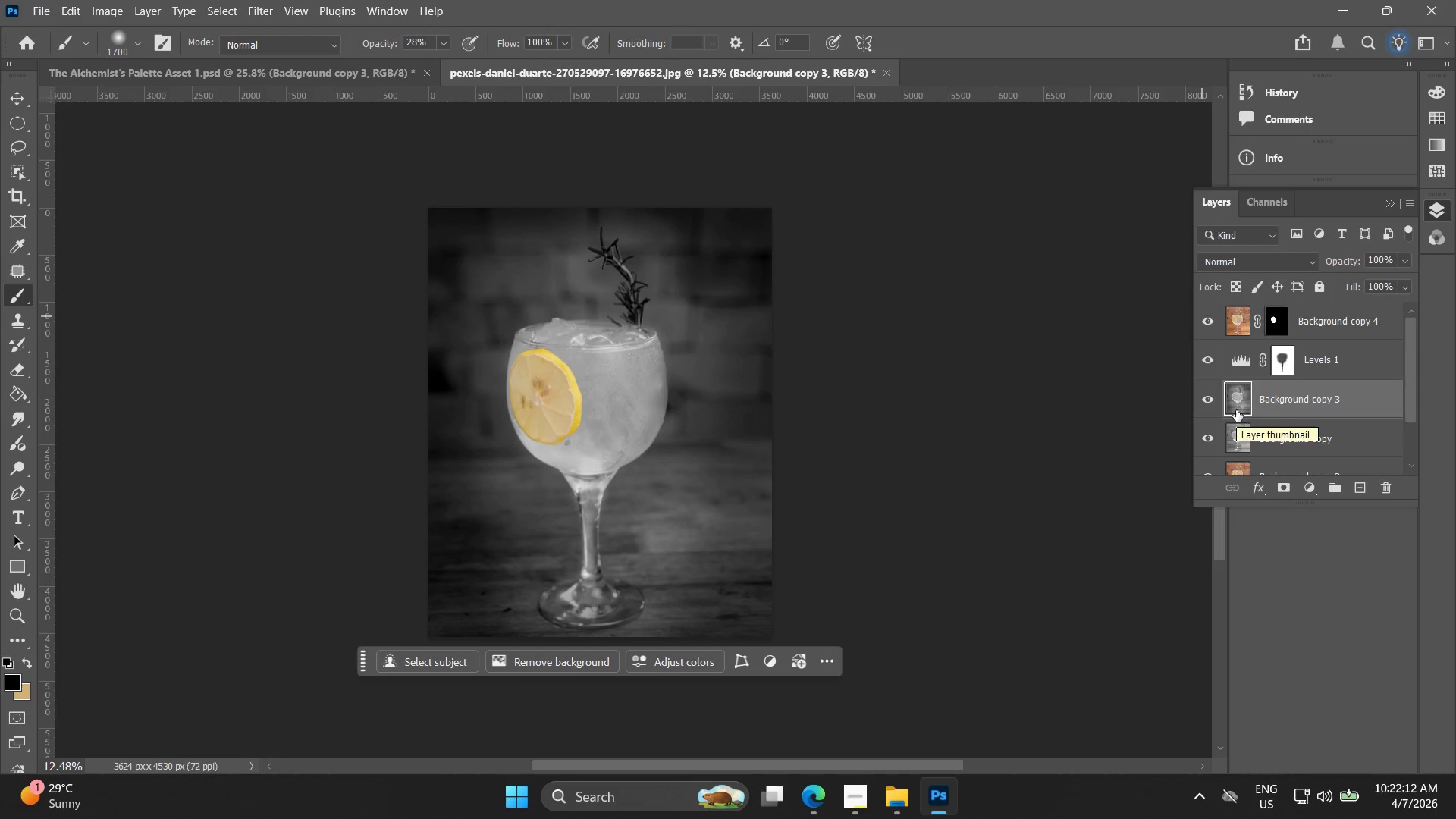 
left_click([1210, 398])
 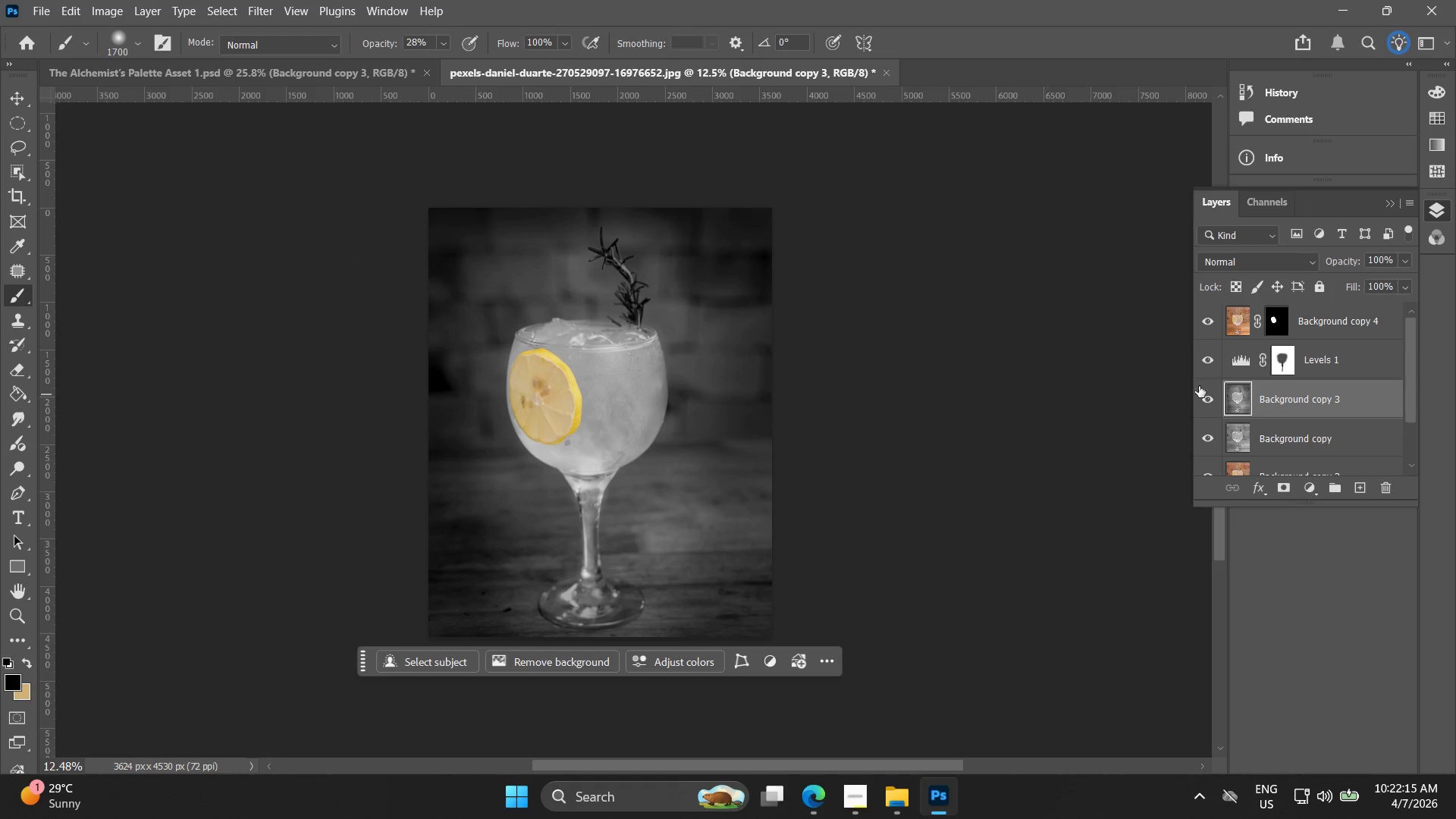 
left_click_drag(start_coordinate=[498, 221], to_coordinate=[971, 372])
 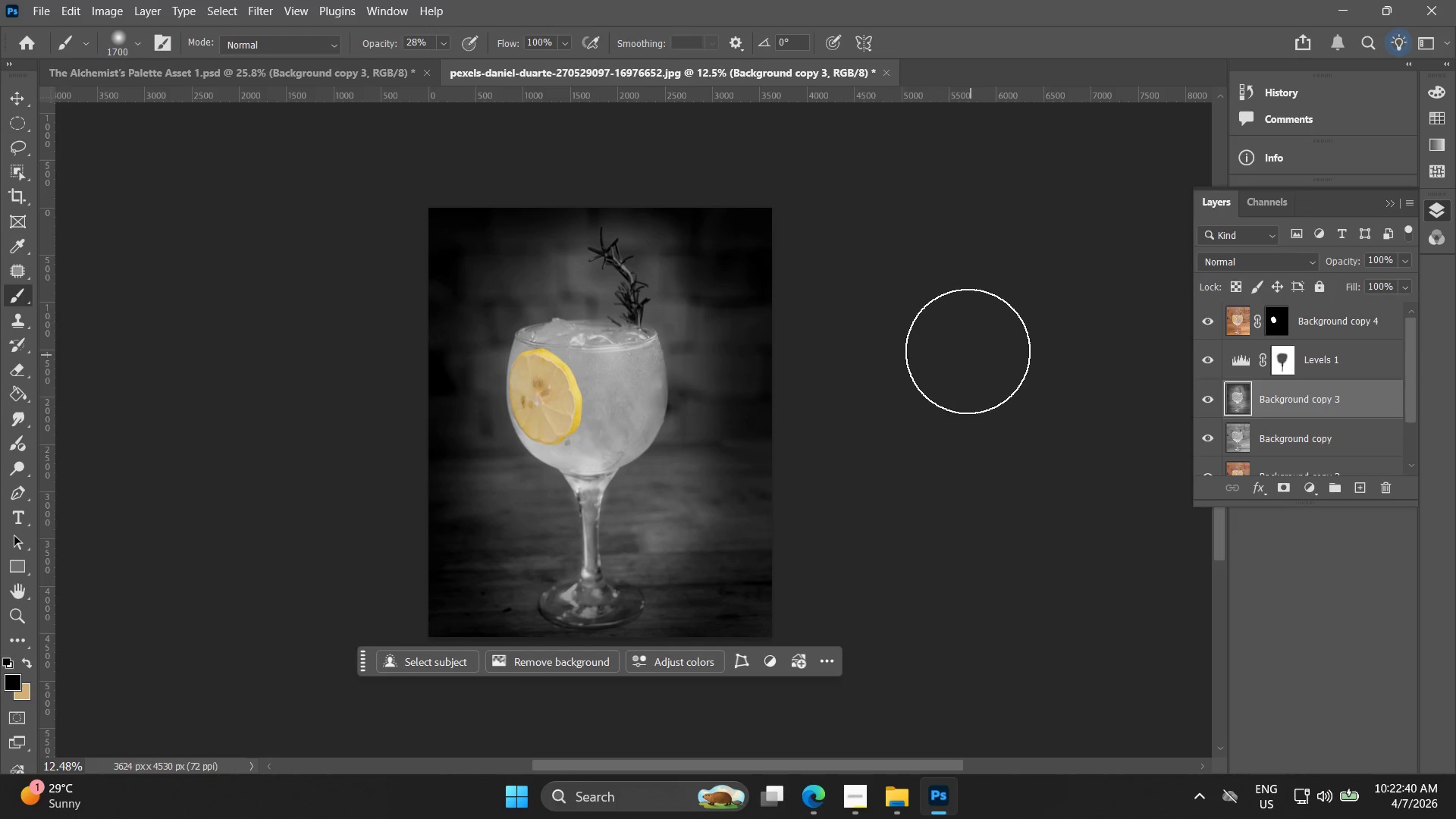 
wait(22.99)
 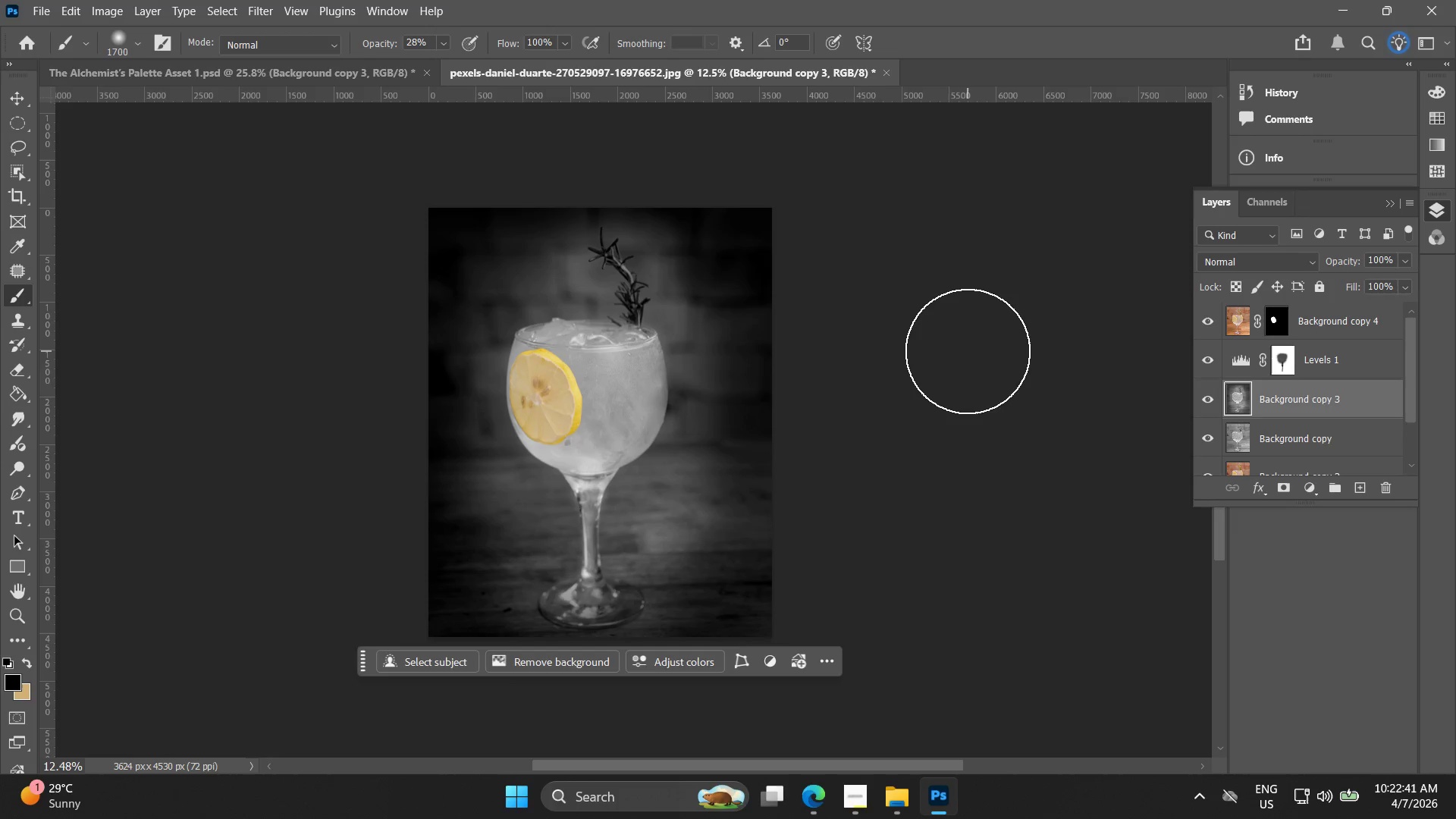 
key(Control+Z)
 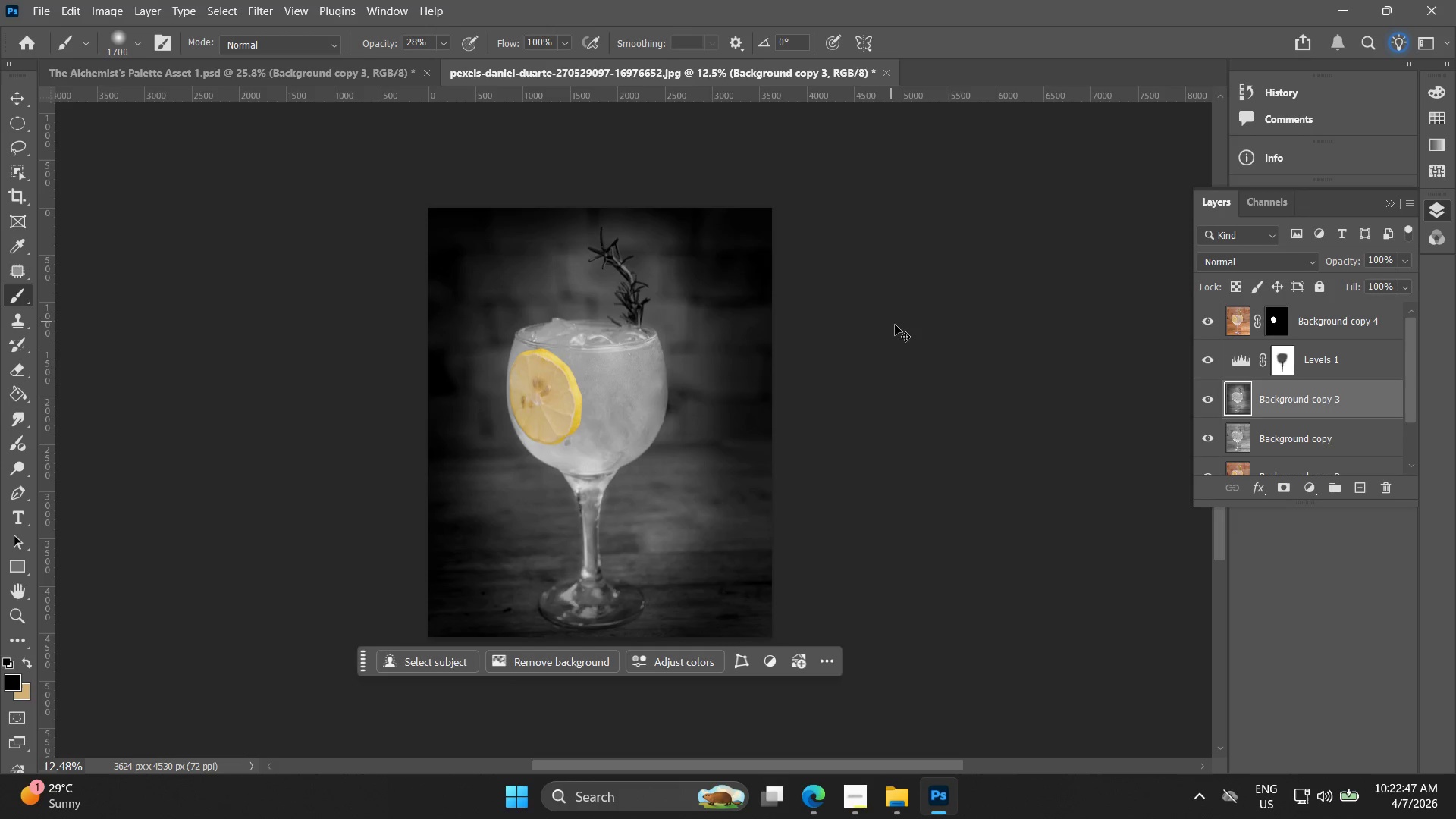 
key(Control+Z)
 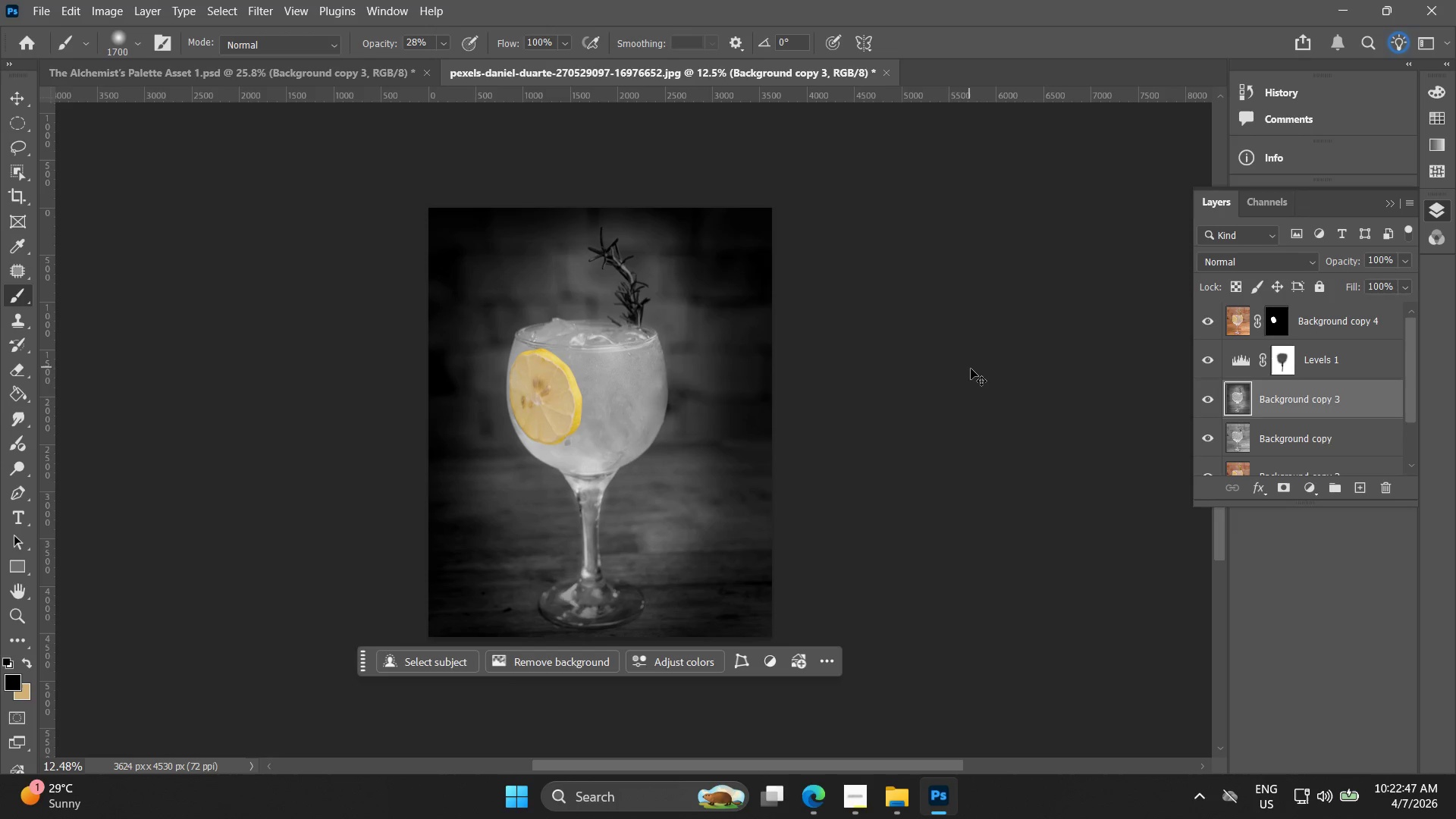 
key(Control+Z)
 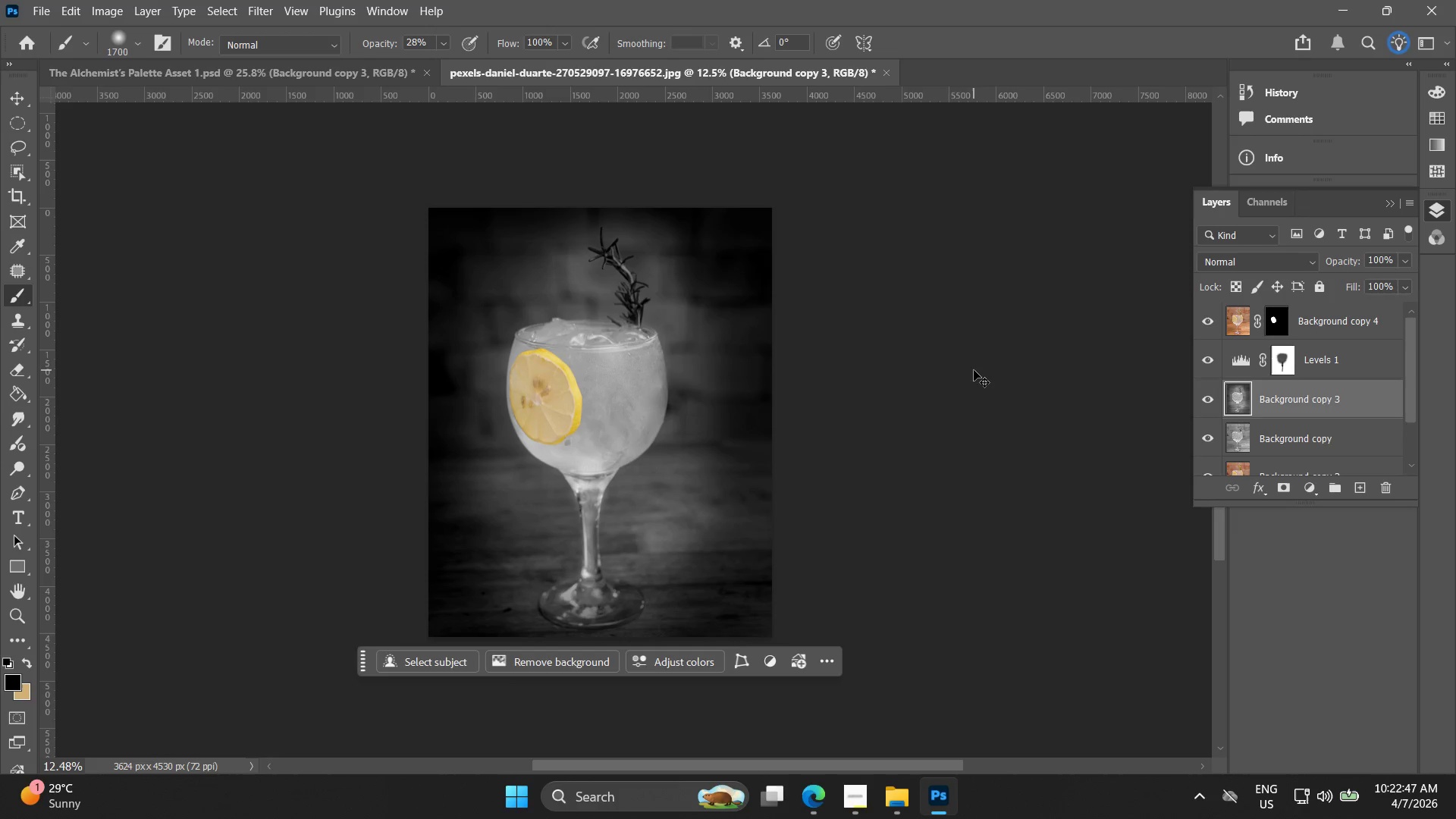 
key(Control+Z)
 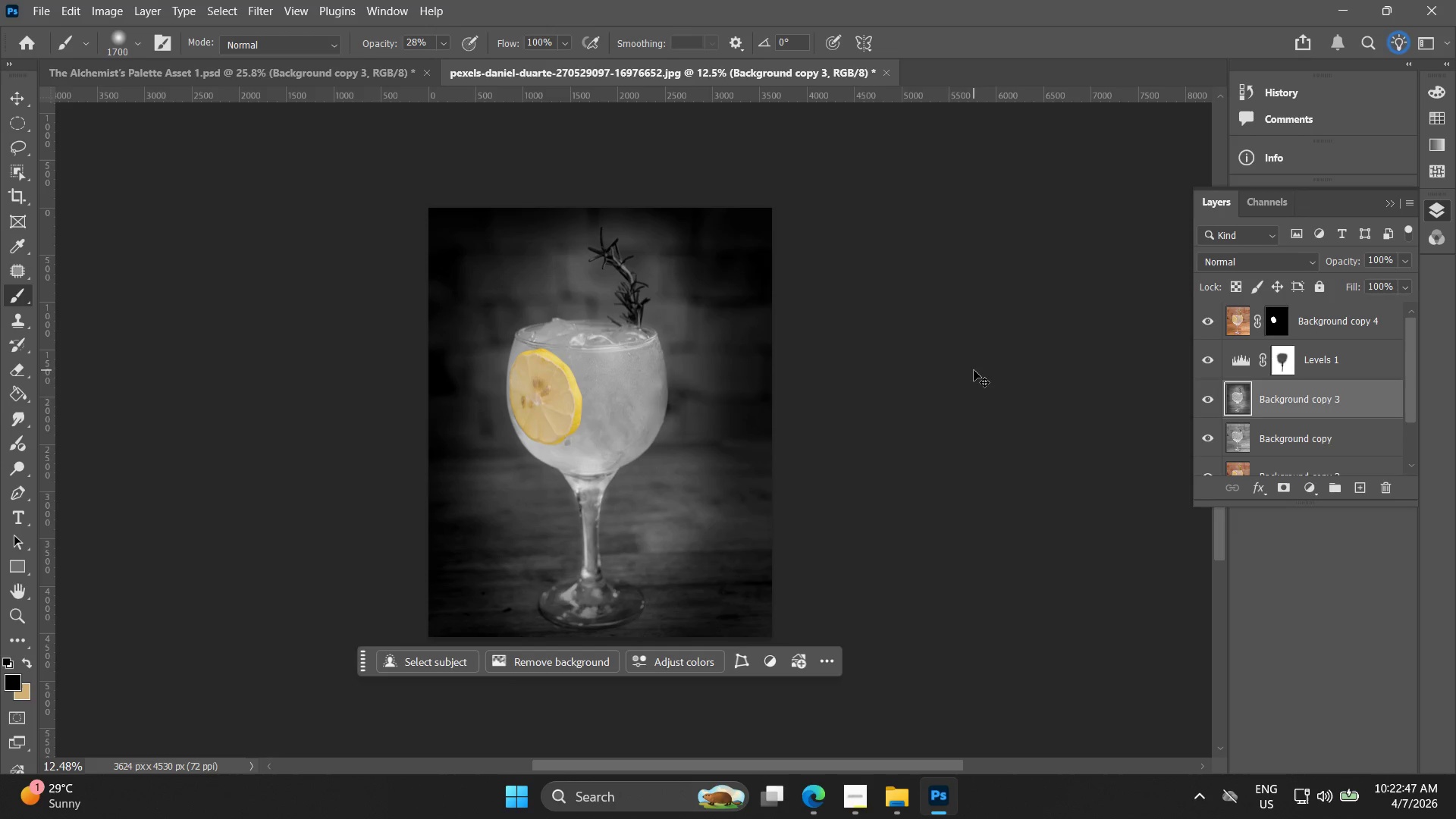 
key(Control+Z)
 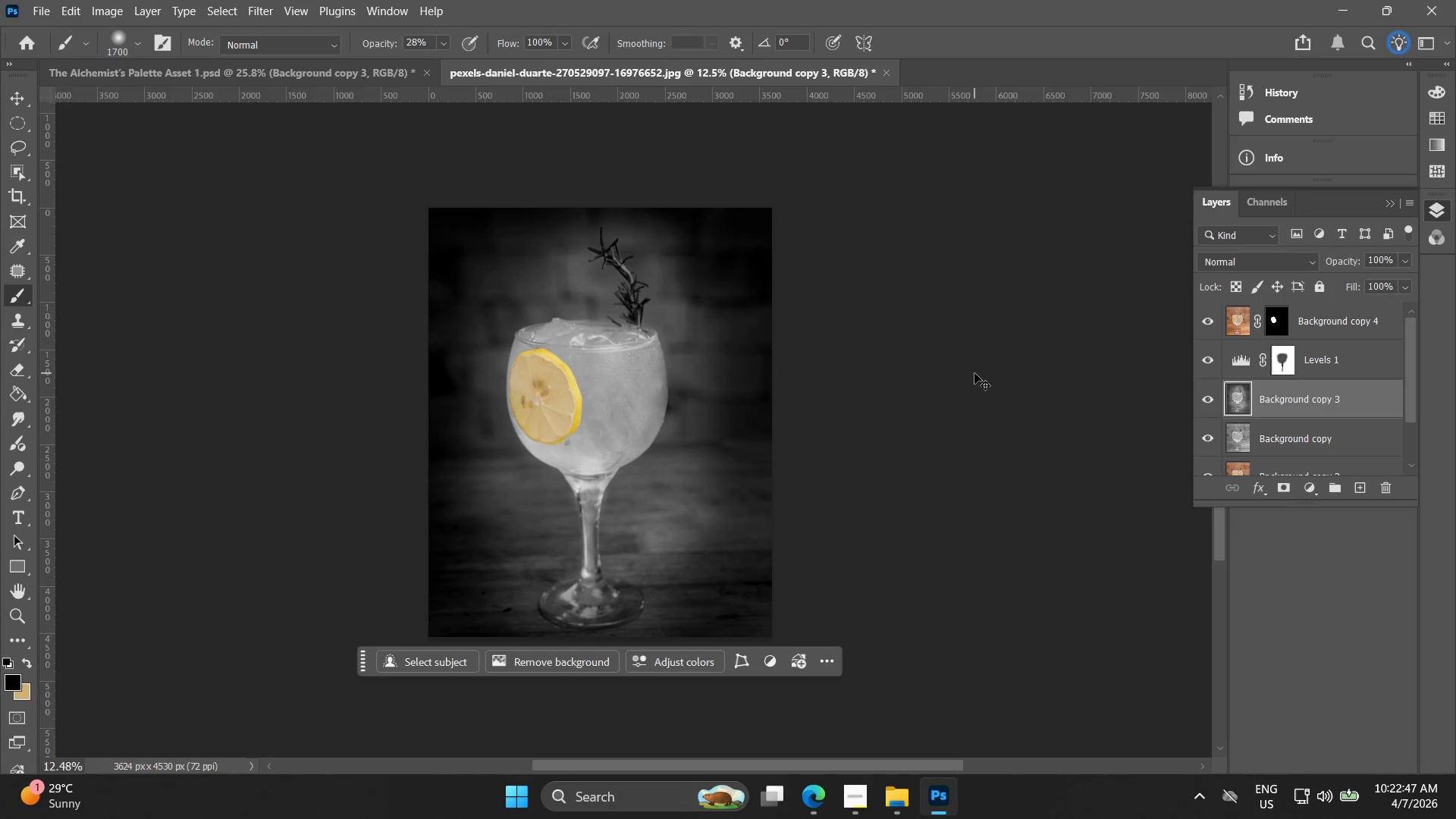 
key(Control+Z)
 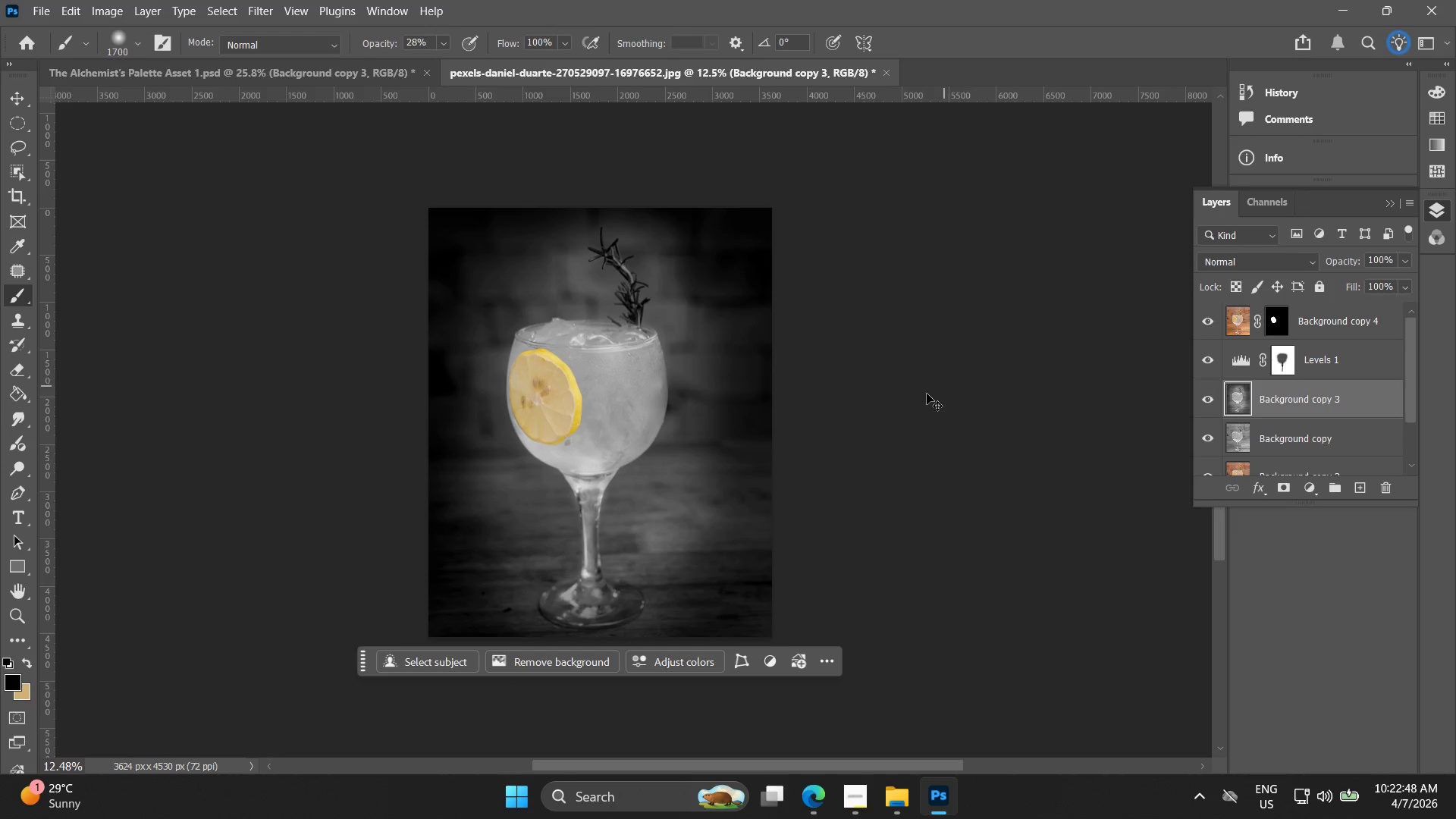 
key(Control+Z)
 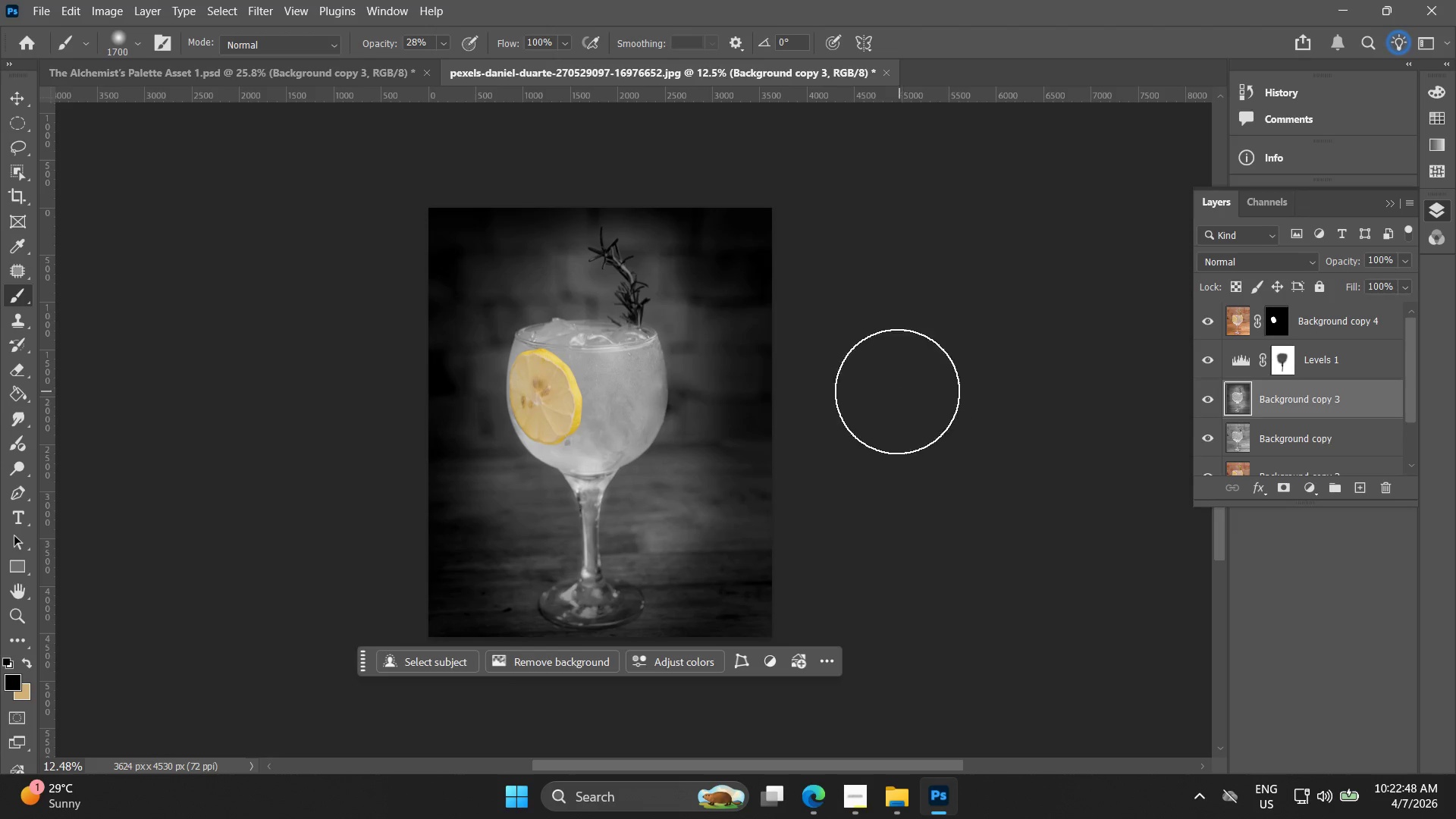 
key(Control+Z)
 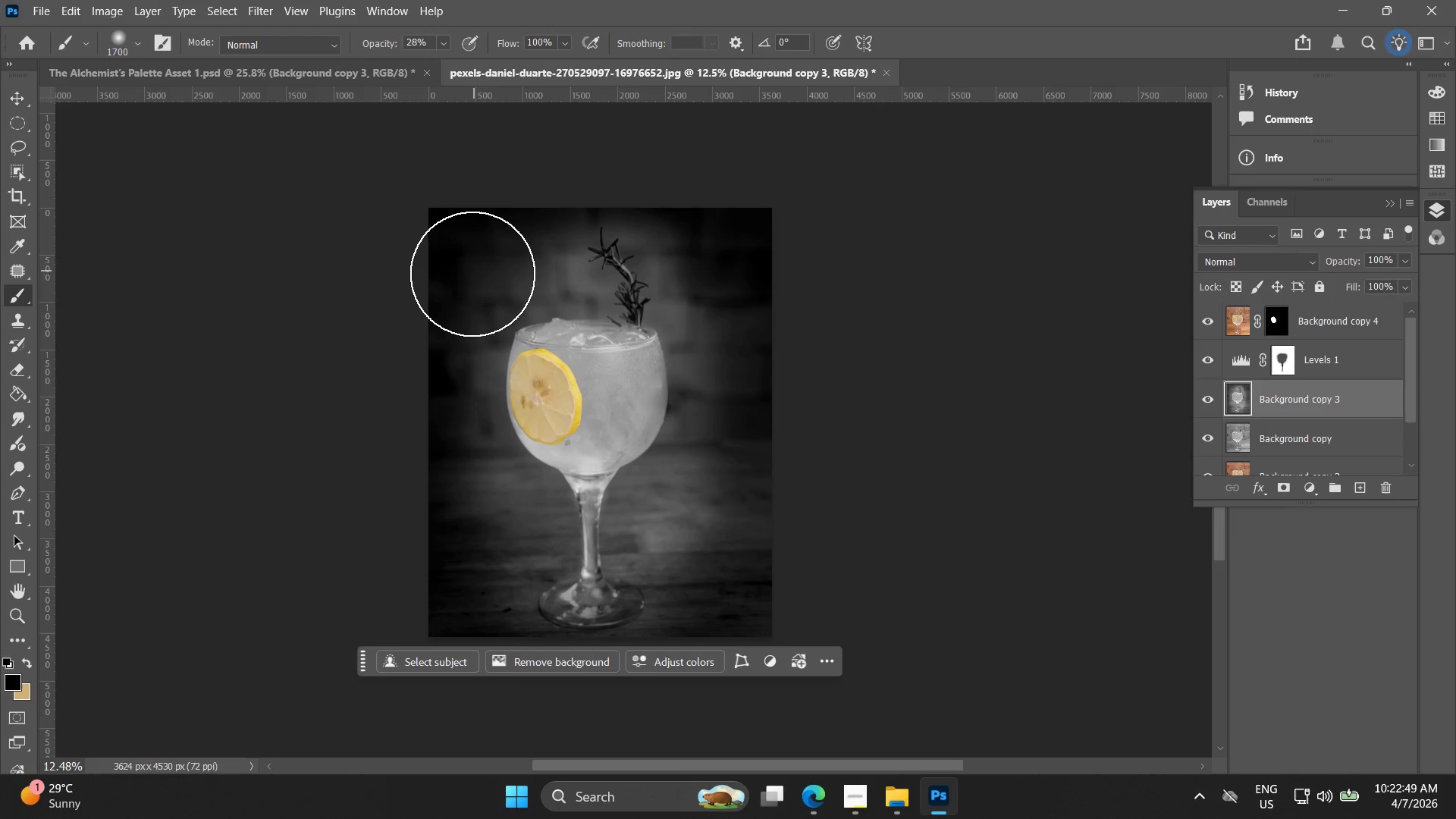 
key(Control+Z)
 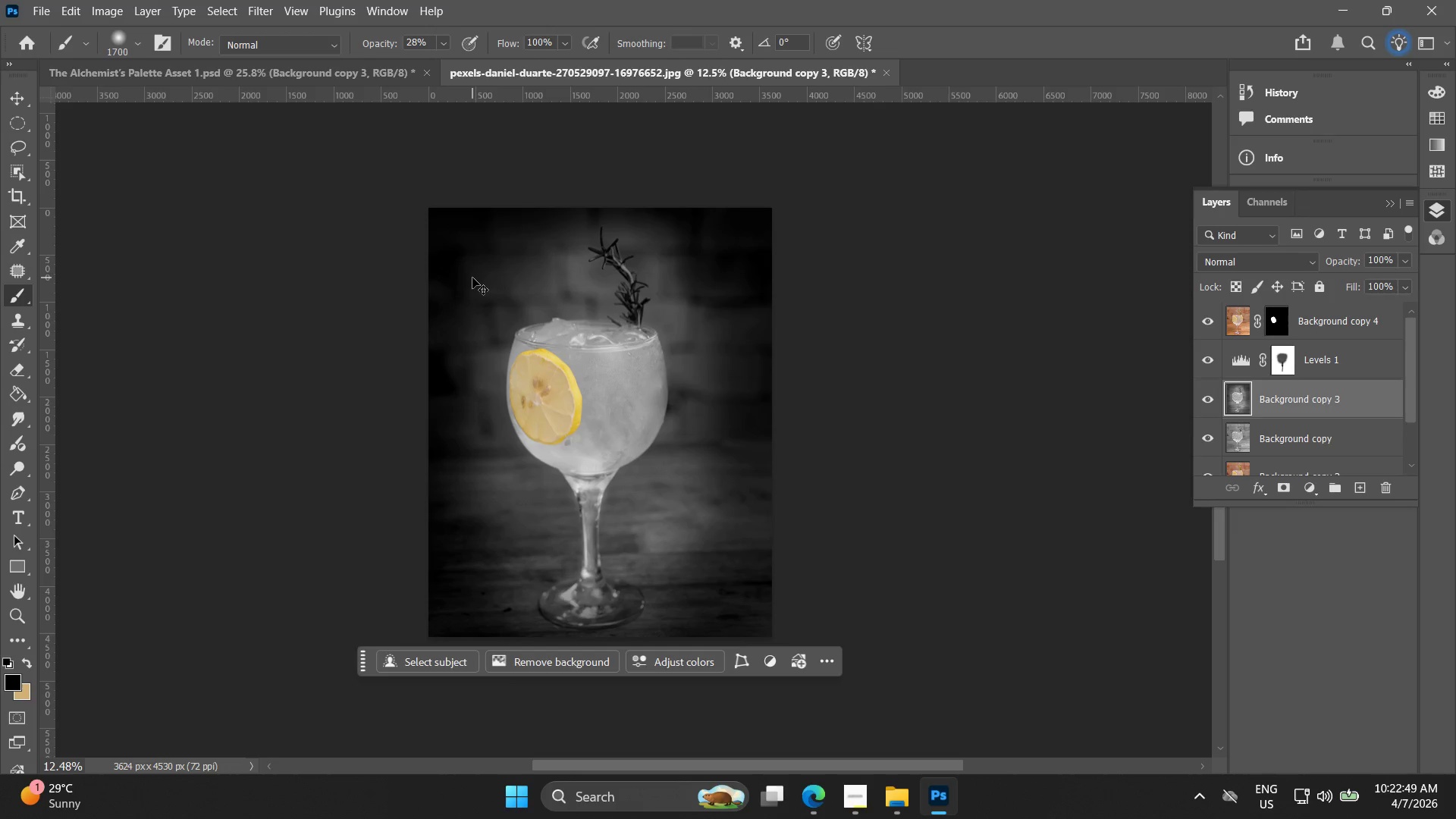 
key(Control+Z)
 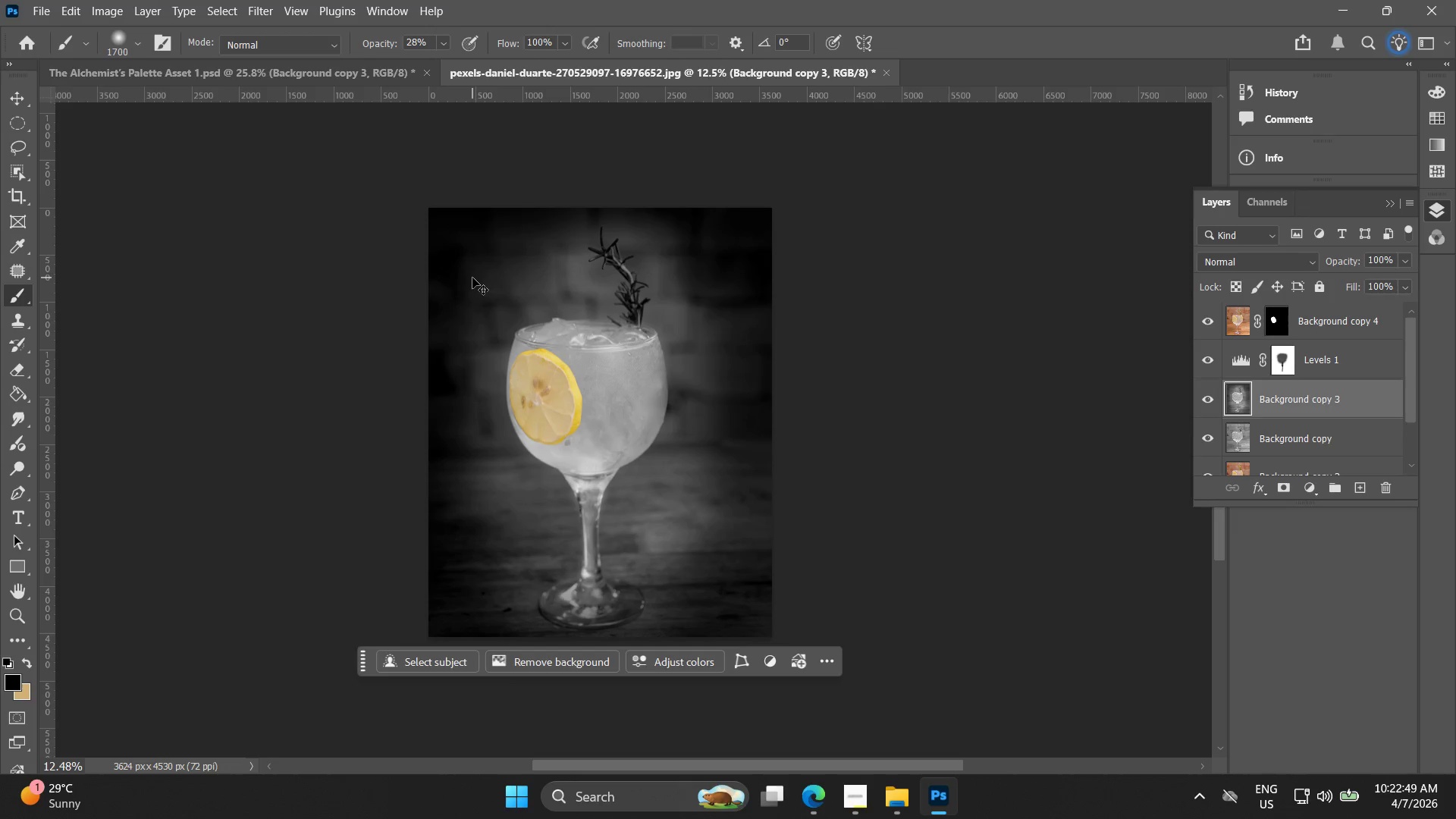 
key(Control+Z)
 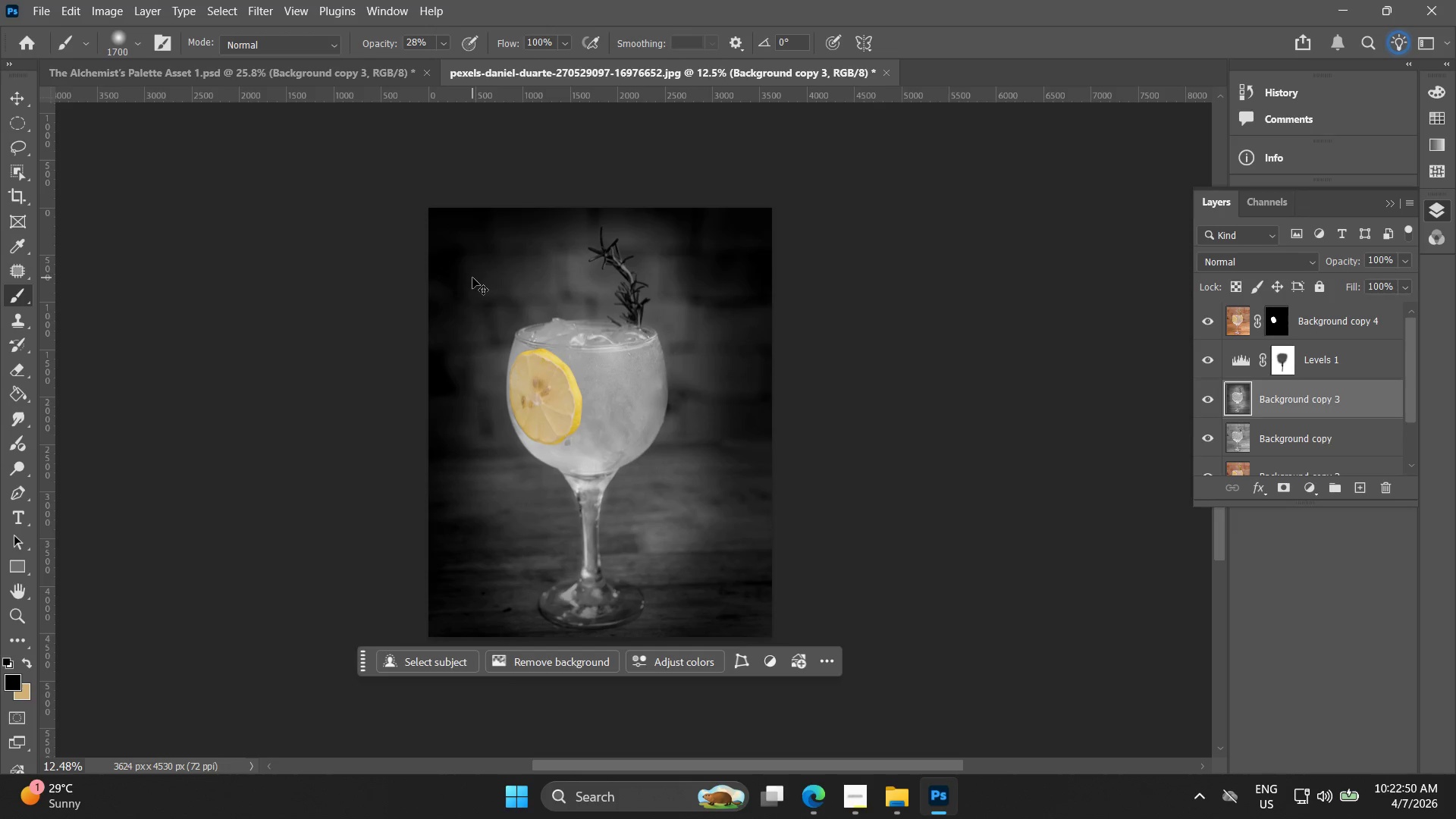 
key(Control+Z)
 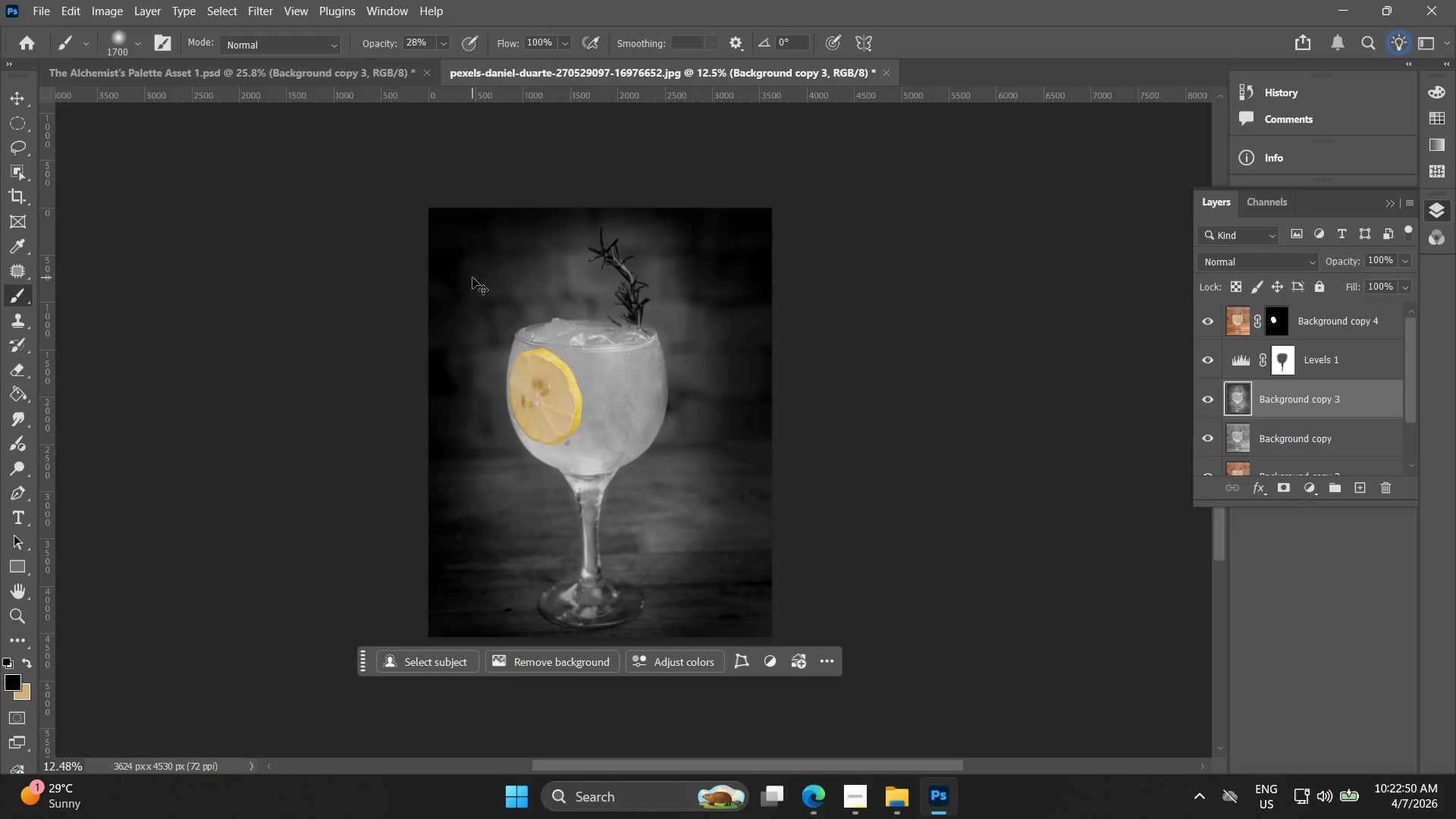 
key(Control+Z)
 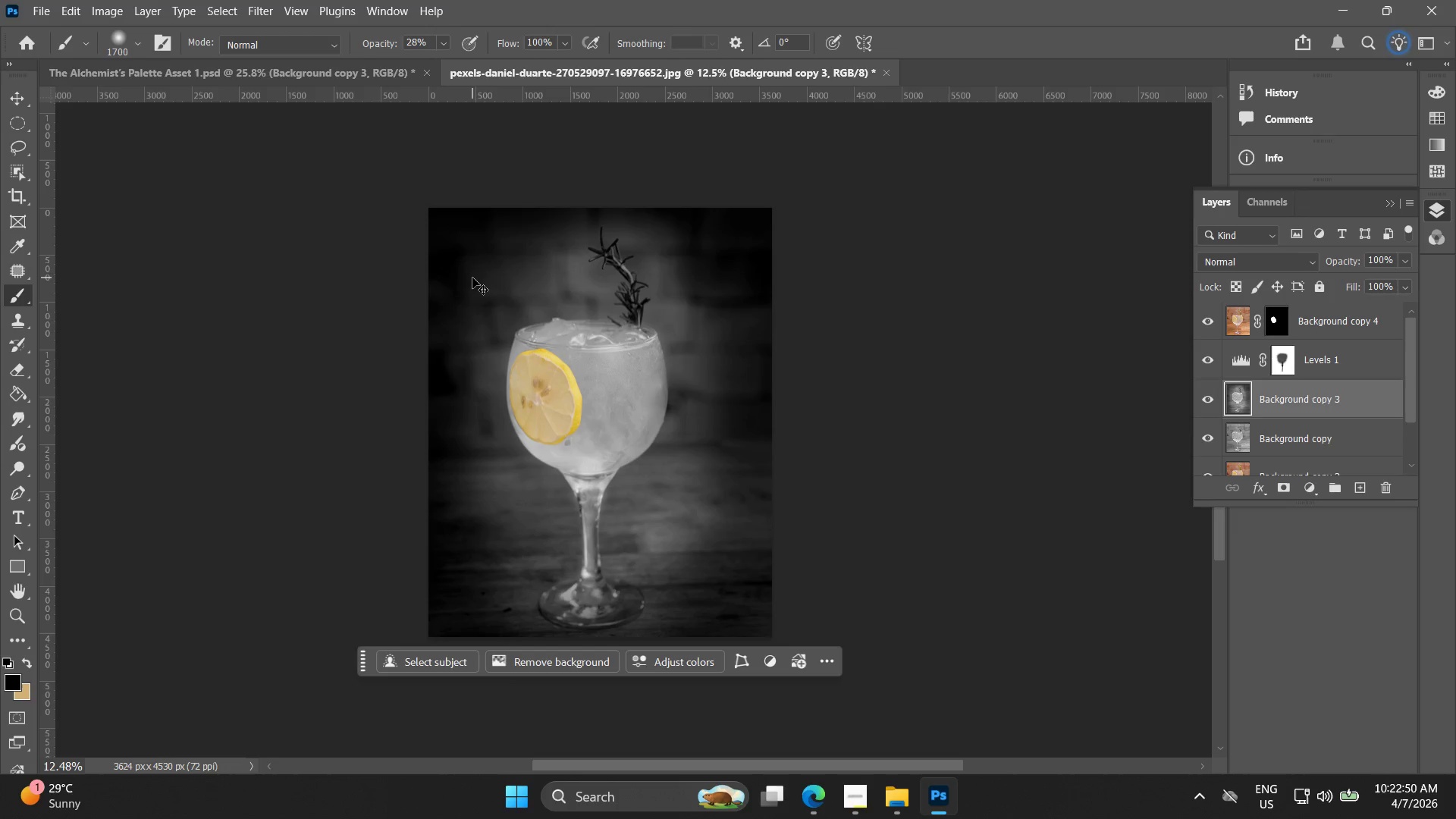 
key(Control+Z)
 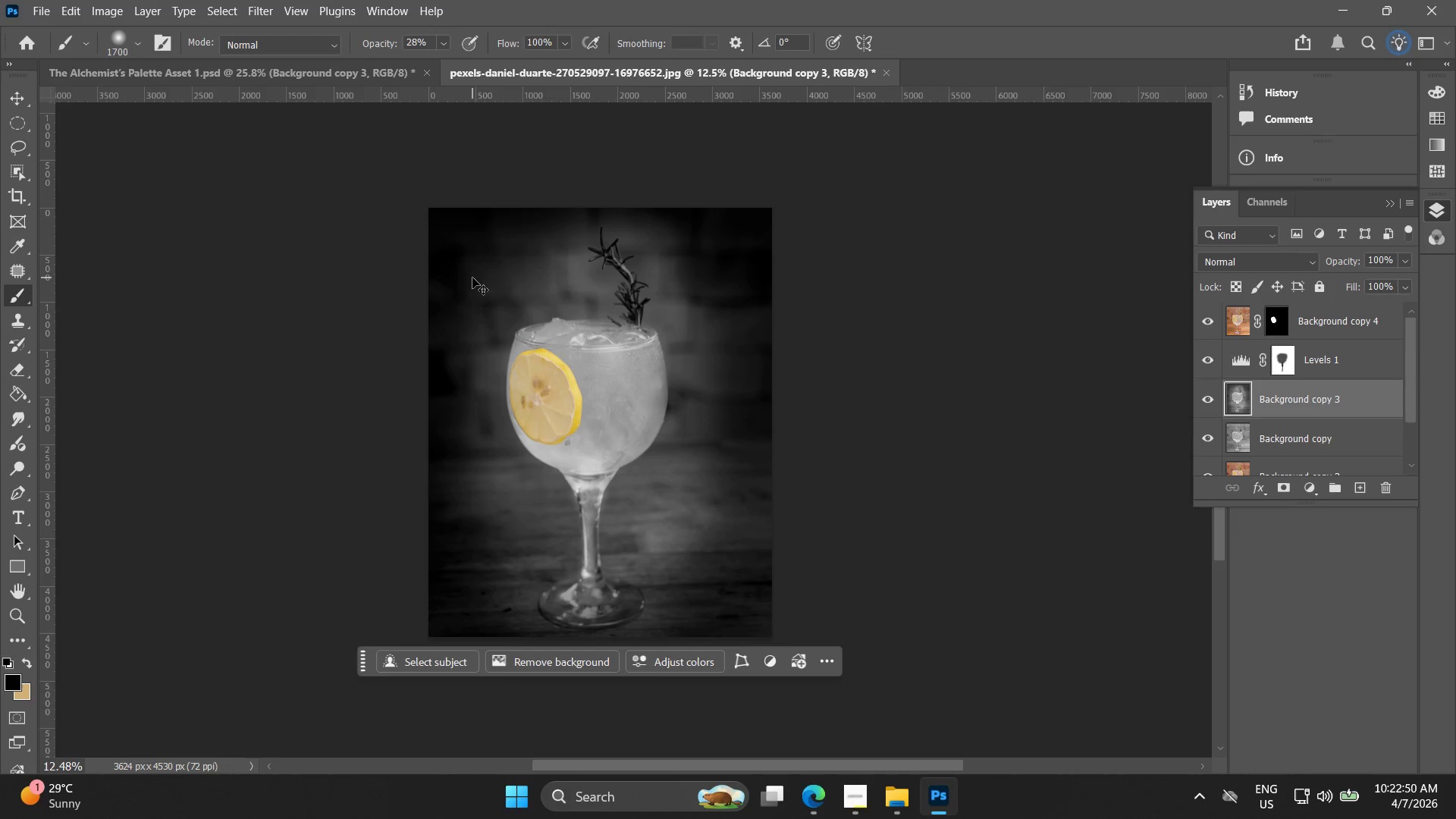 
key(Control+Z)
 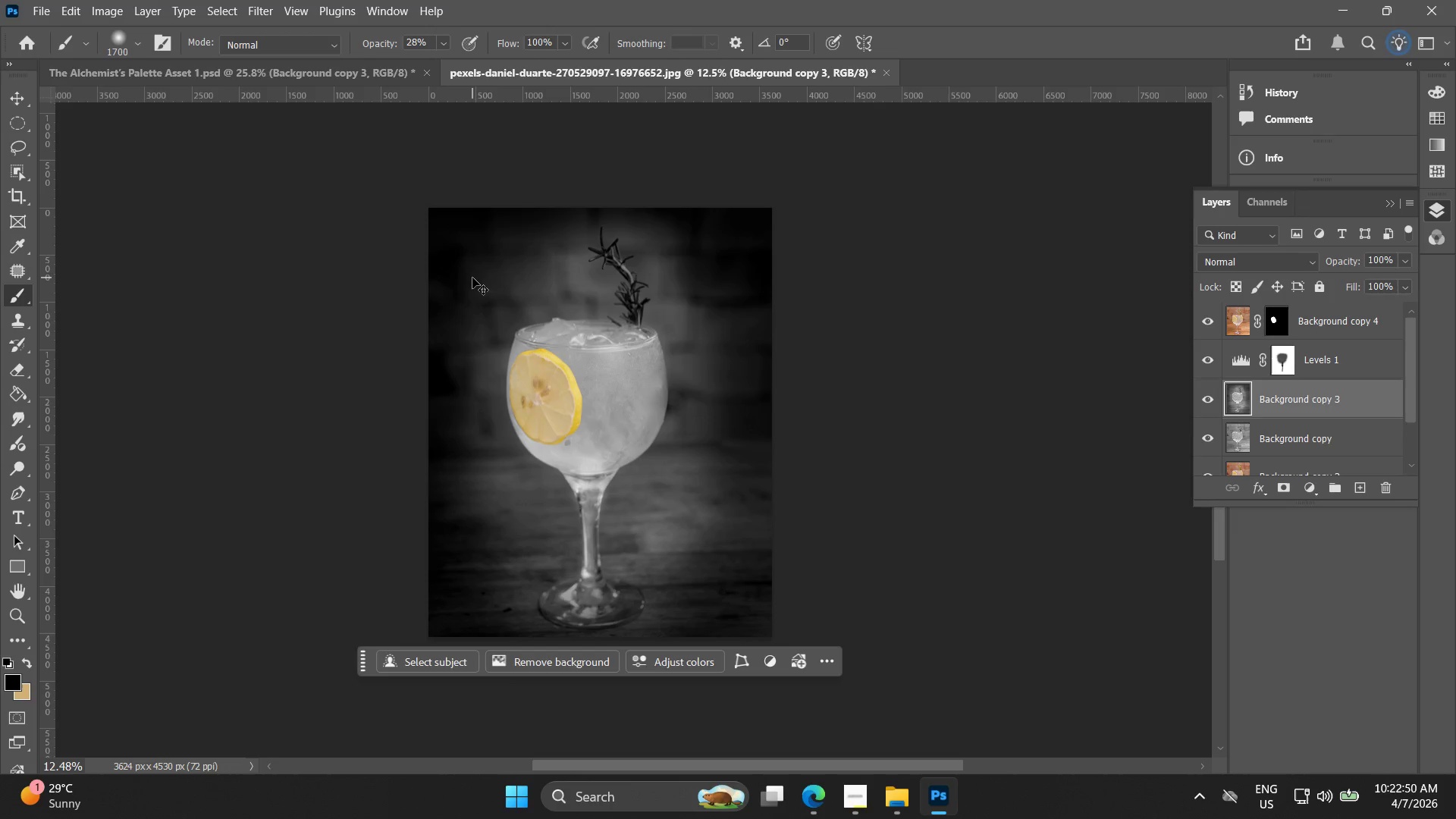 
key(Control+Z)
 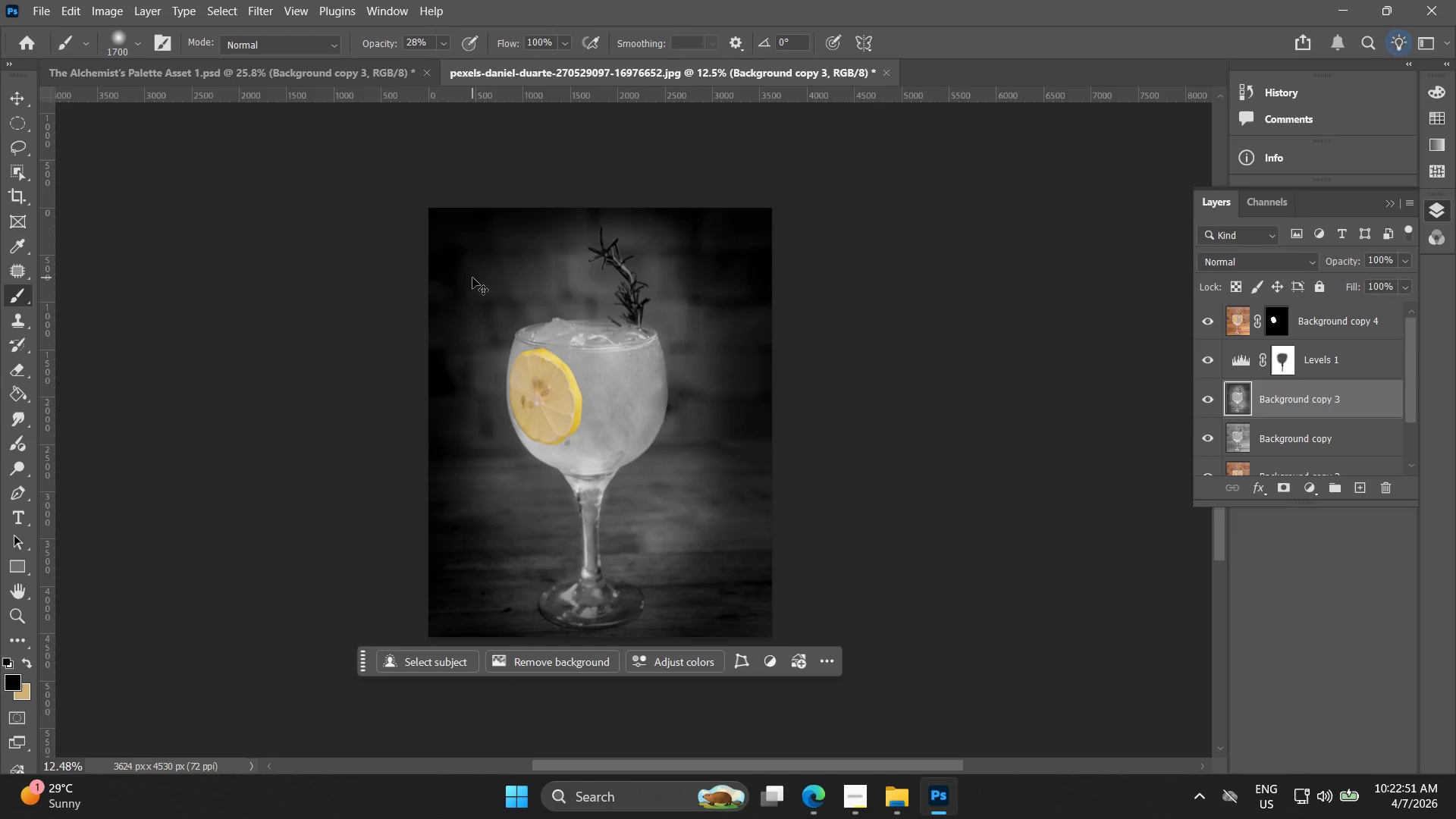 
key(Control+Z)
 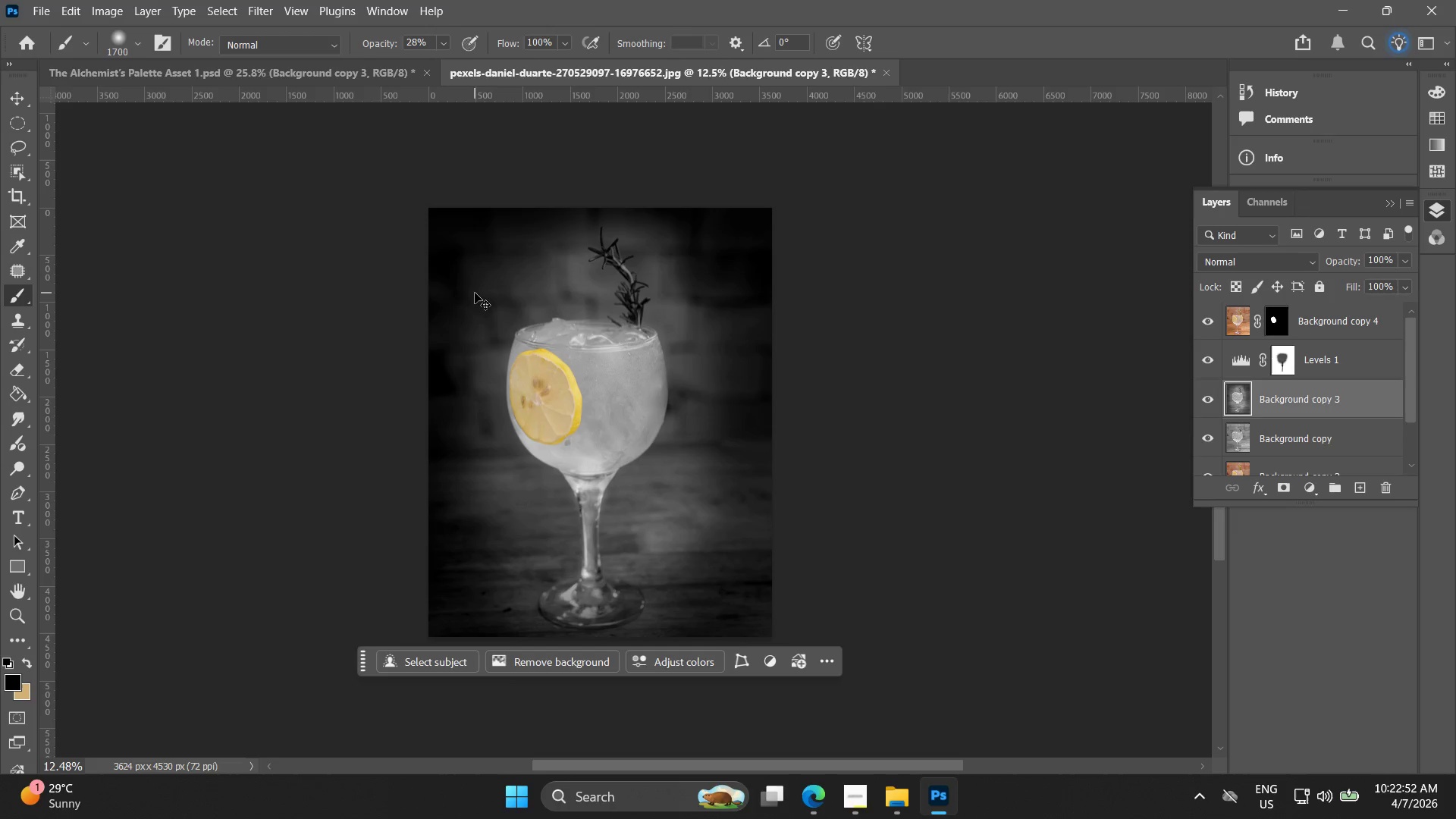 
key(Control+Z)
 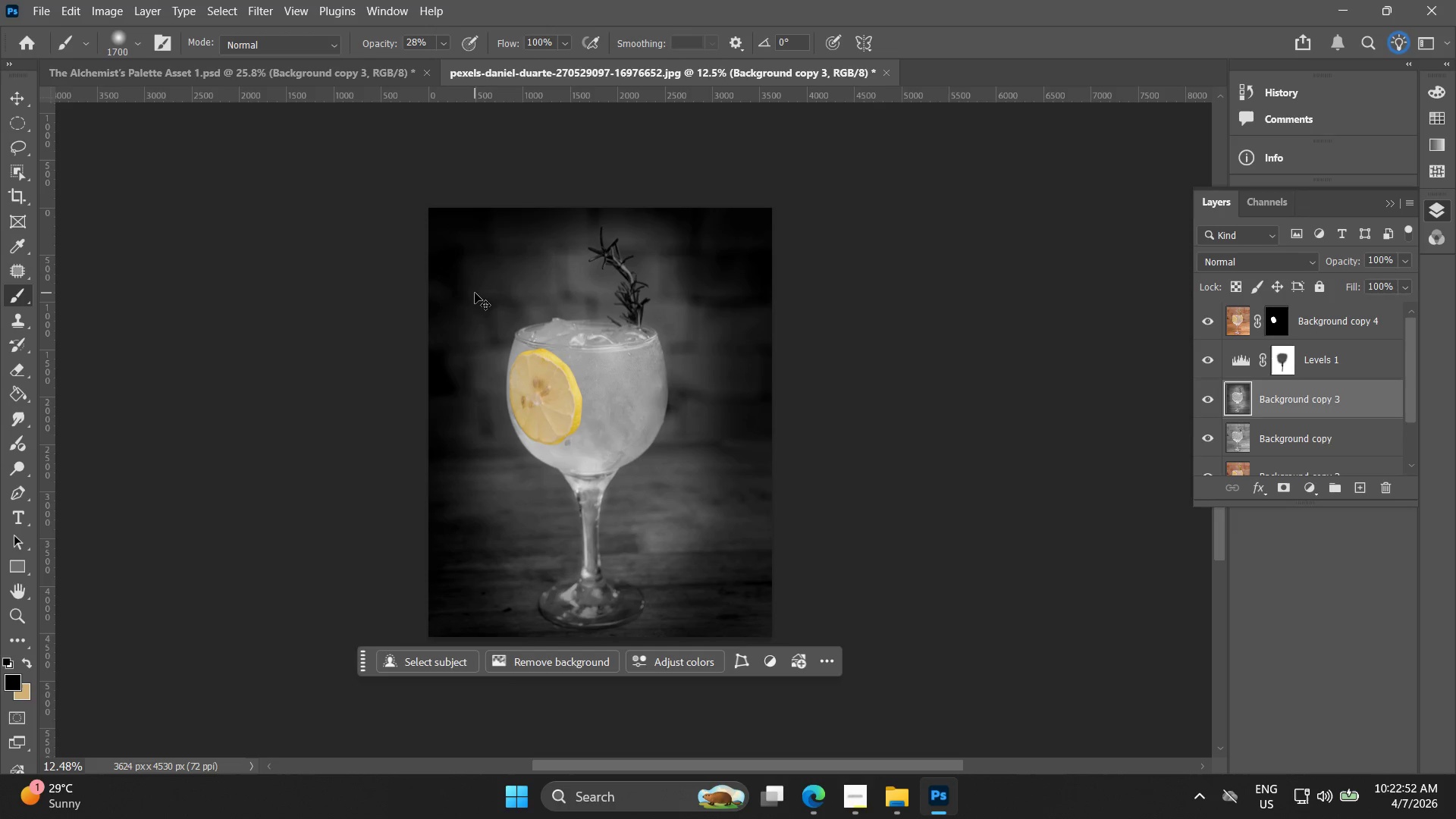 
key(Control+Z)
 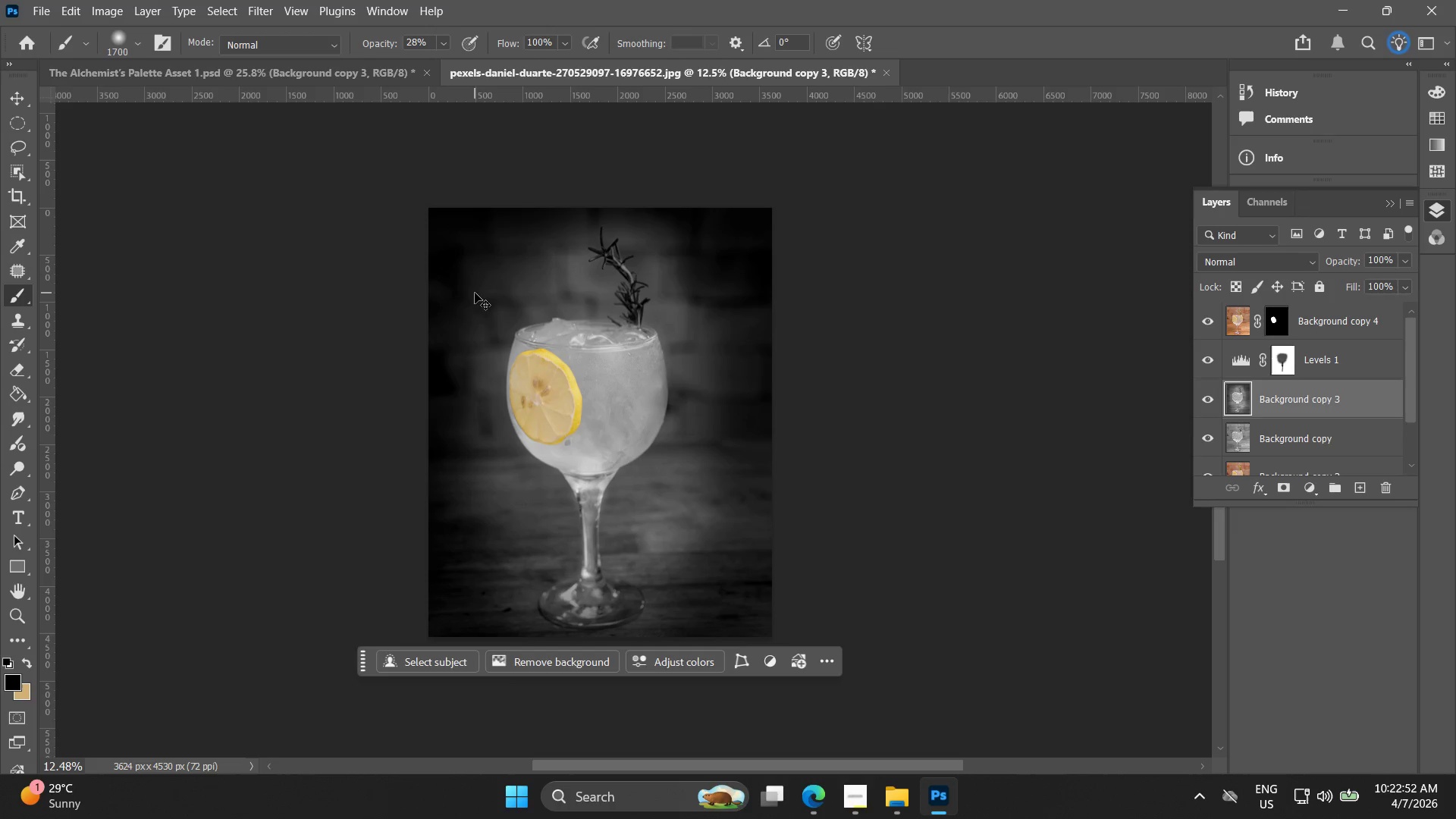 
key(Control+Z)
 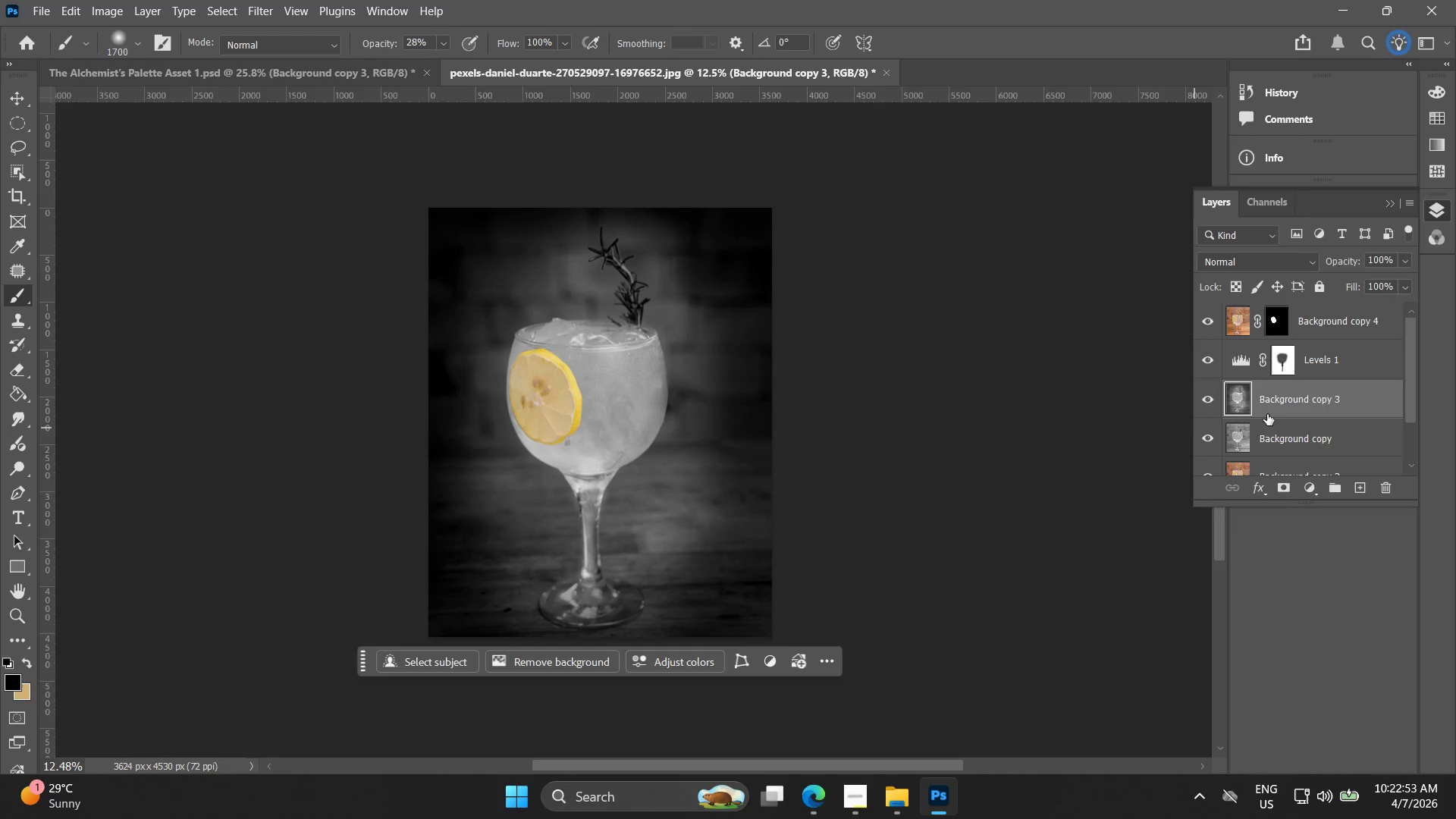 
left_click([1277, 428])
 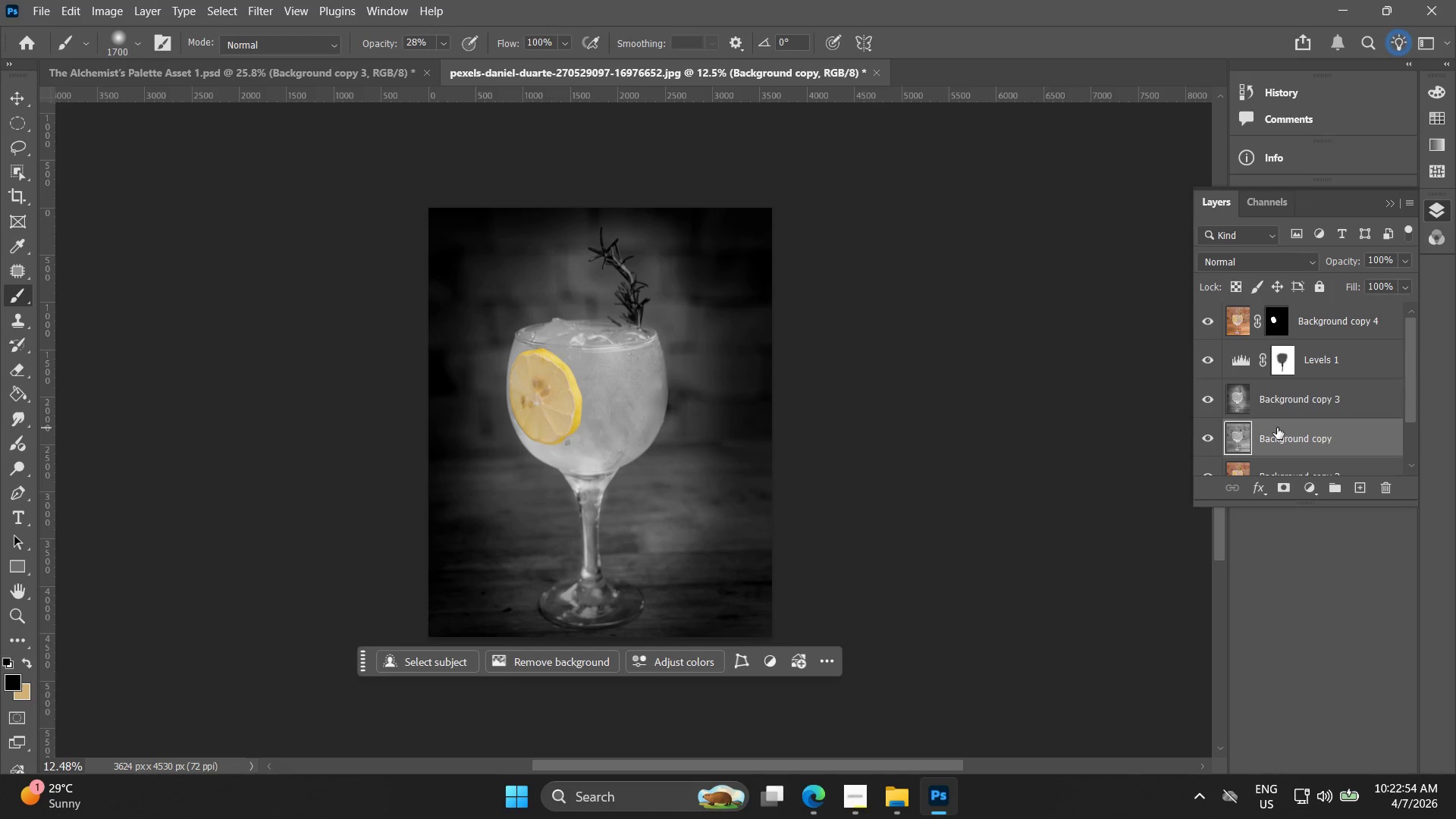 
right_click([1277, 428])
 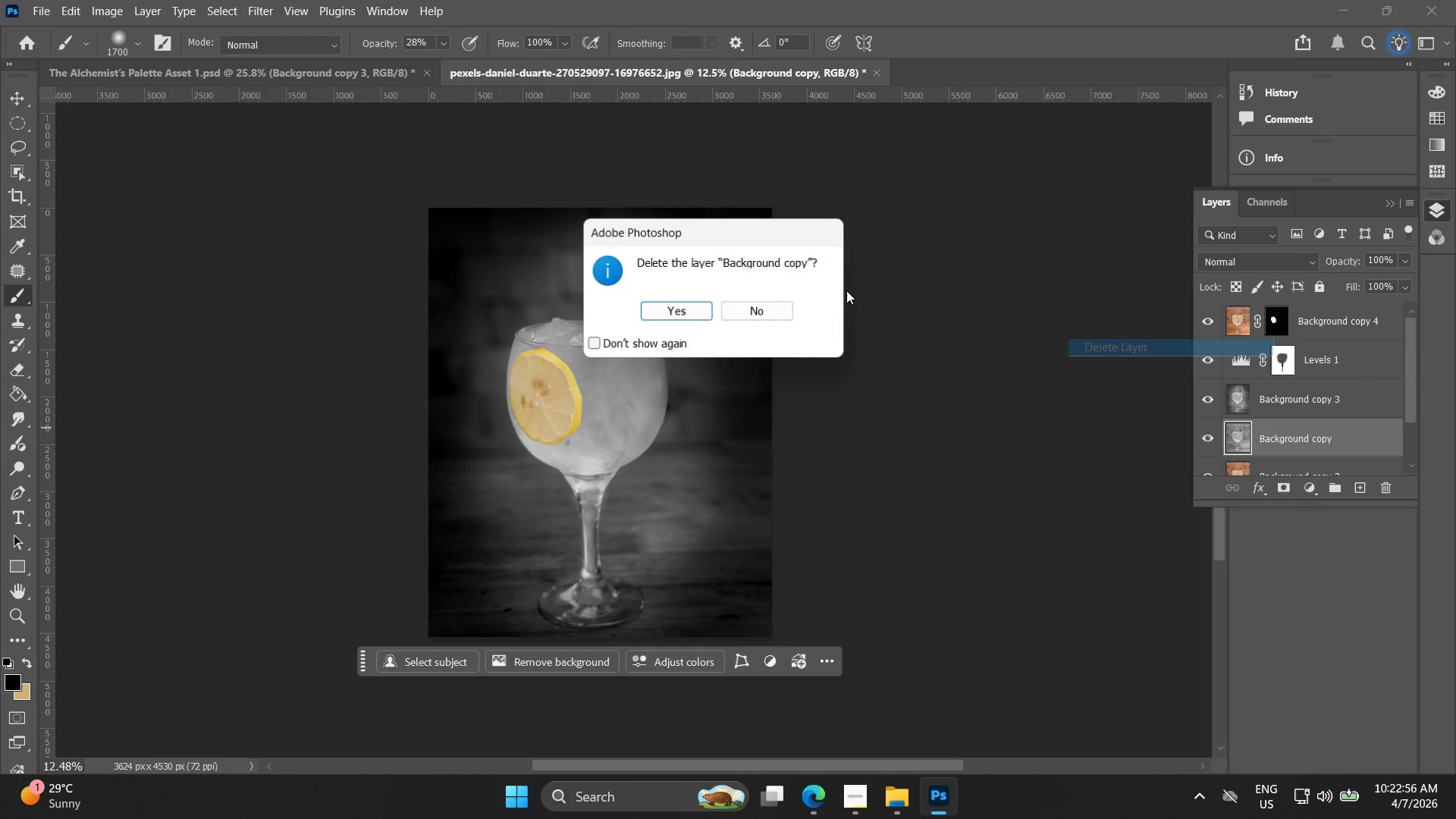 
left_click([676, 308])
 